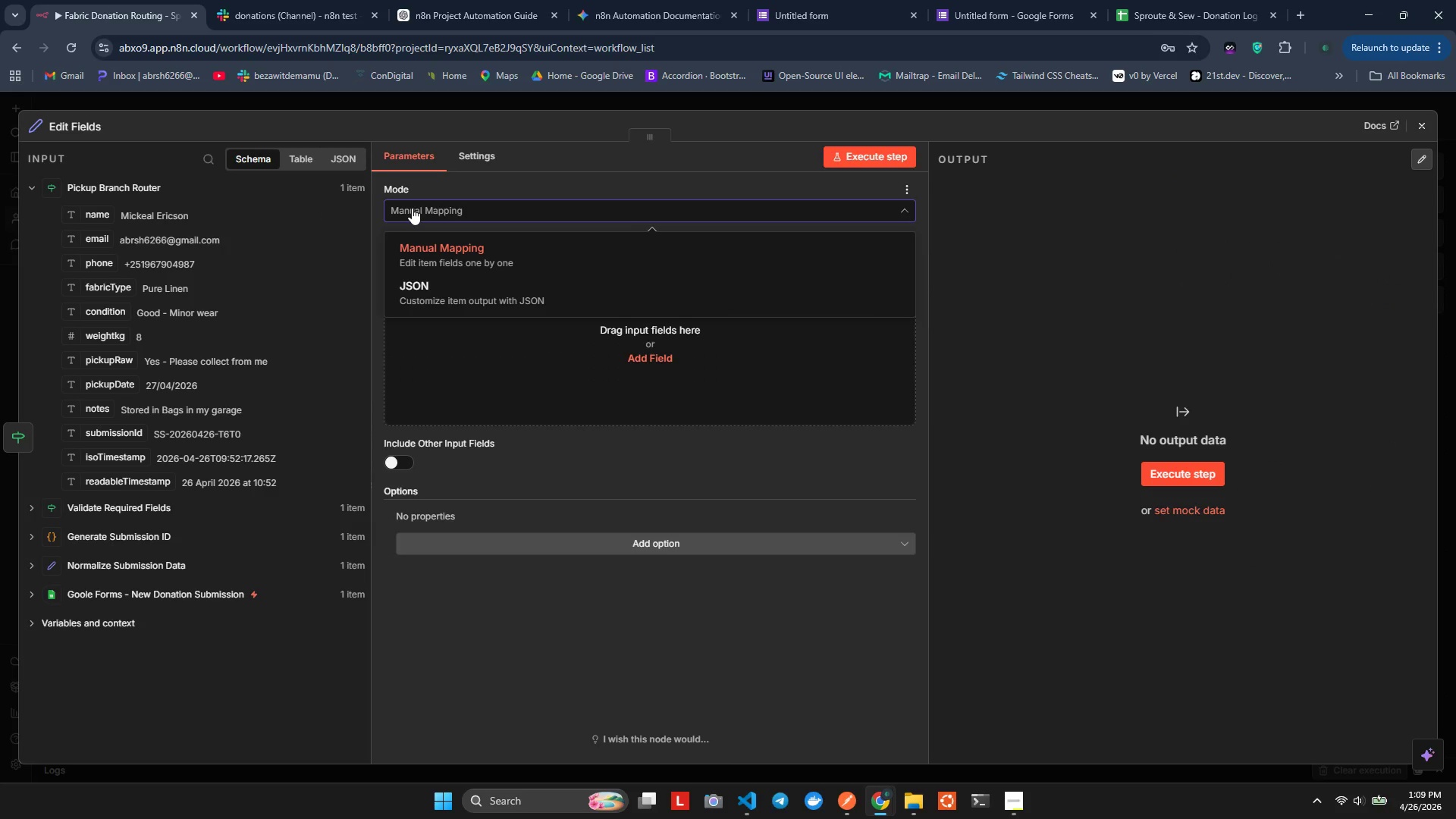 
type(Build Sack)
 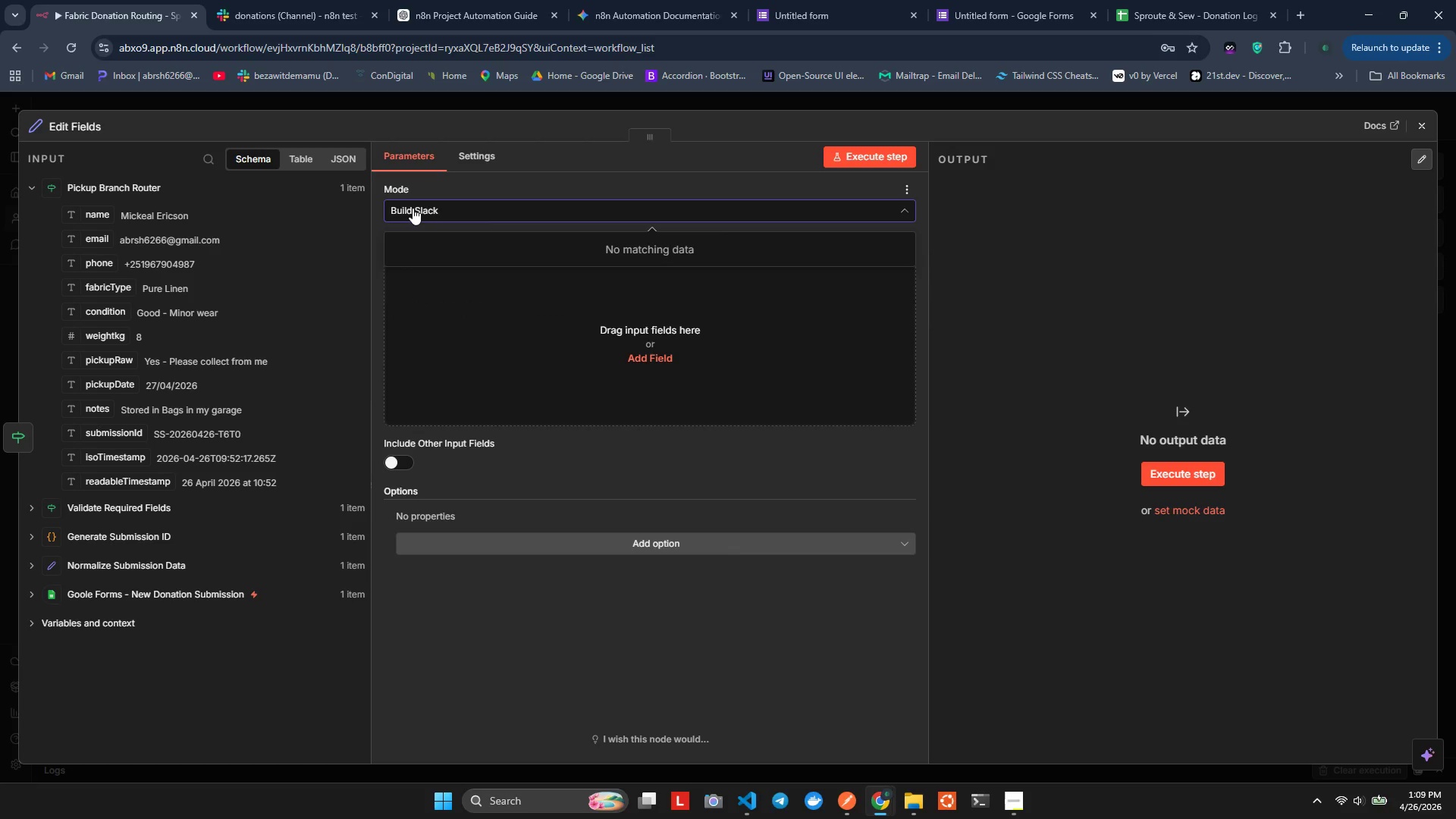 
 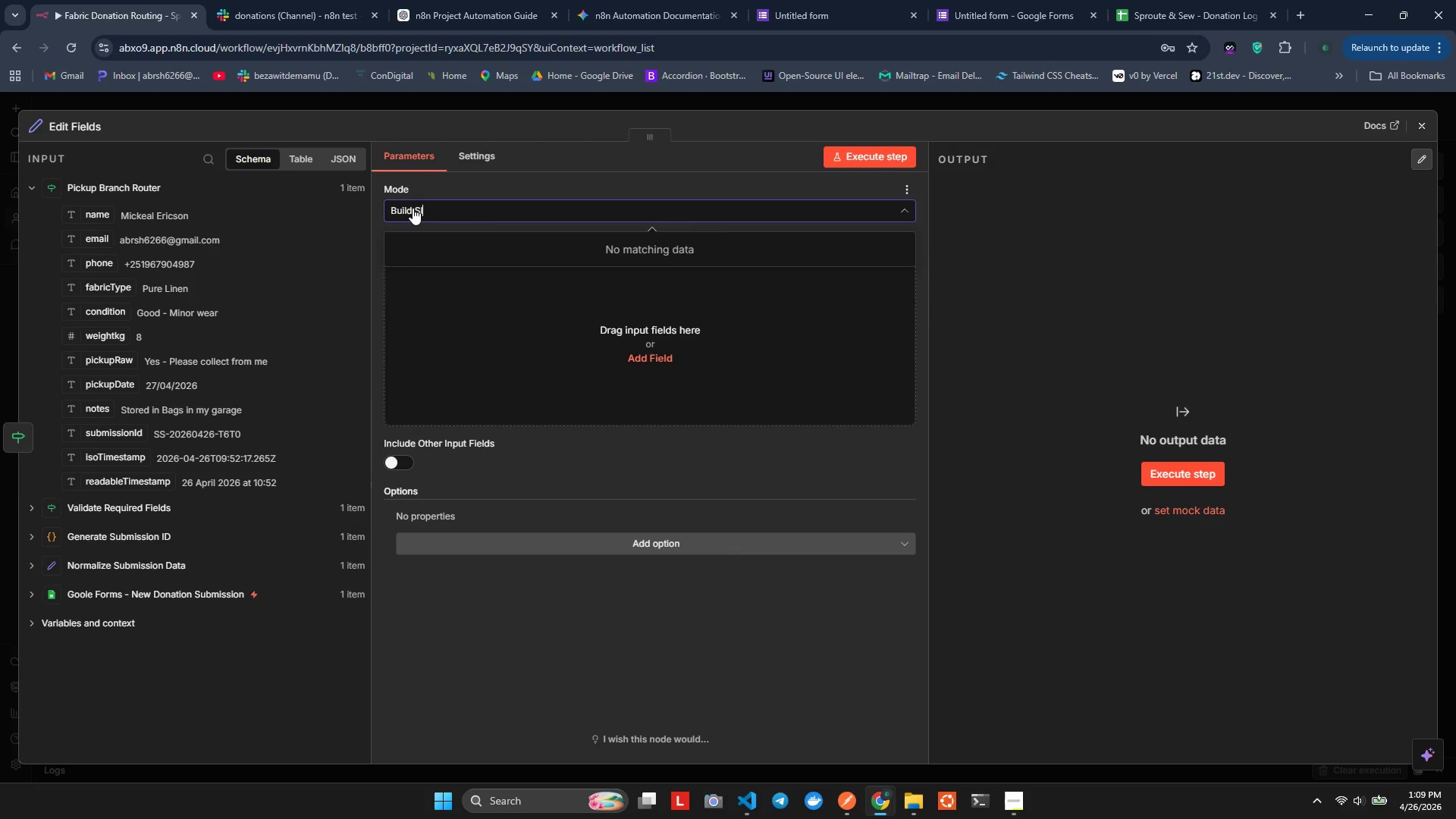 
hold_key(key=L, duration=0.55)
 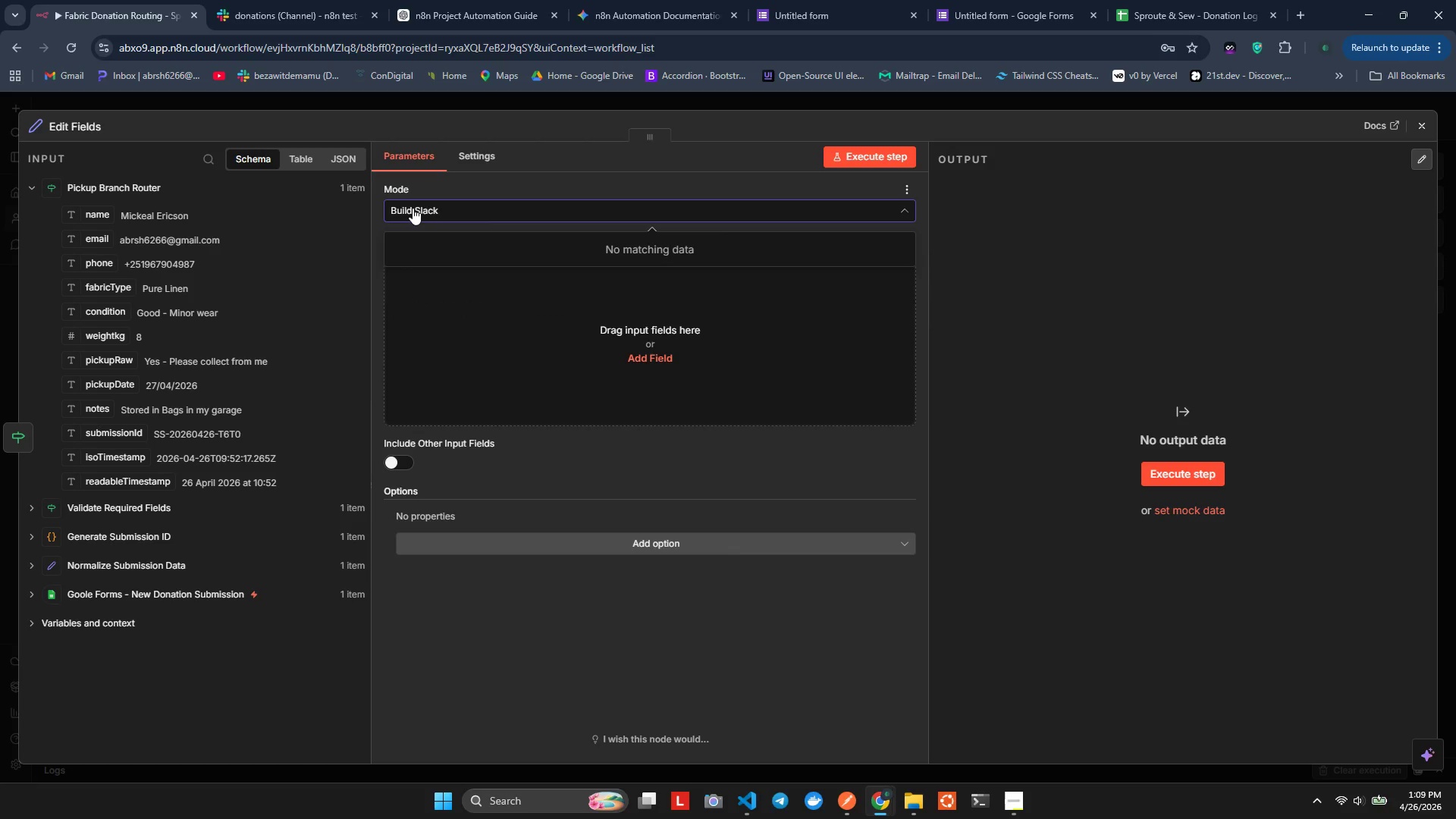 
hold_key(key=Backspace, duration=0.94)
 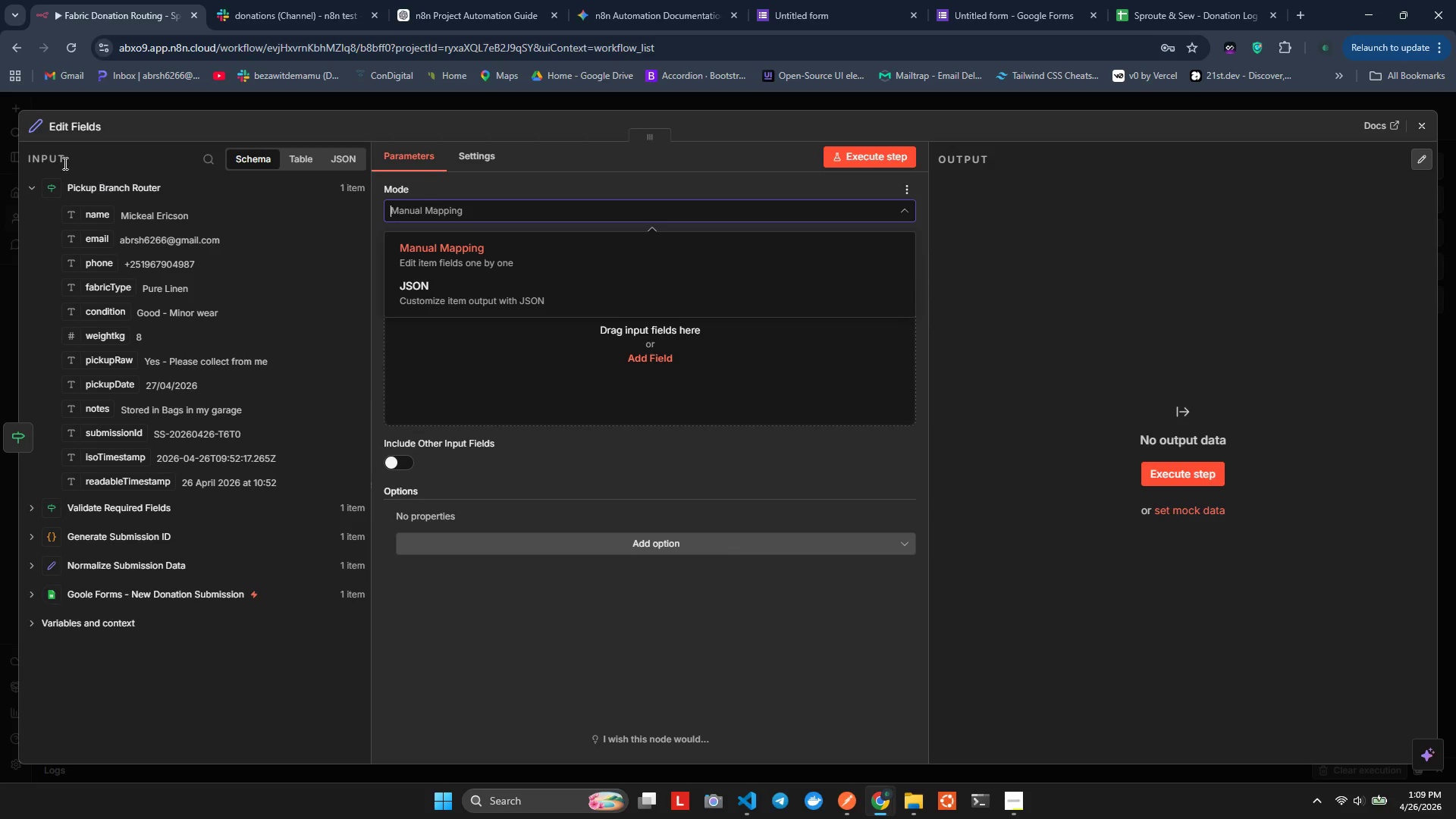 
left_click([64, 126])
 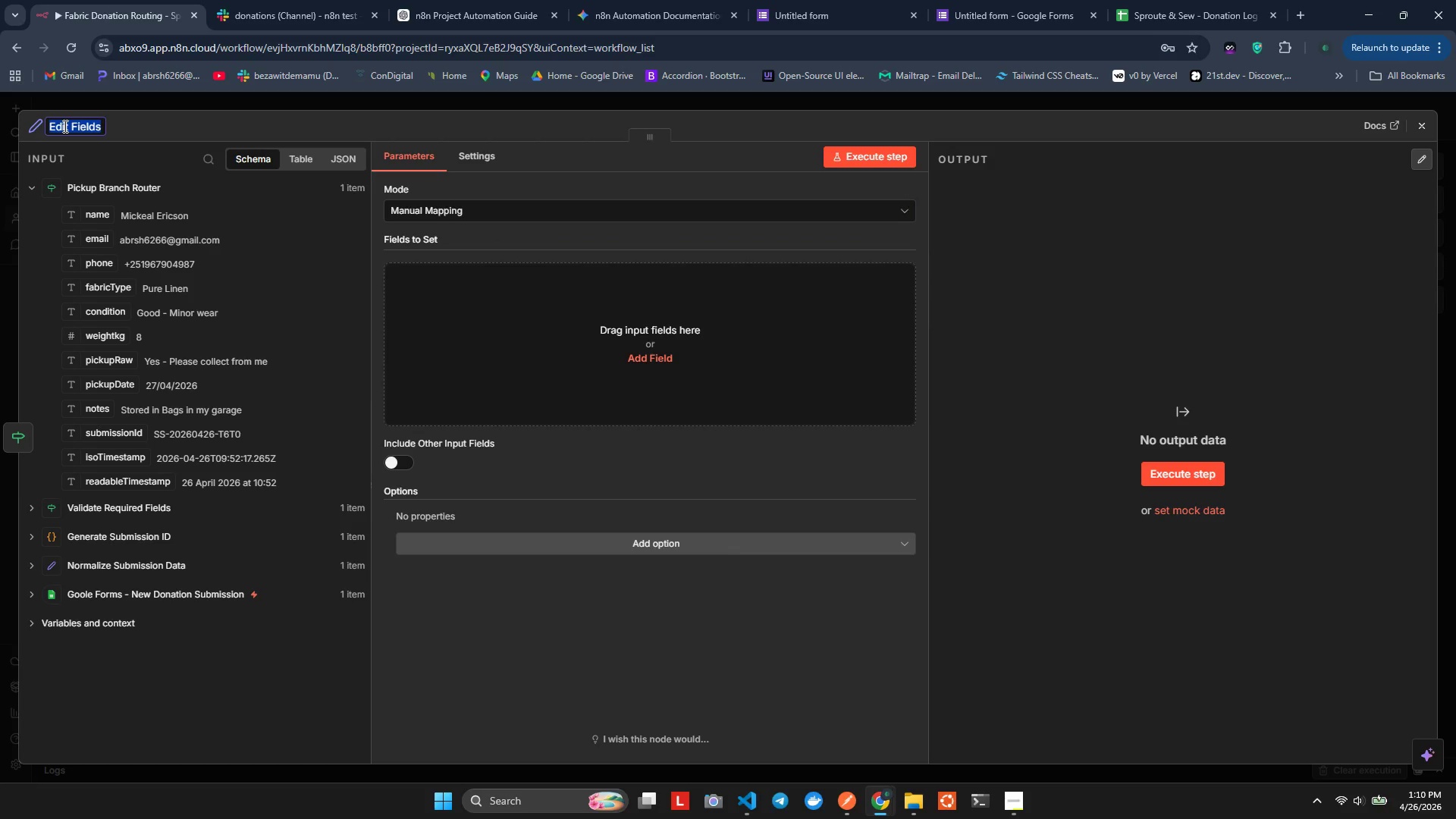 
type(Build)
 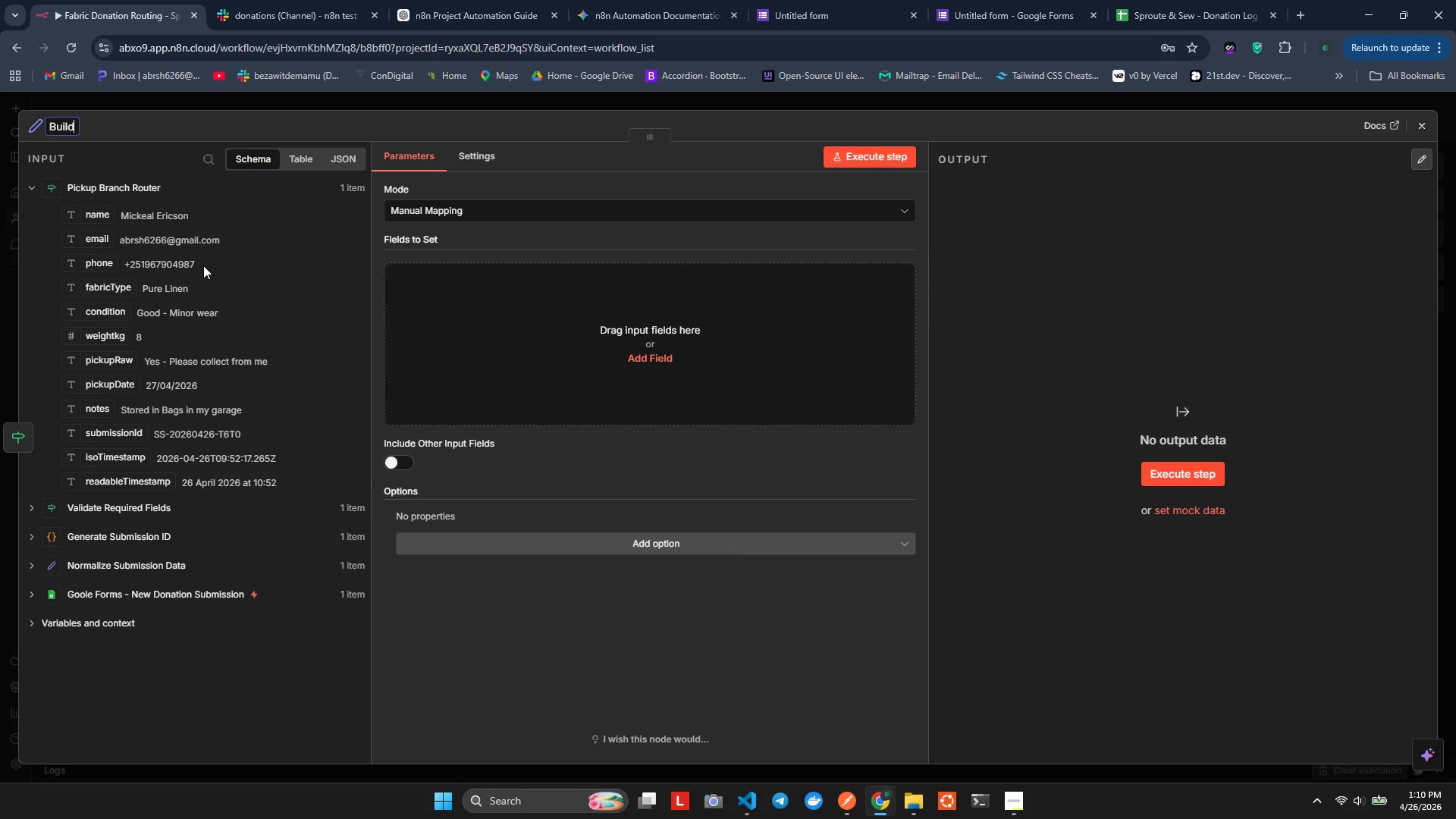 
type( Sack Msf)
key(Backspace)
type(g - Pickup Yes)
 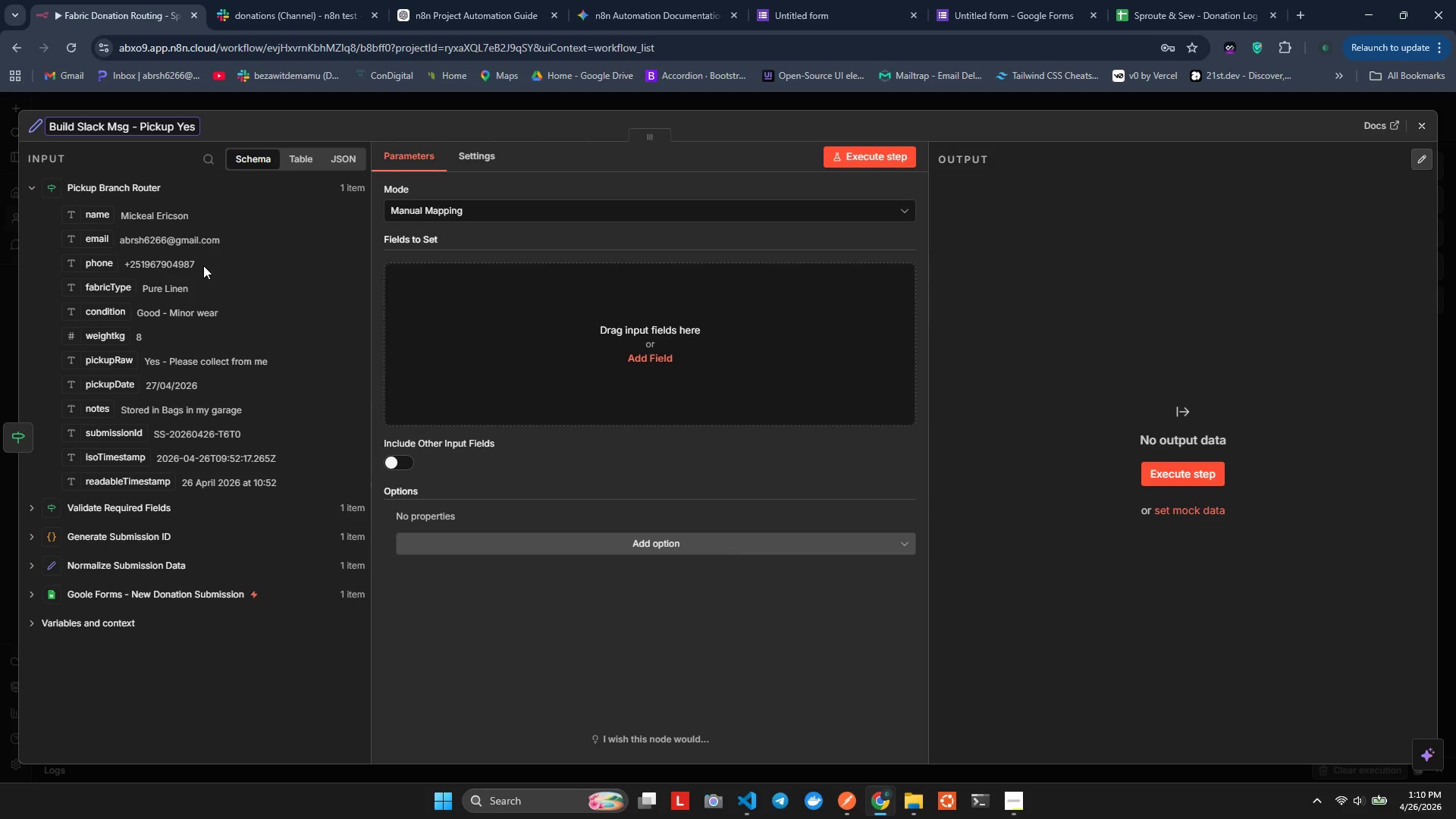 
 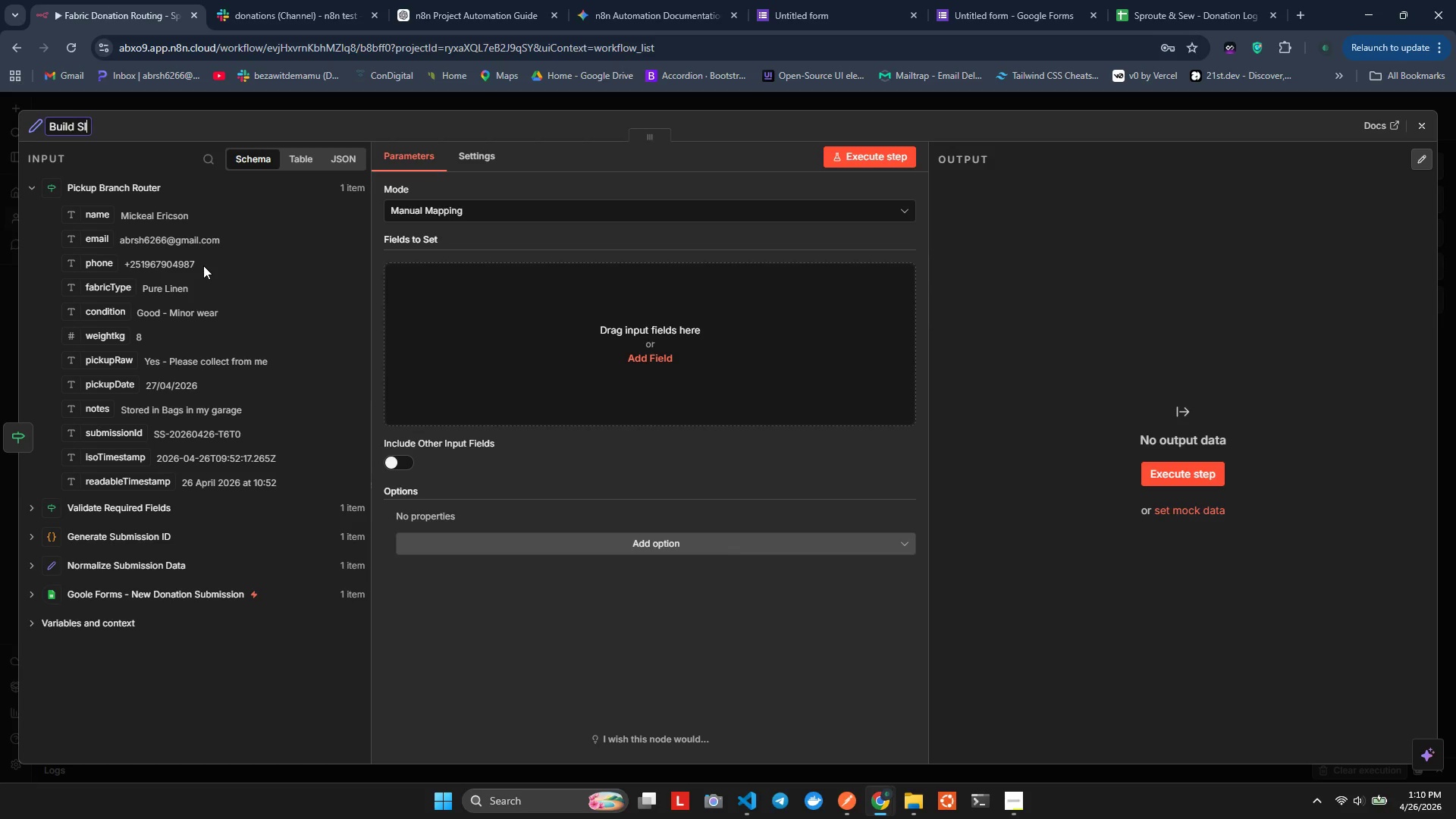 
hold_key(key=L, duration=0.52)
 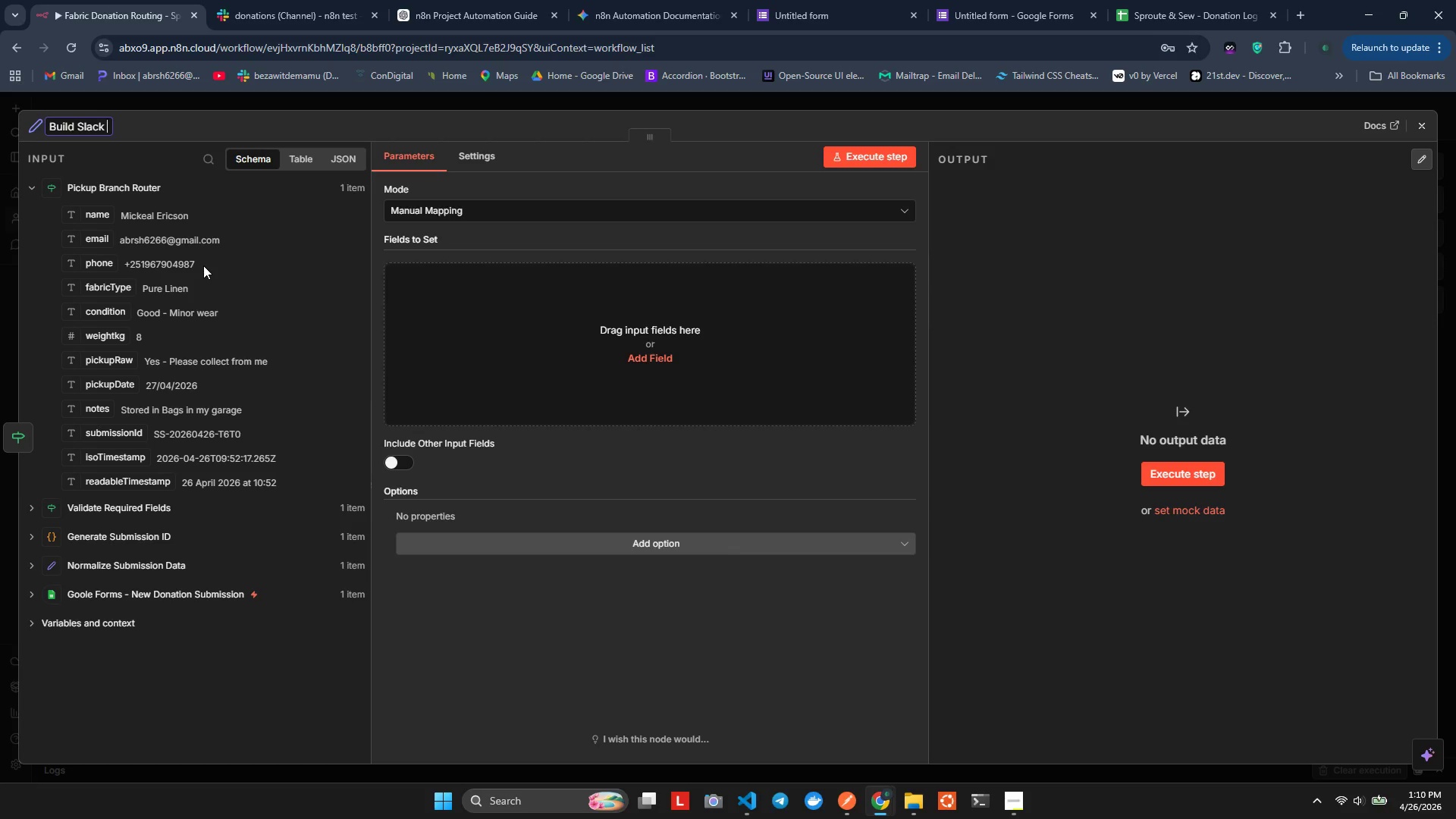 
wait(8.48)
 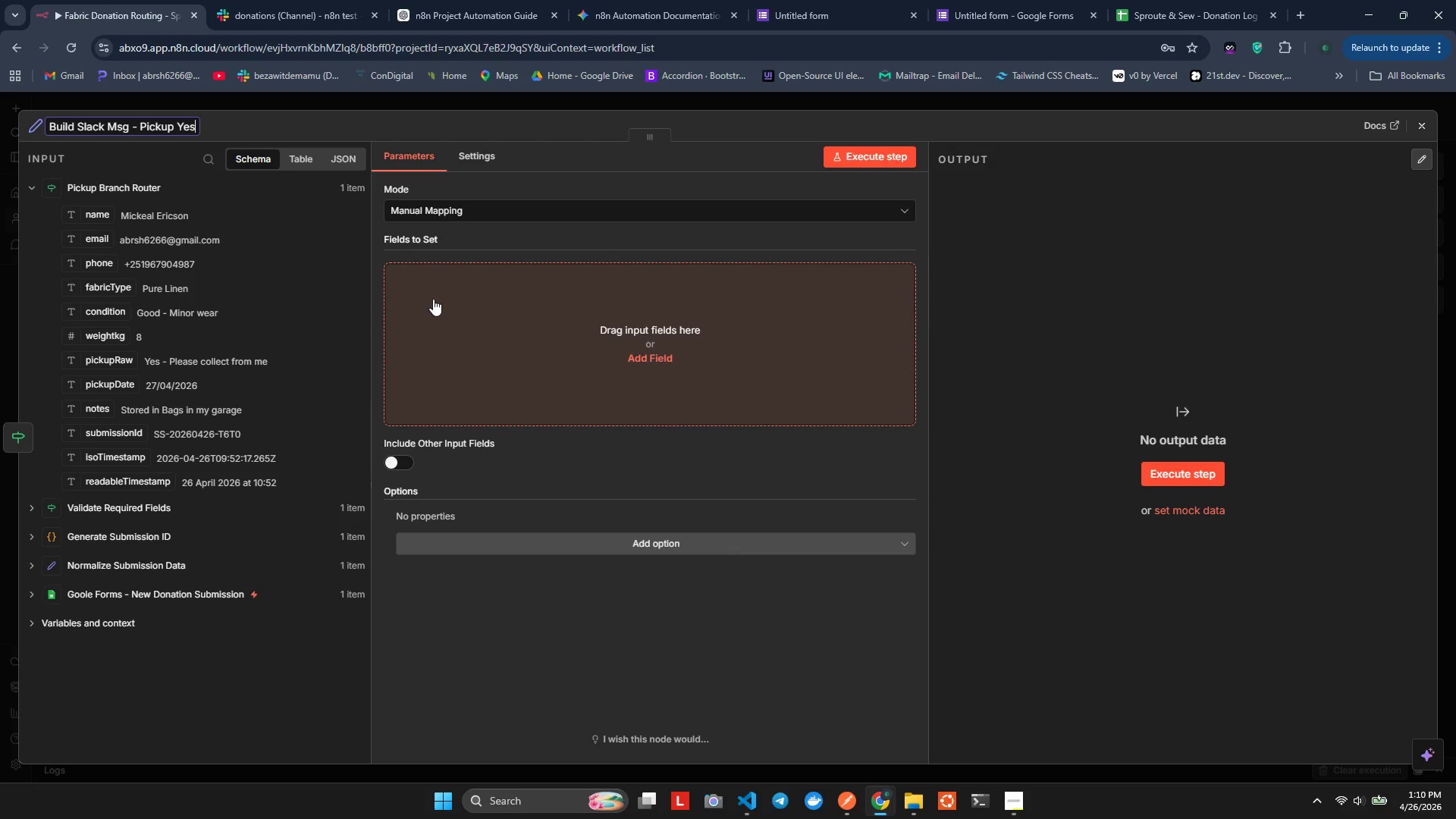 
left_click([446, 302])
 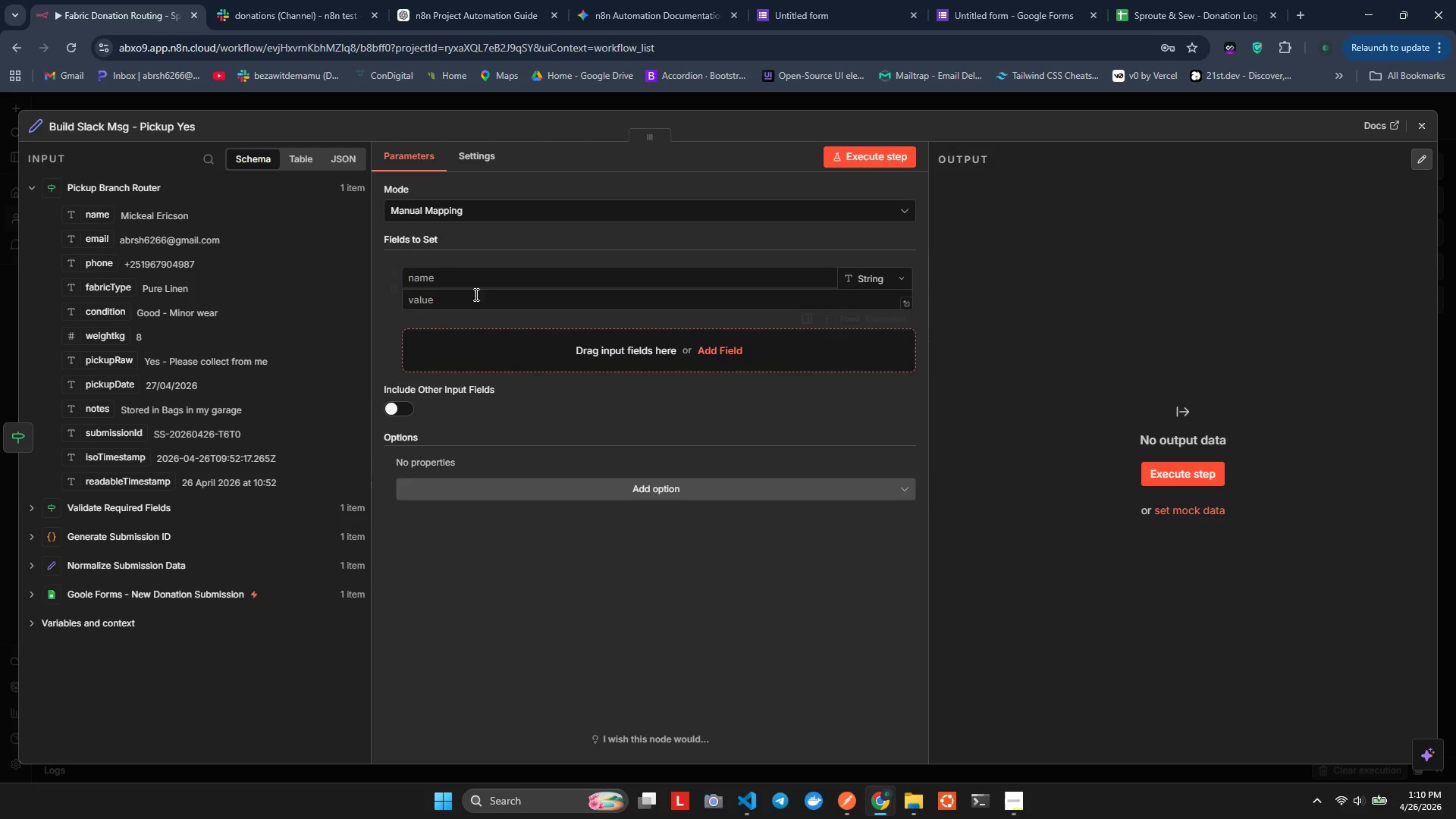 
left_click([460, 277])
 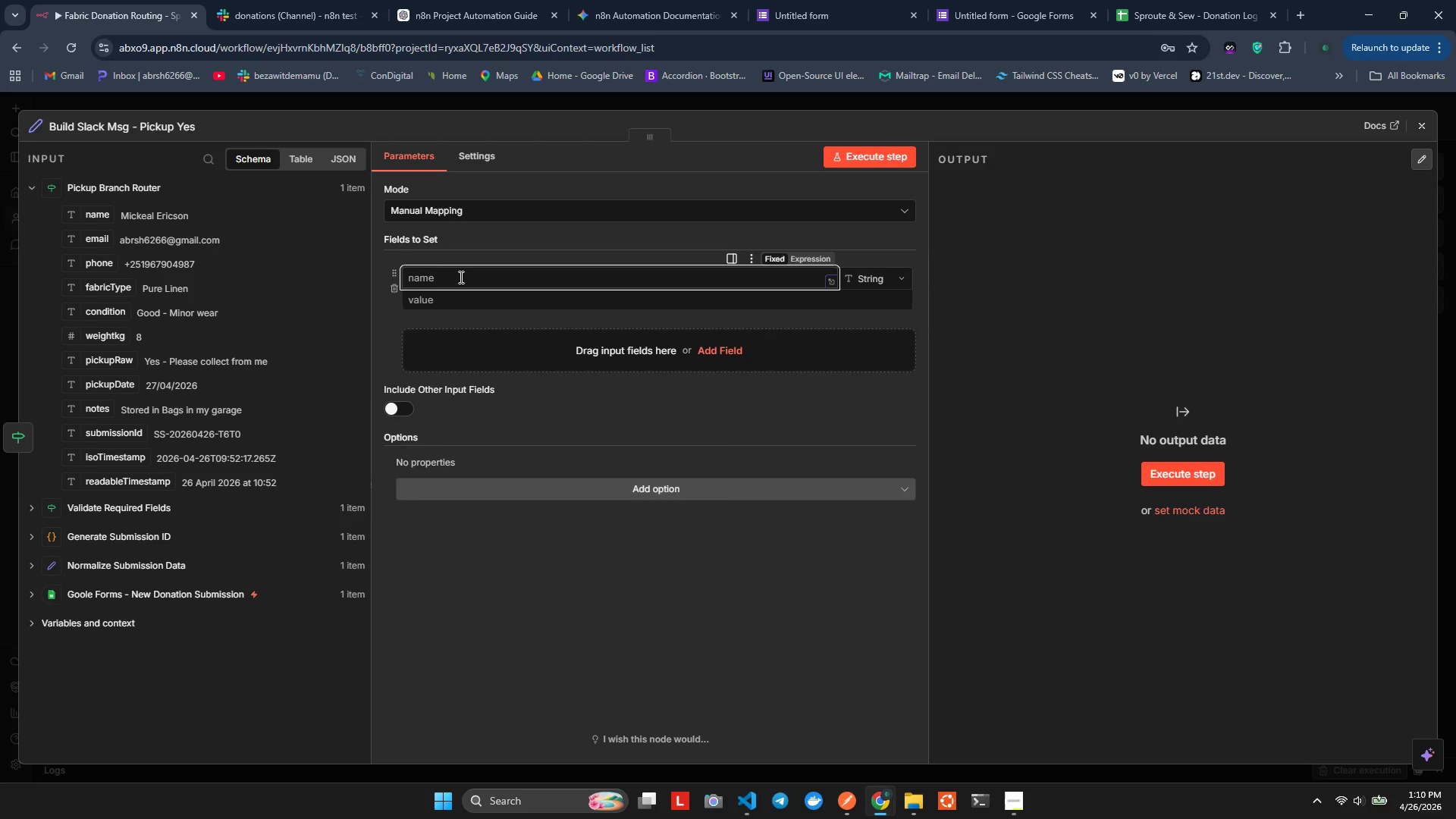 
type(sackMessage)
 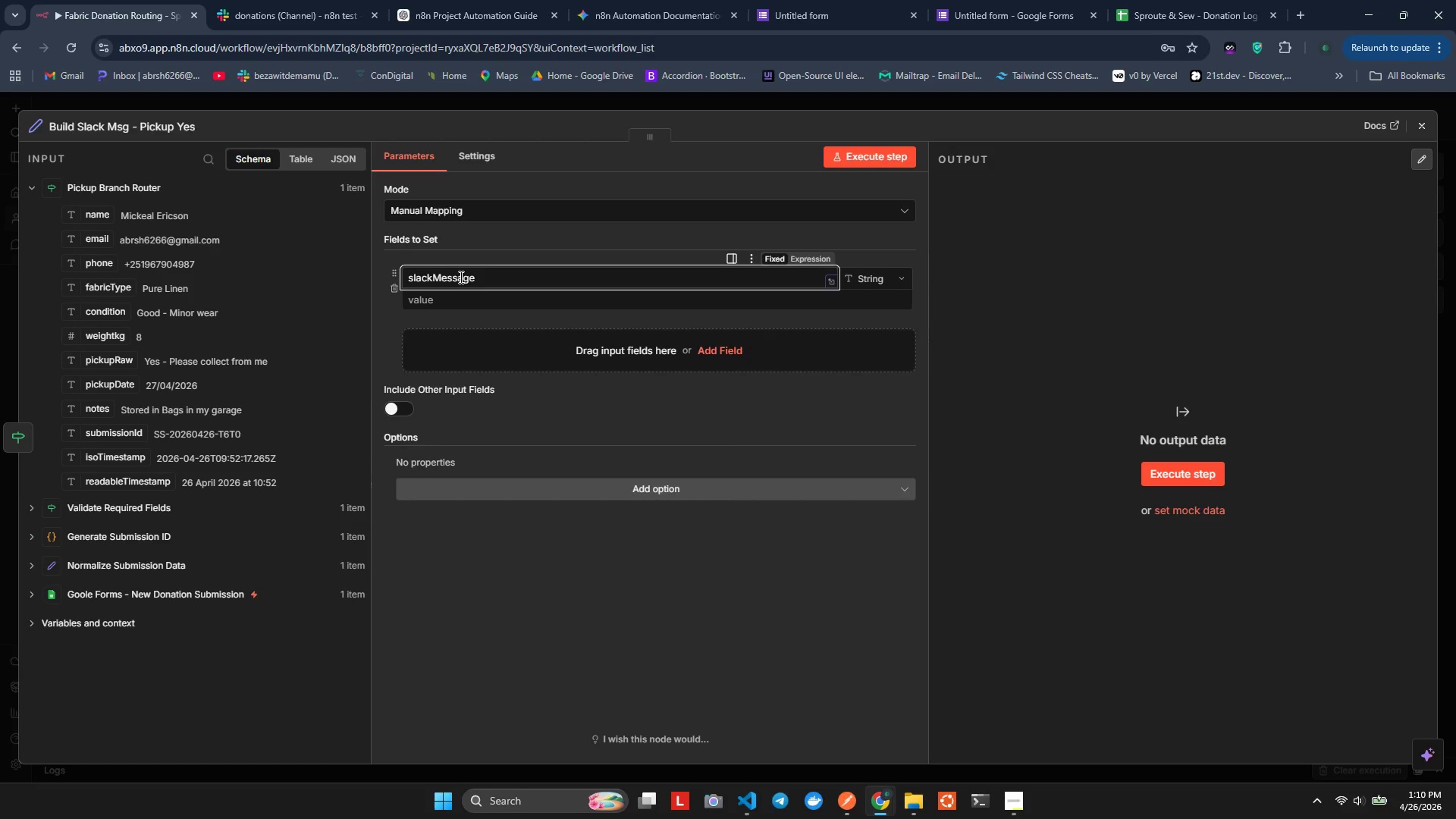 
hold_key(key=L, duration=0.41)
 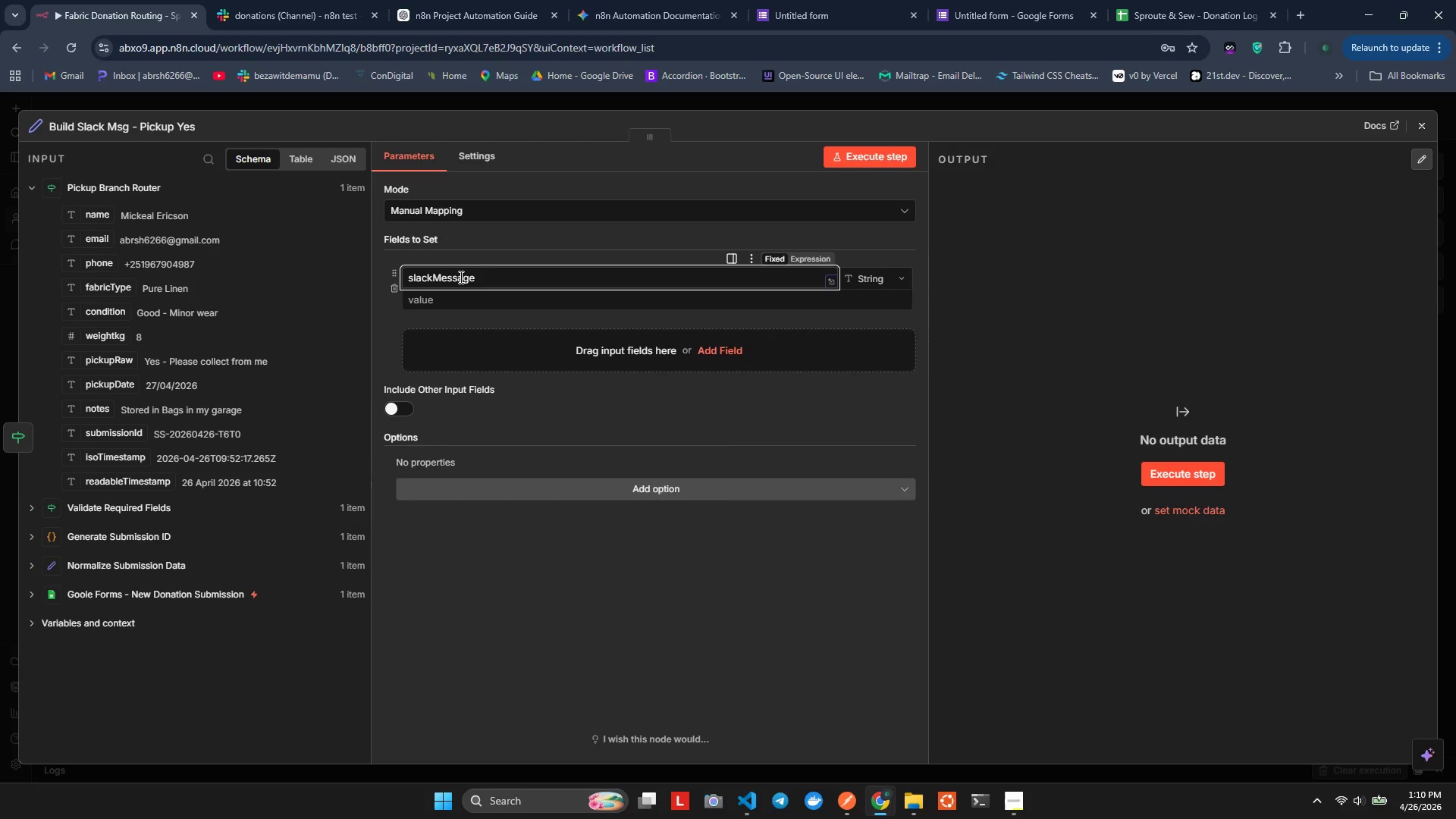 
left_click([452, 311])
 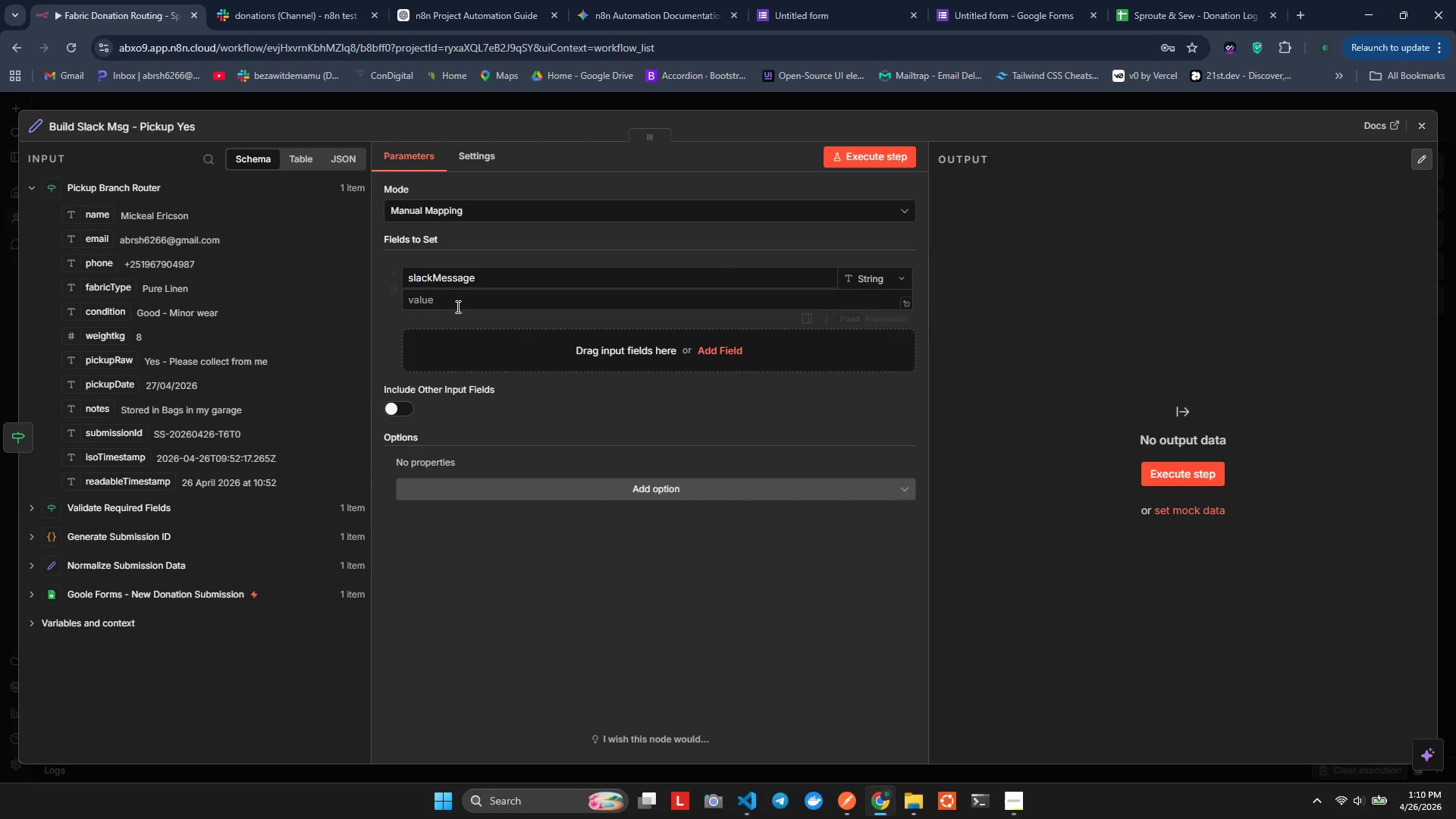 
left_click([457, 306])
 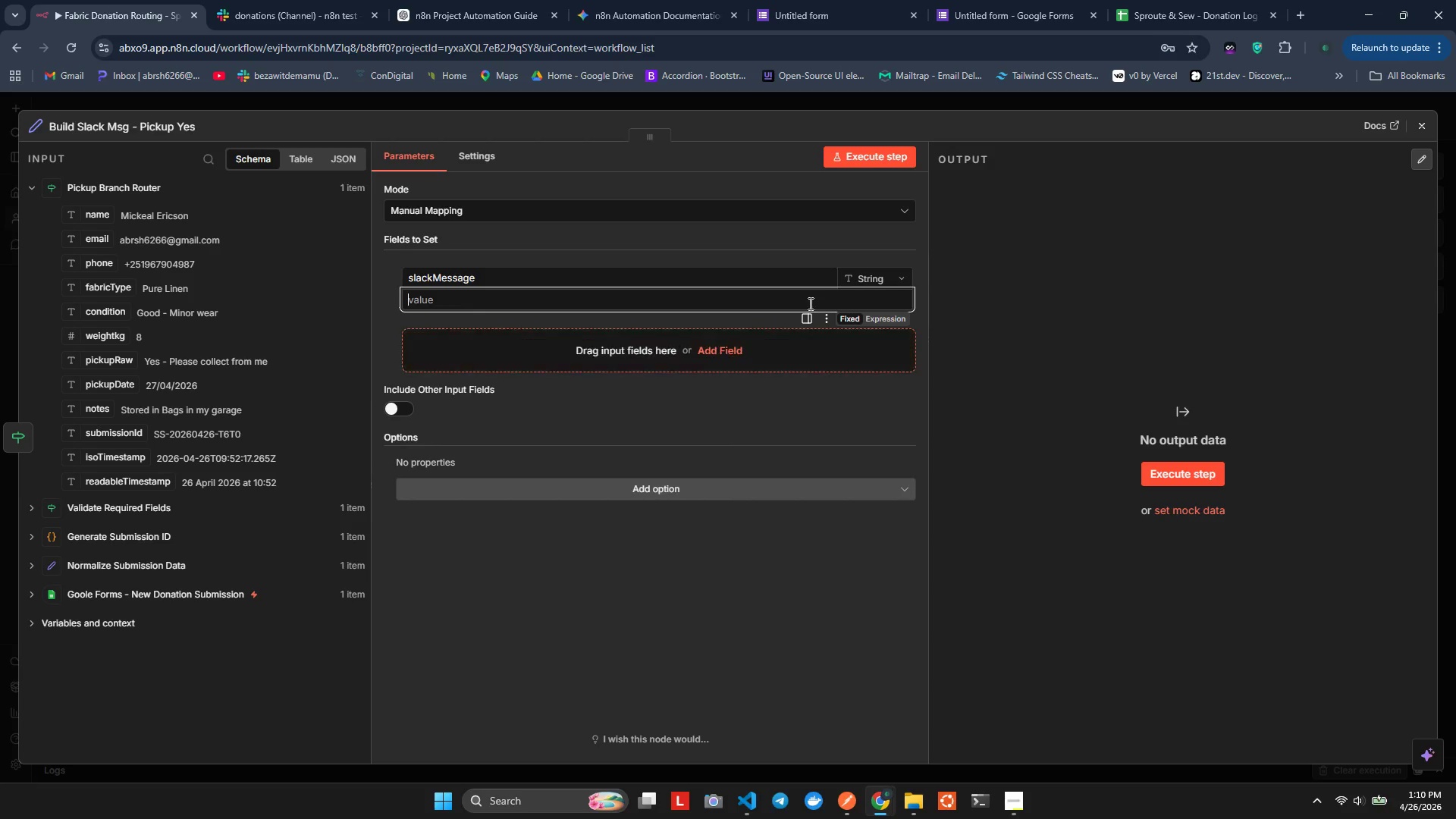 
key(Equal)
 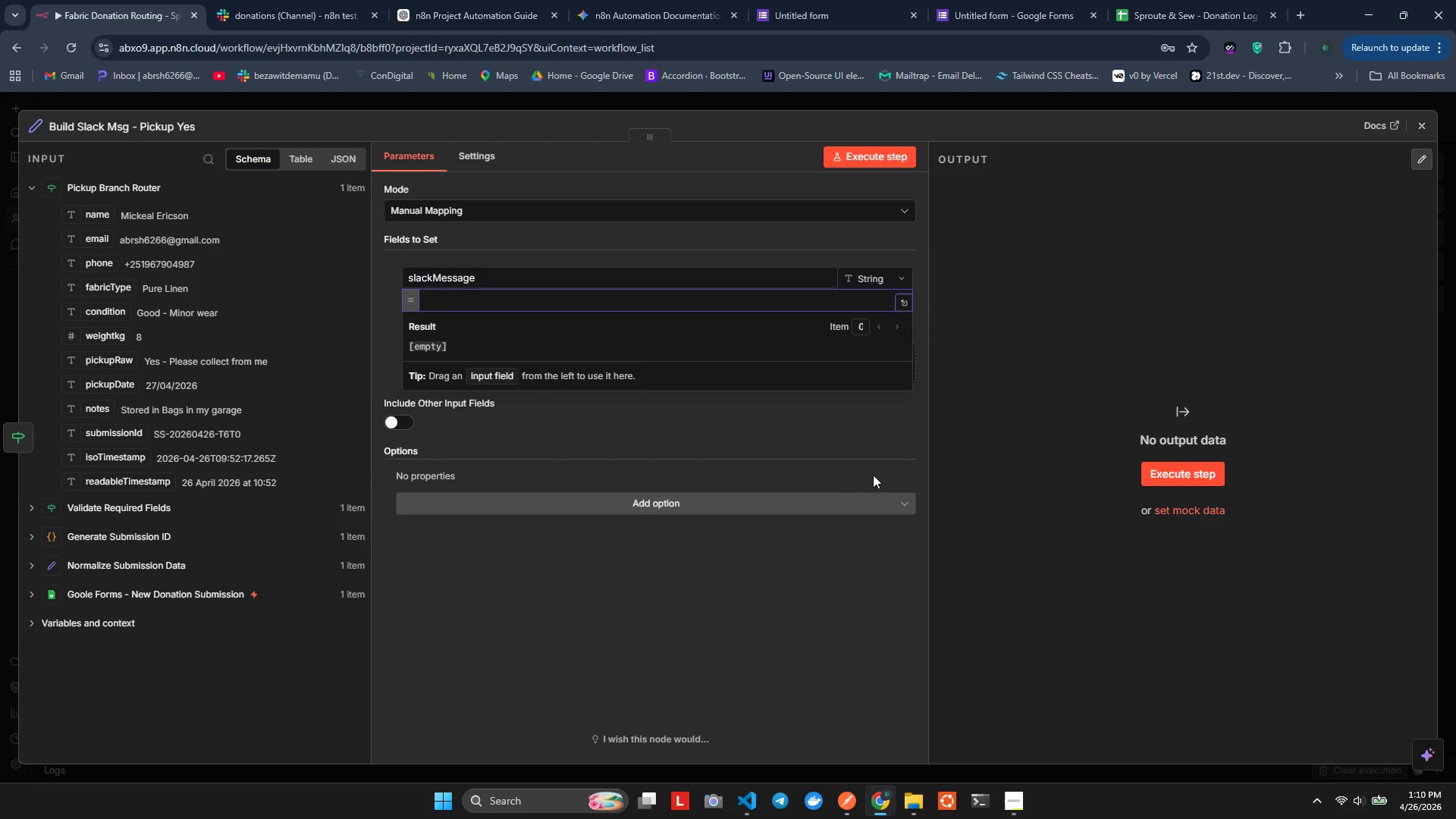 
key(Alt+Tab)
 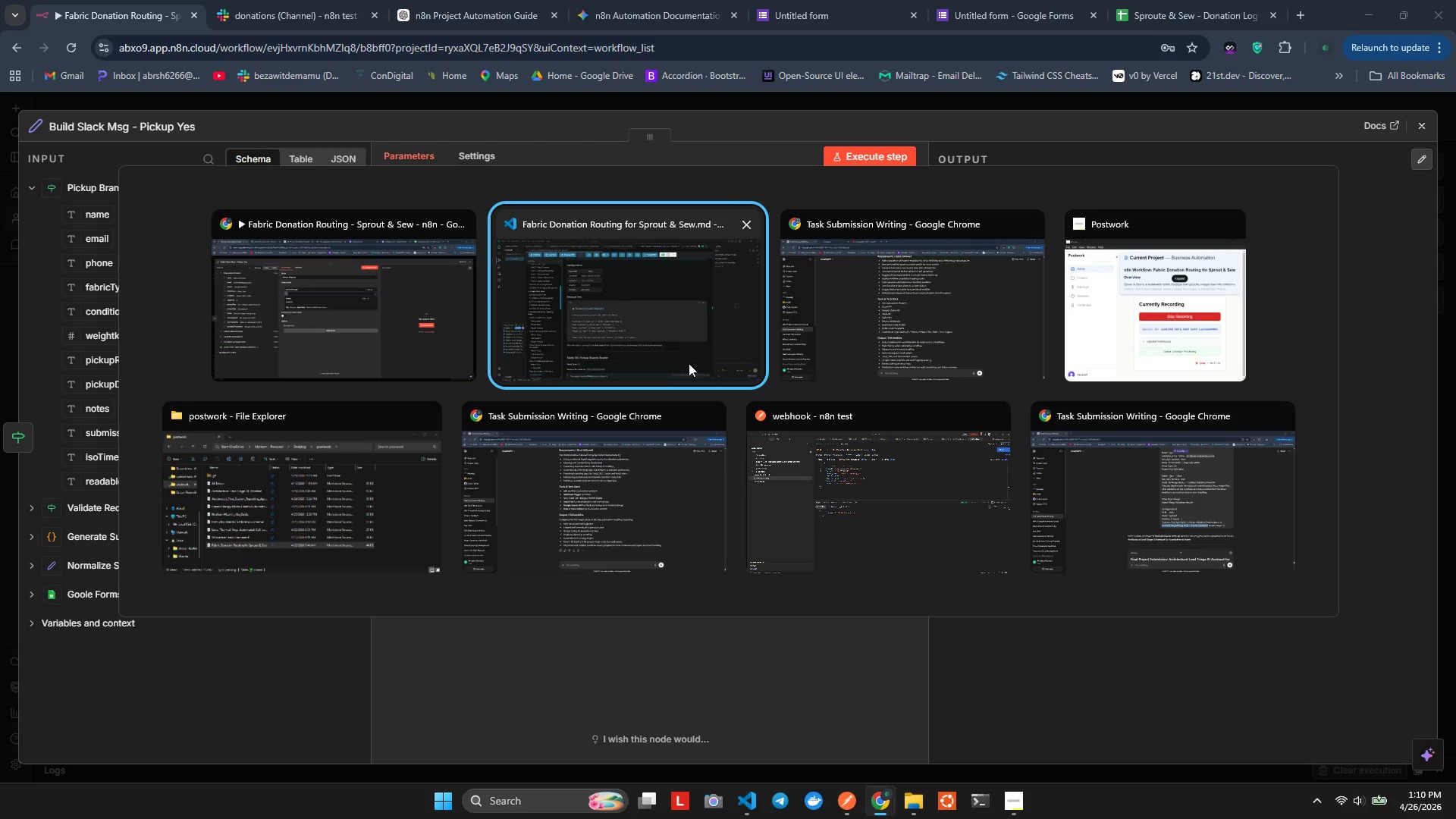 
scroll: coordinate [598, 386], scroll_direction: down, amount: 3.0
 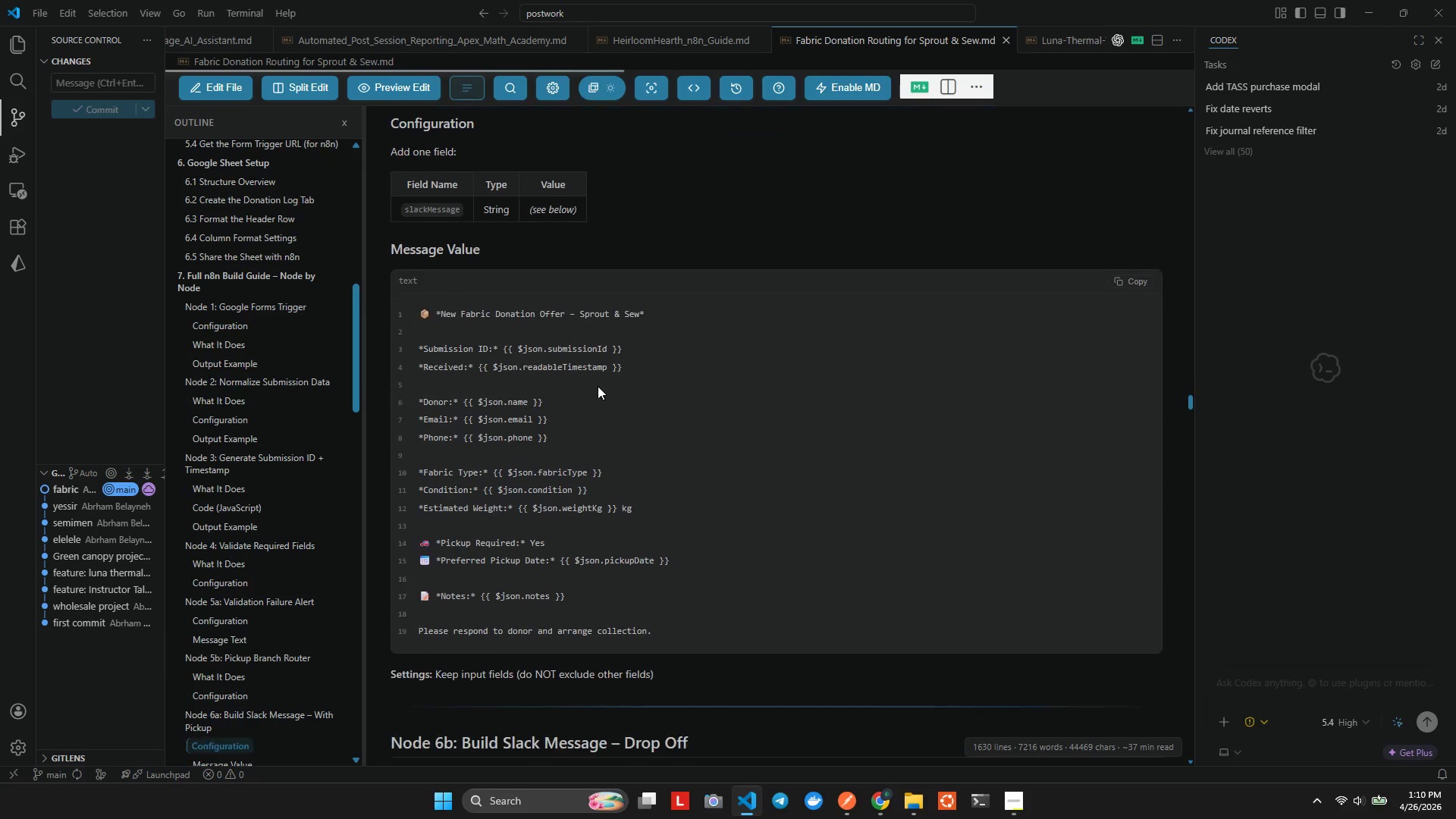 
scroll: coordinate [573, 332], scroll_direction: none, amount: 0.0
 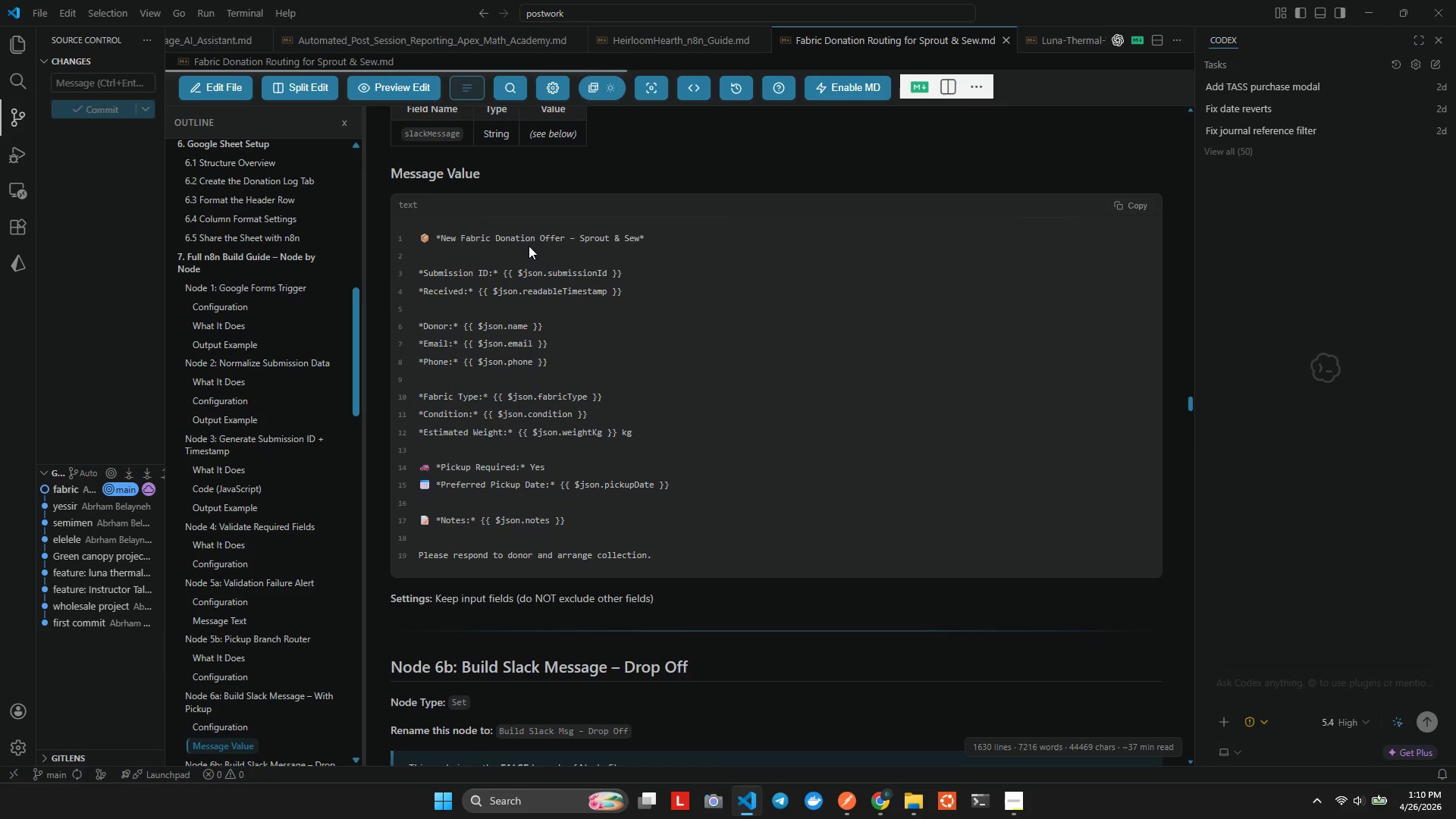 
double_click([528, 243])
 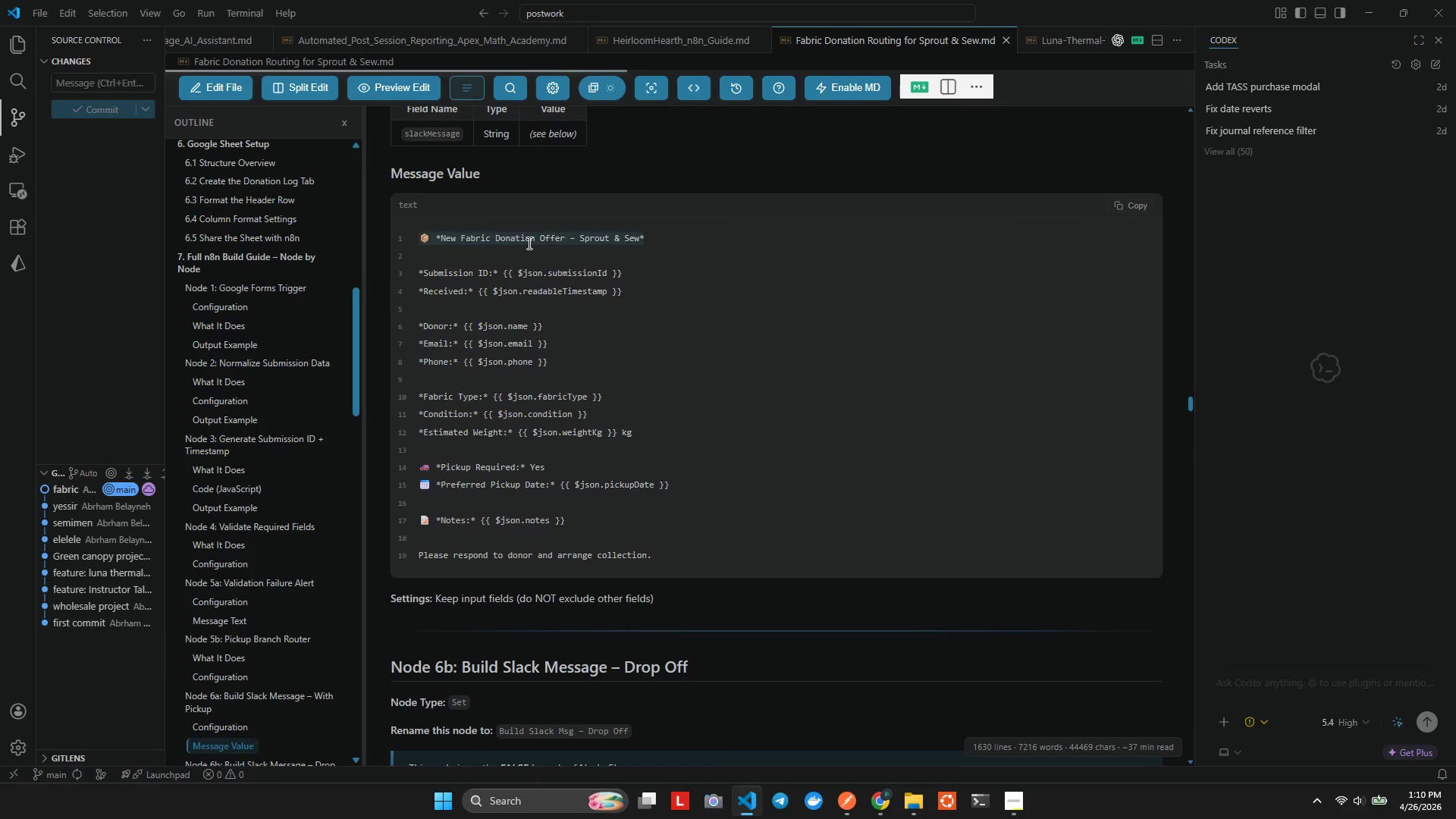 
triple_click([528, 243])
 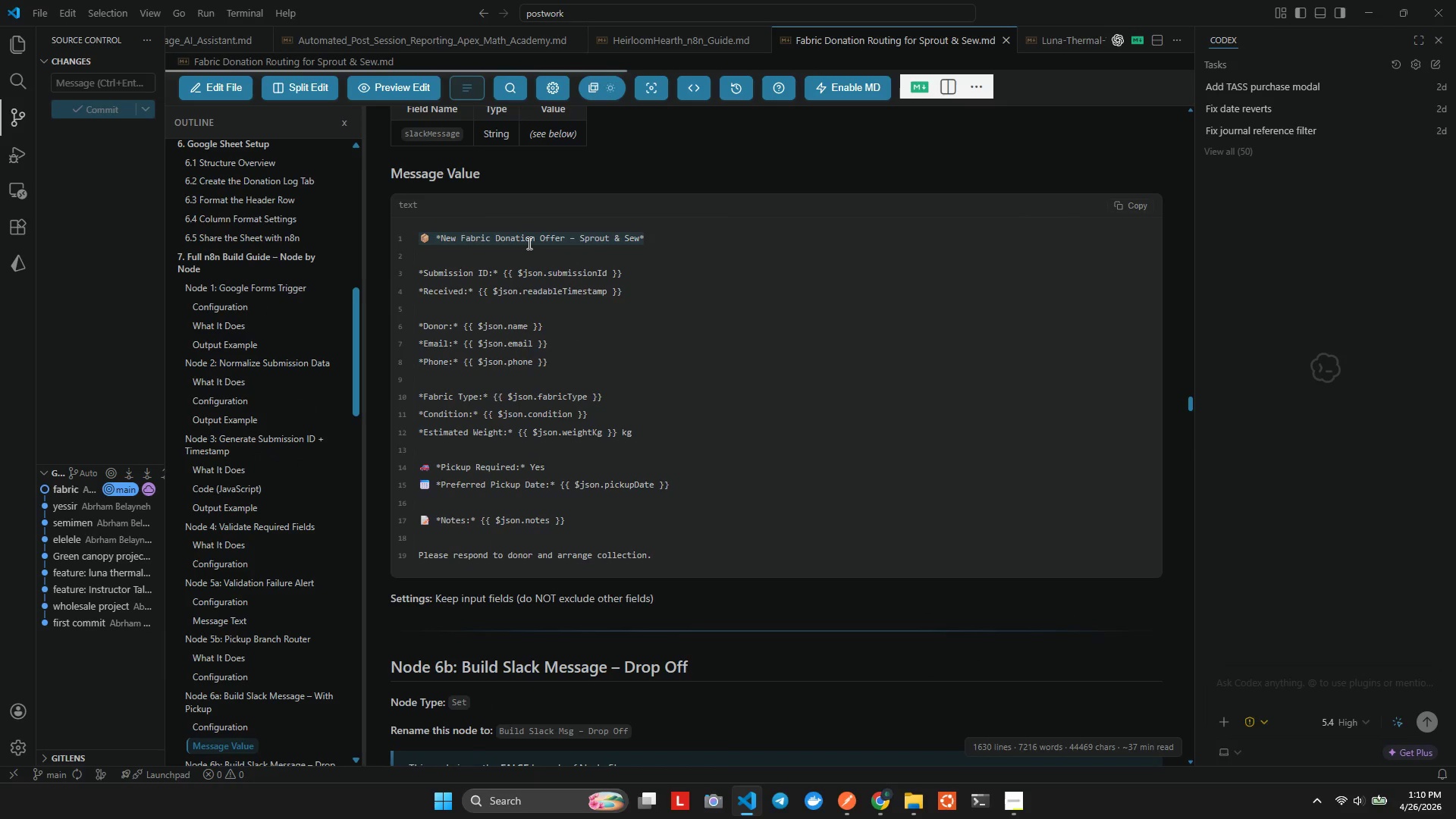 
key(Control+X)
 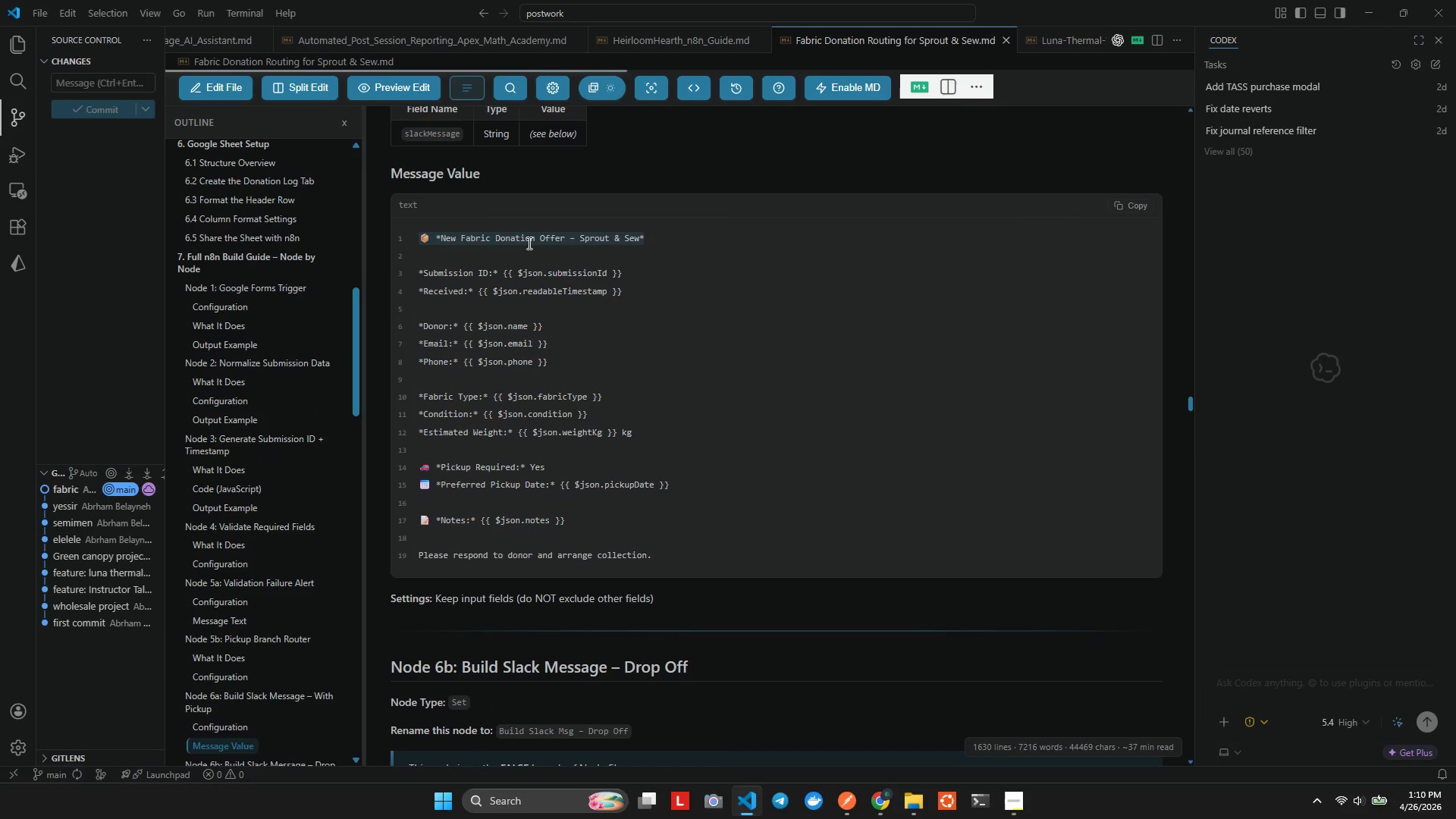 
key(Control+C)
 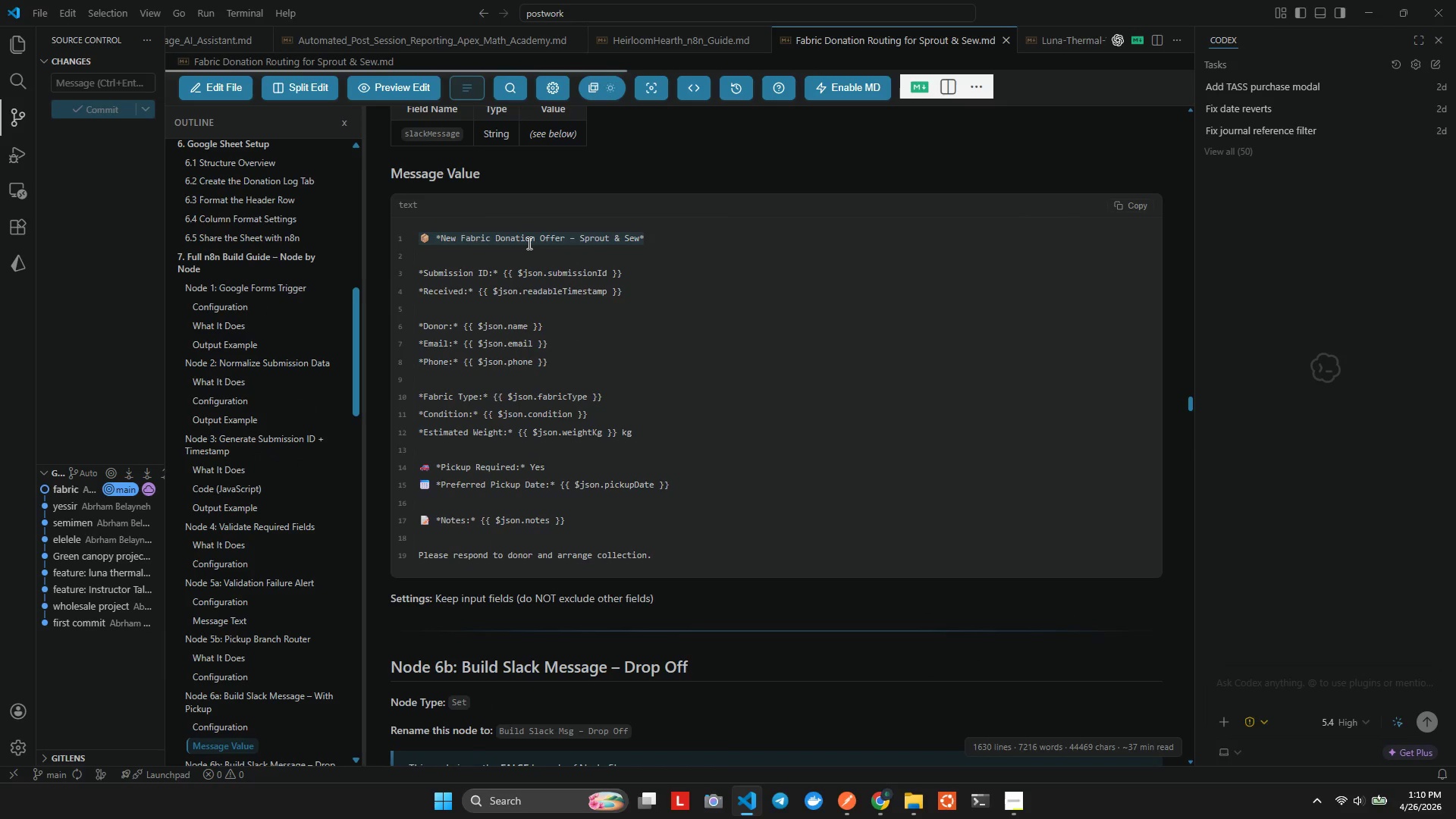 
key(Alt+AltLeft)
 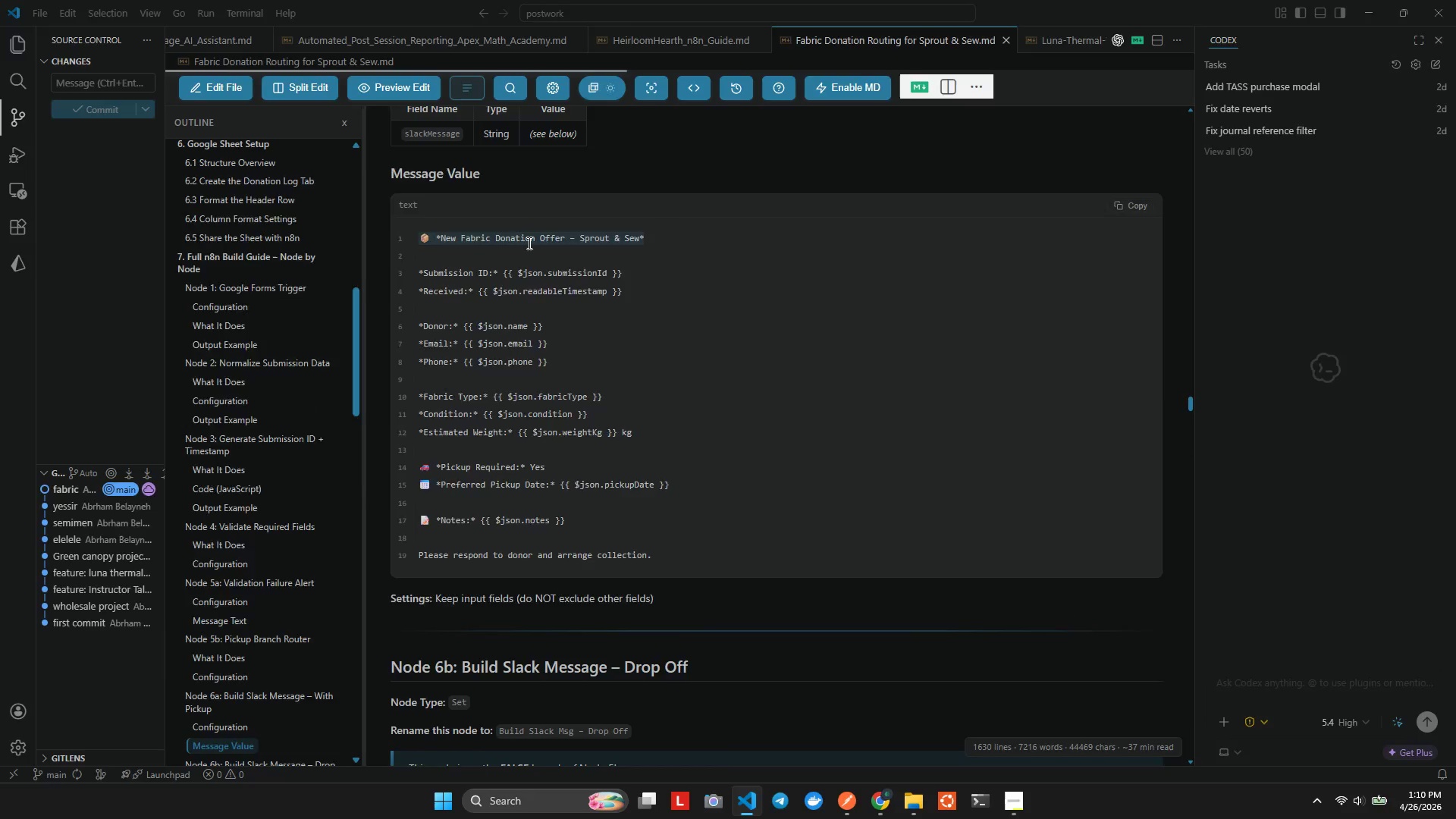 
key(Alt+Tab)
 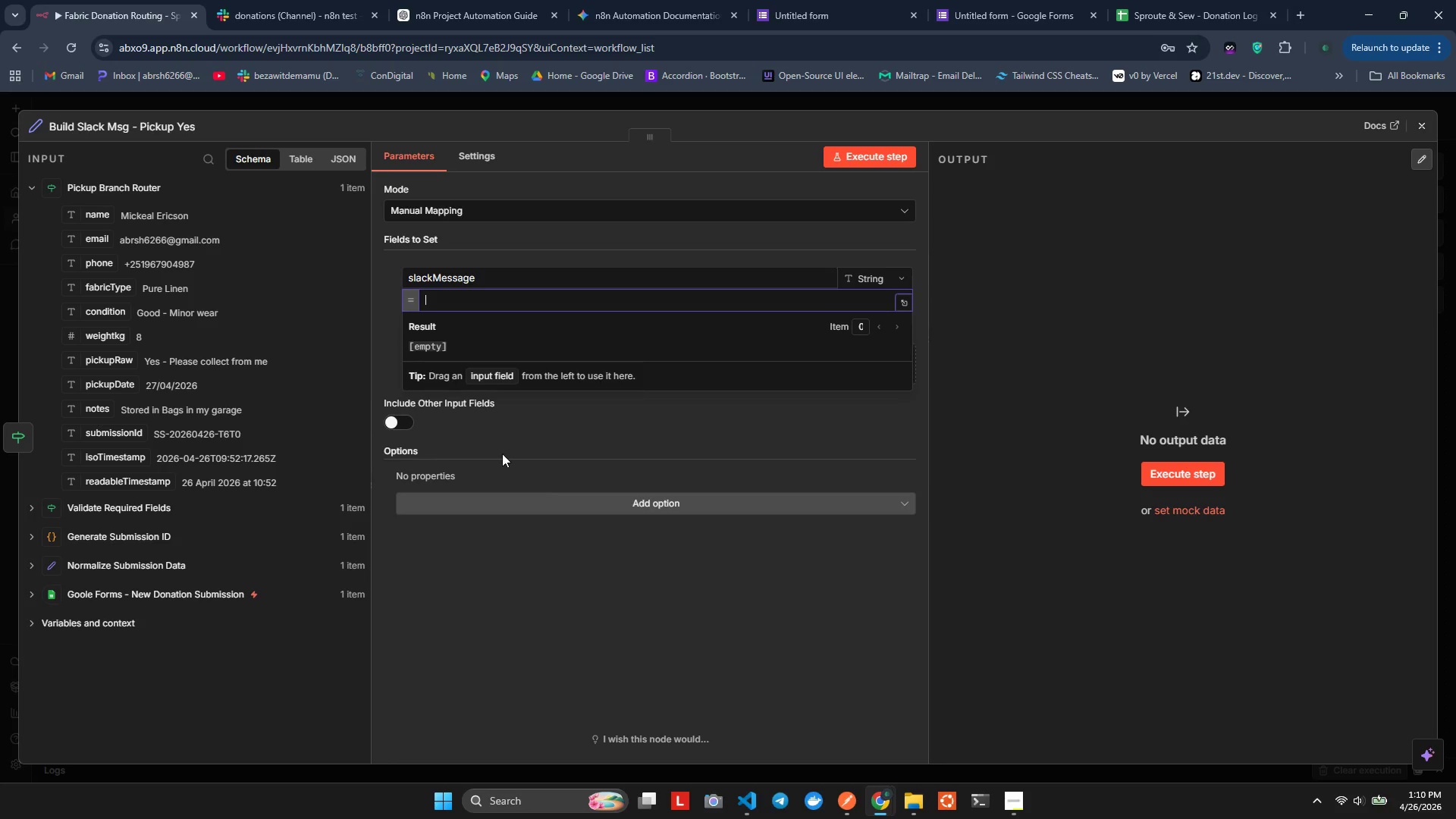 
key(Control+ControlLeft)
 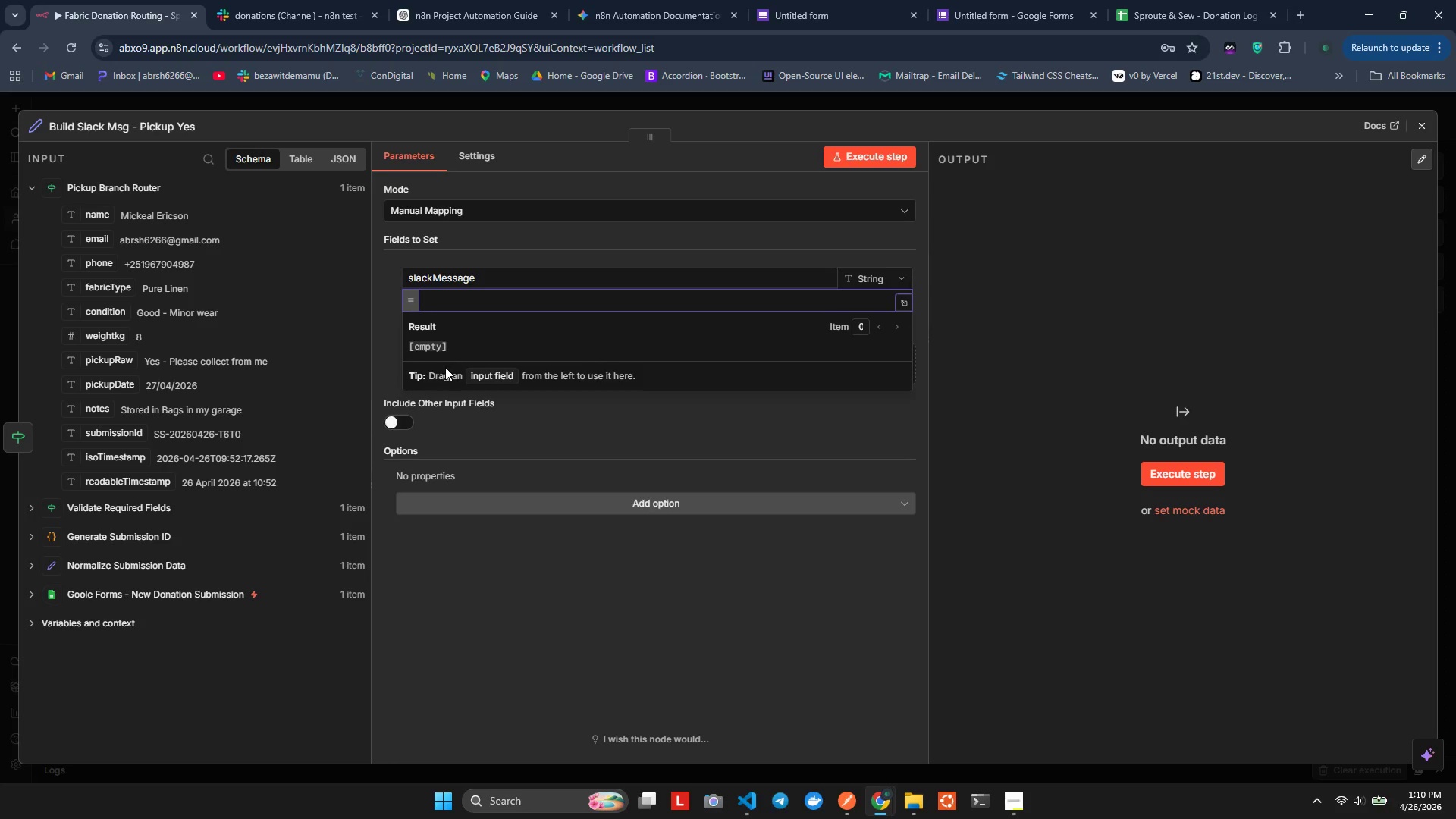 
key(Control+V)
 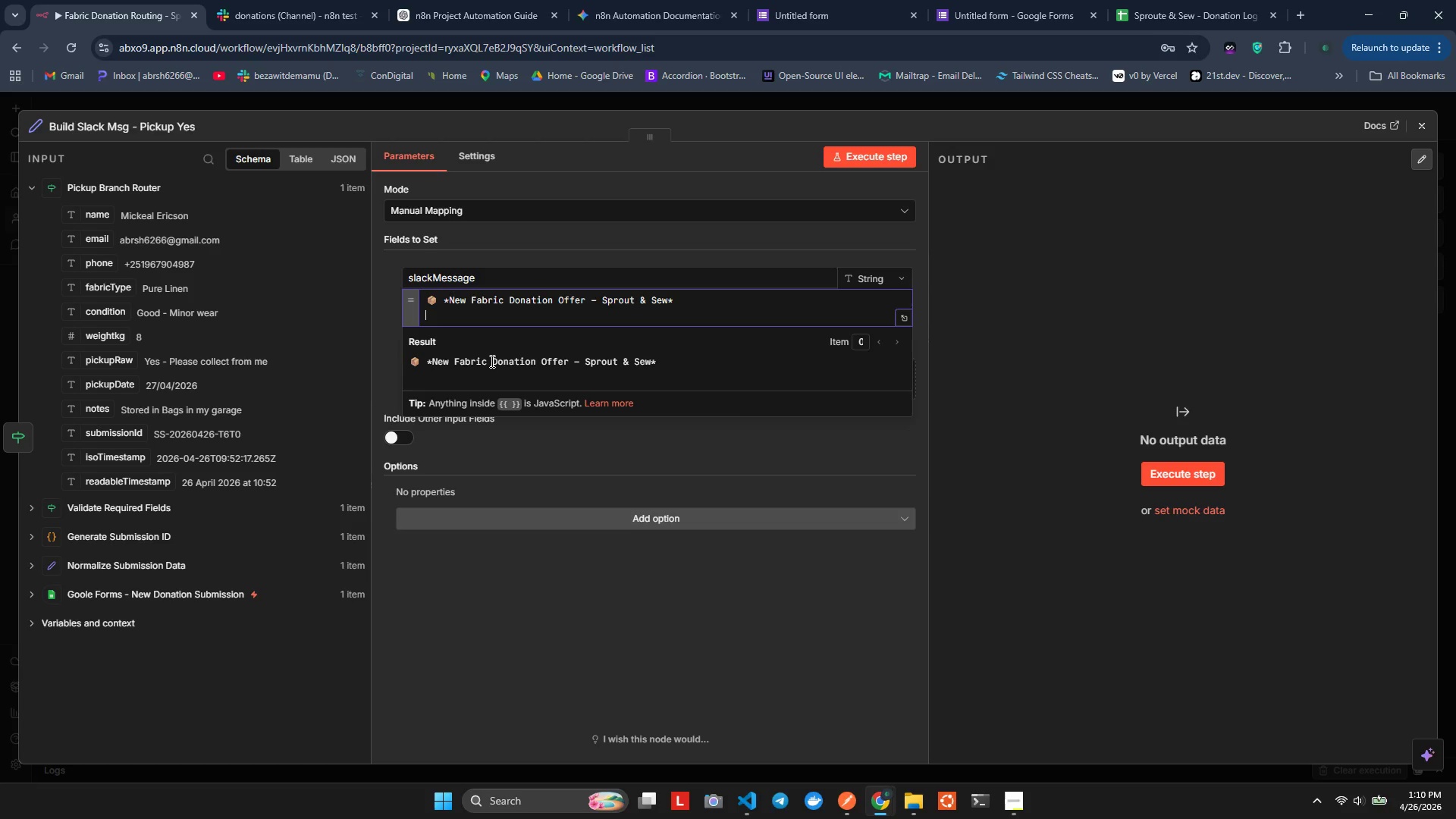 
wait(5.11)
 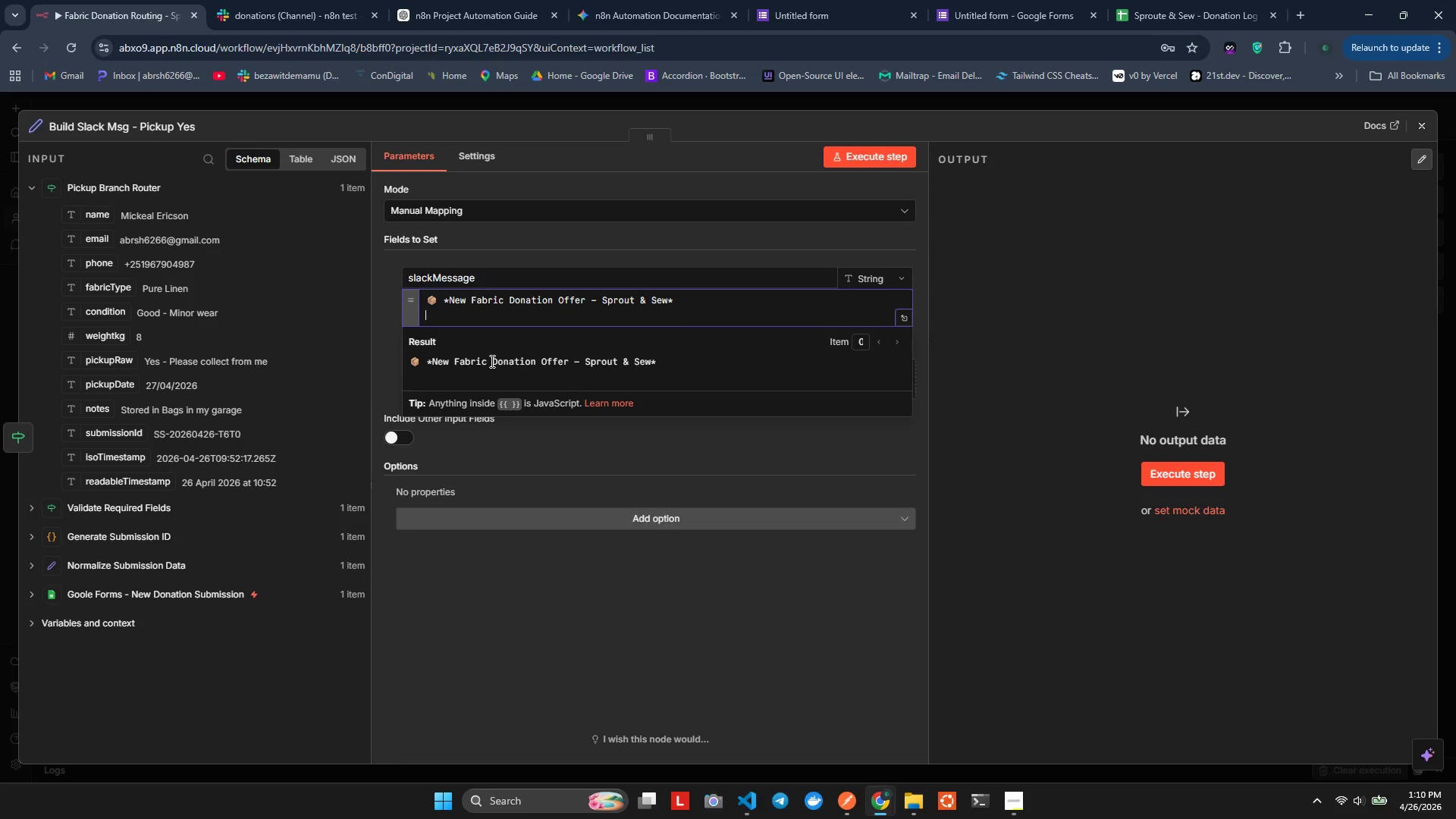 
type(*Submission ID: * {{$son.sub)
 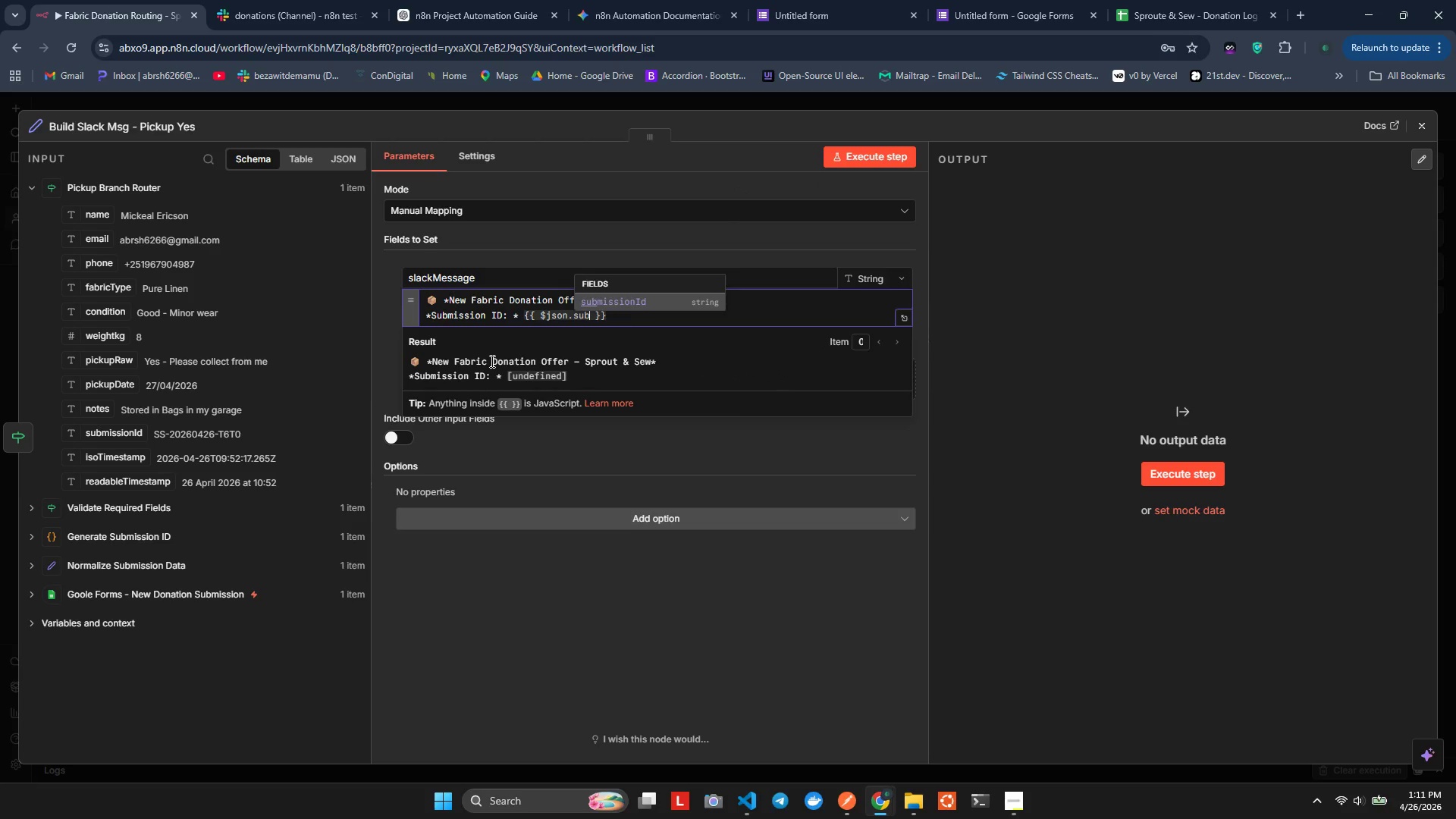 
 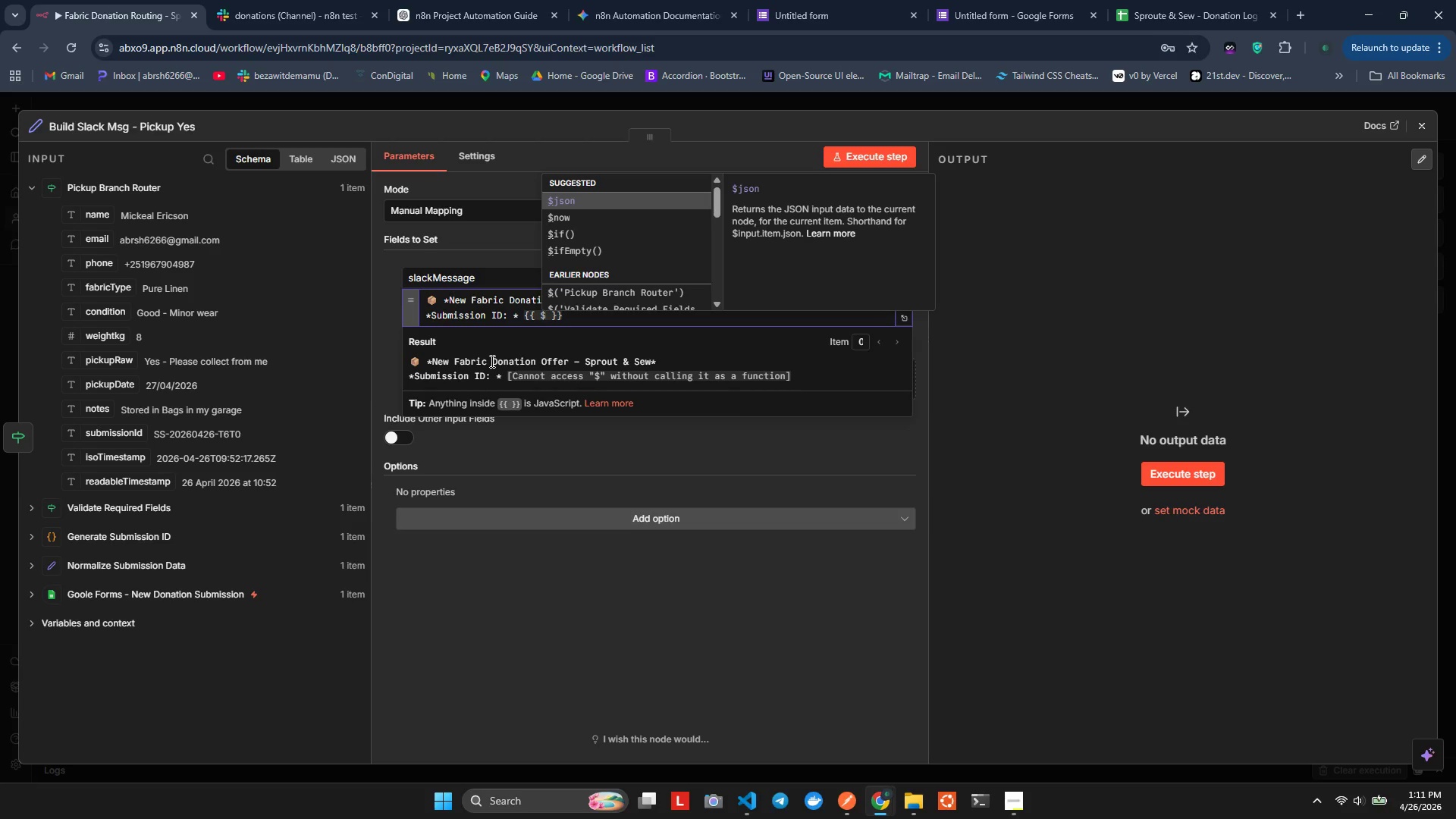 
hold_key(key=J, duration=0.31)
 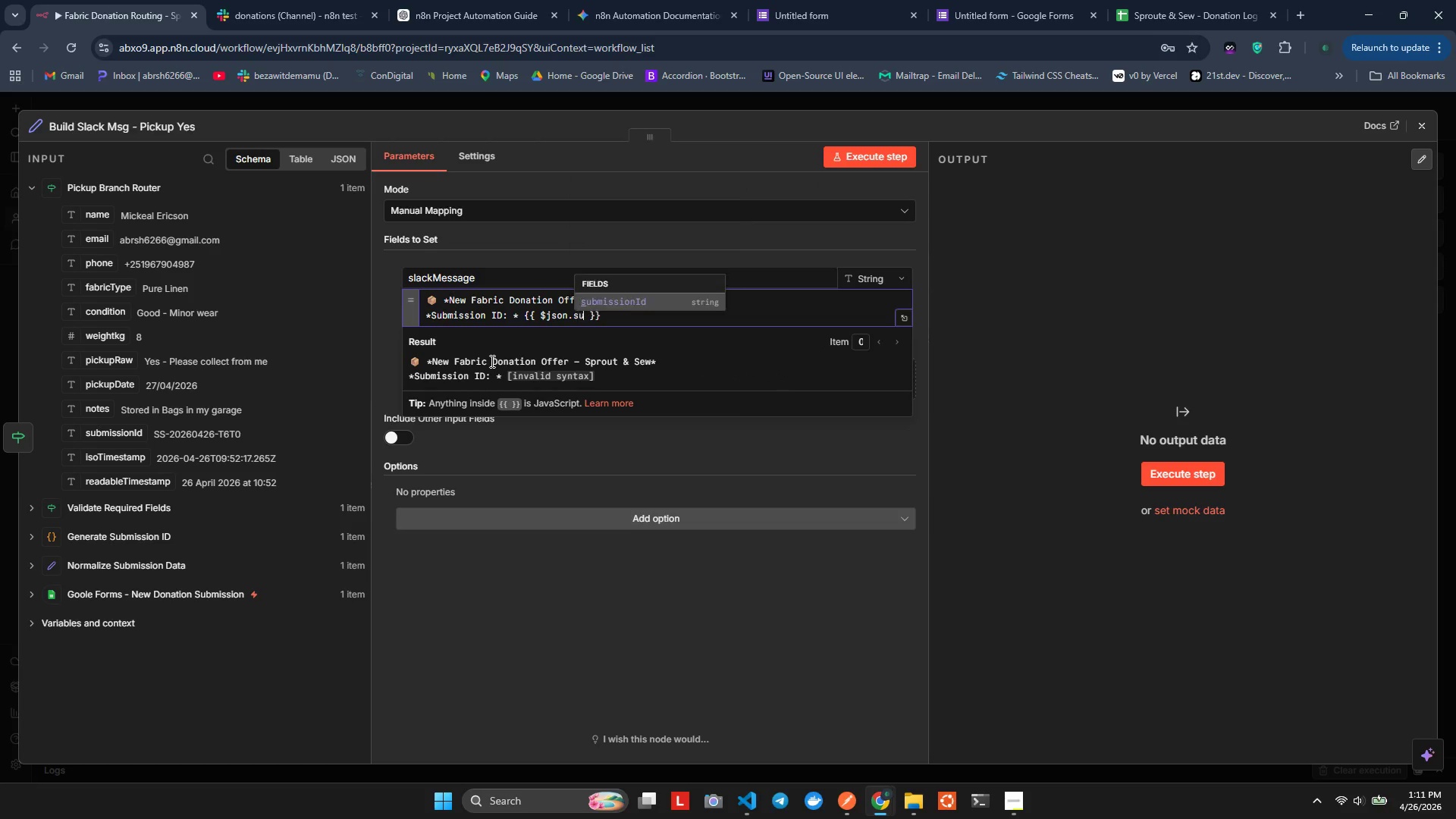 
key(Enter)
 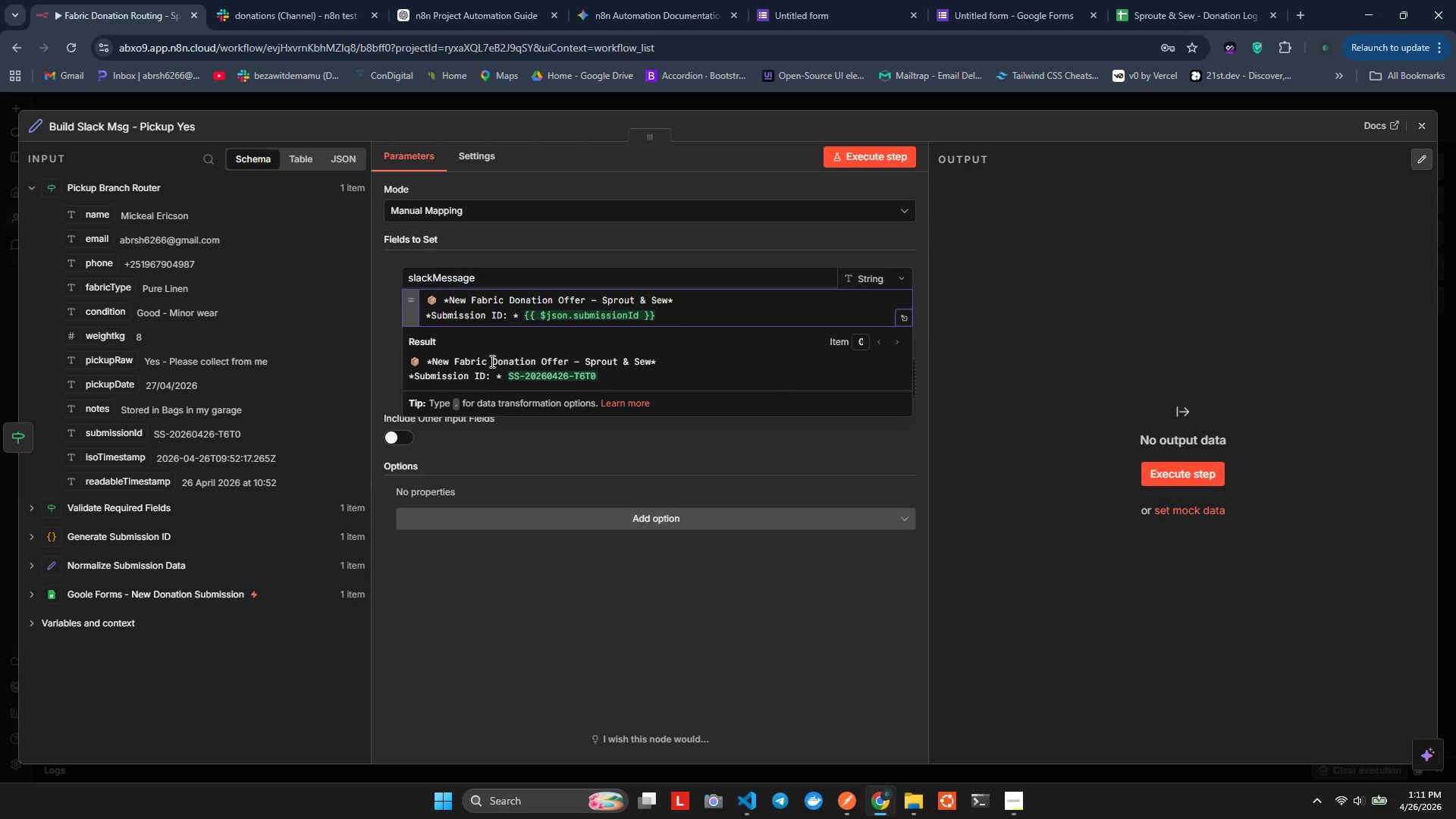 
key(ArrowRight)
 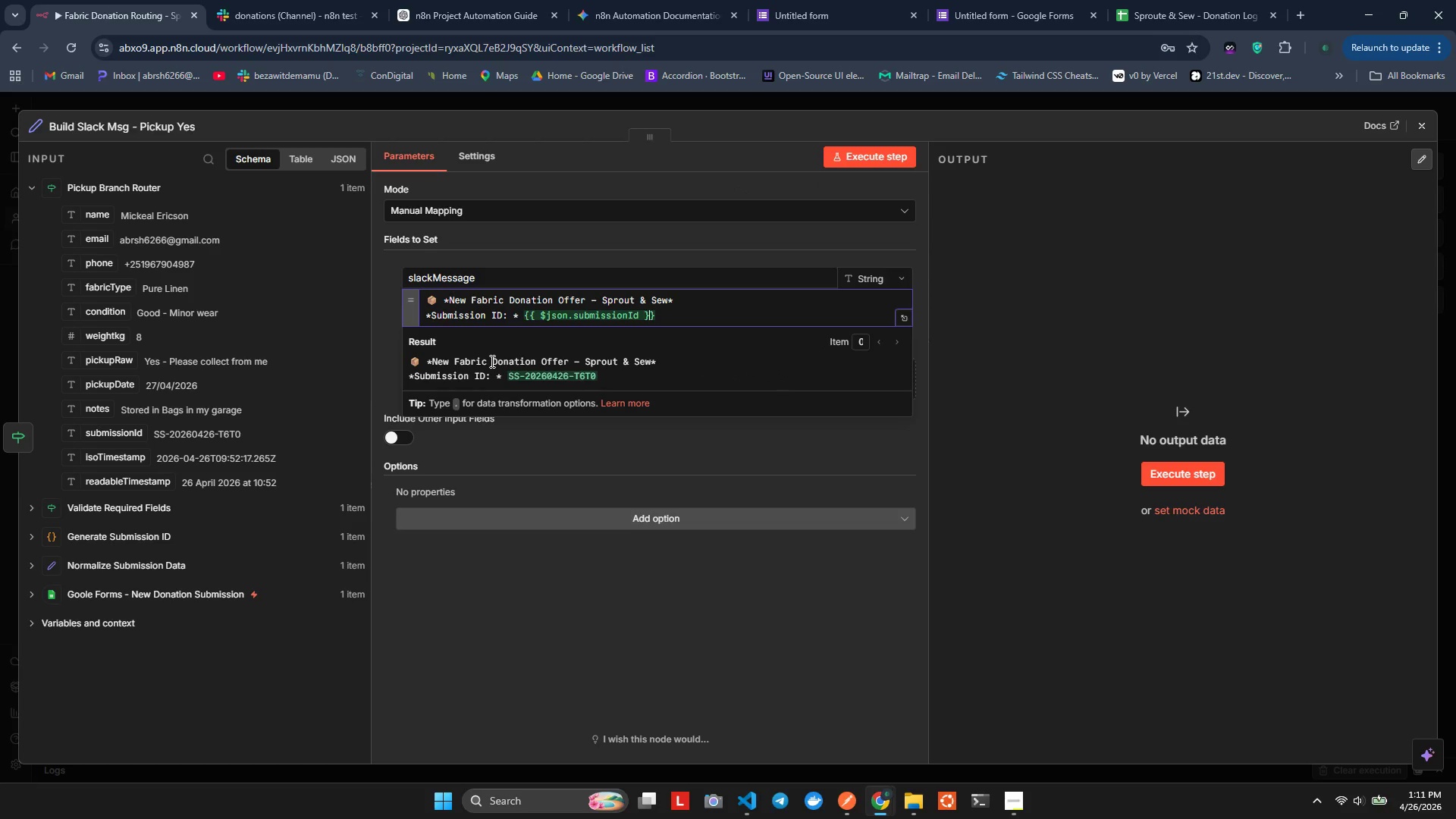 
key(ArrowRight)
 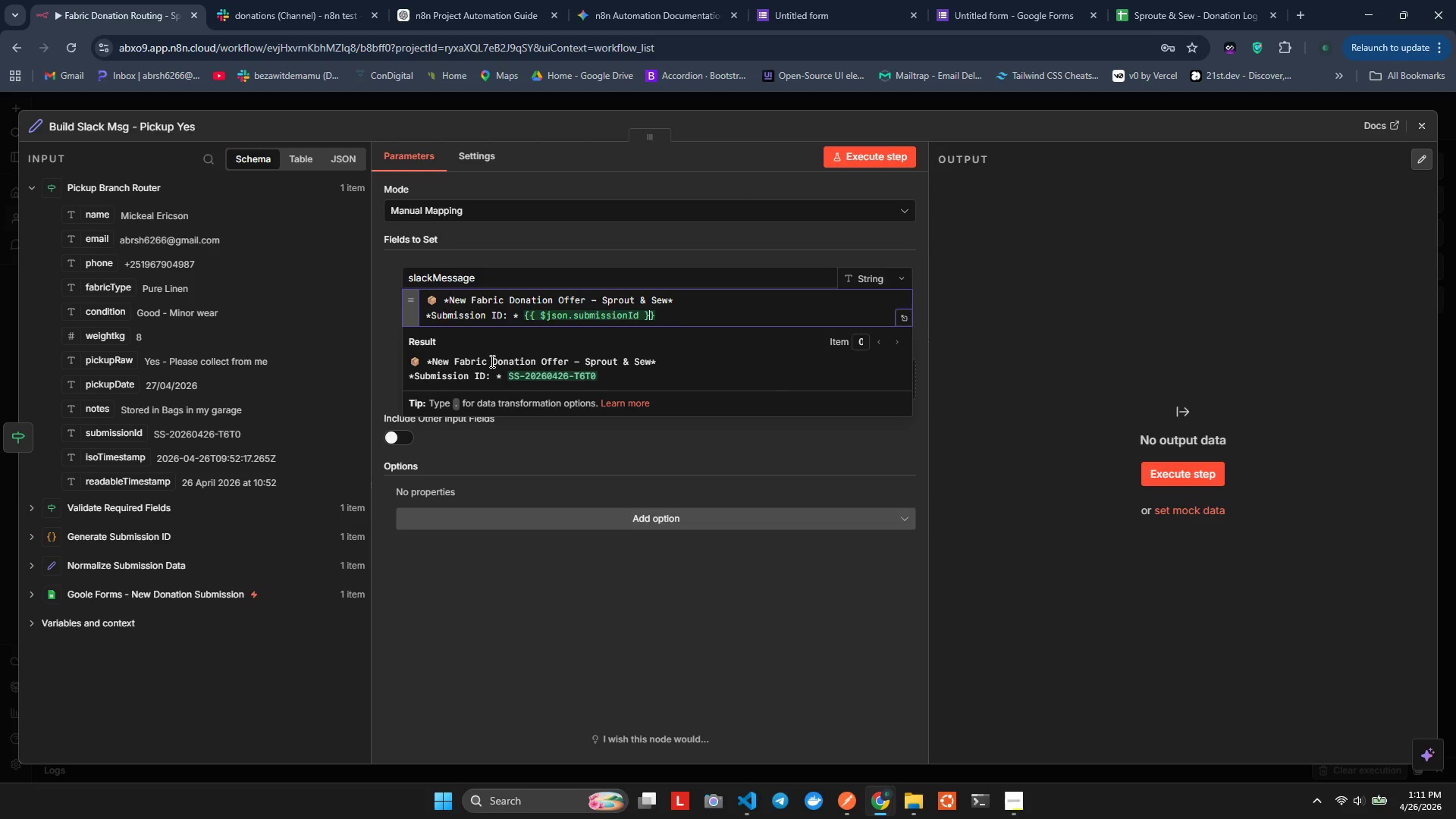 
key(ArrowRight)
 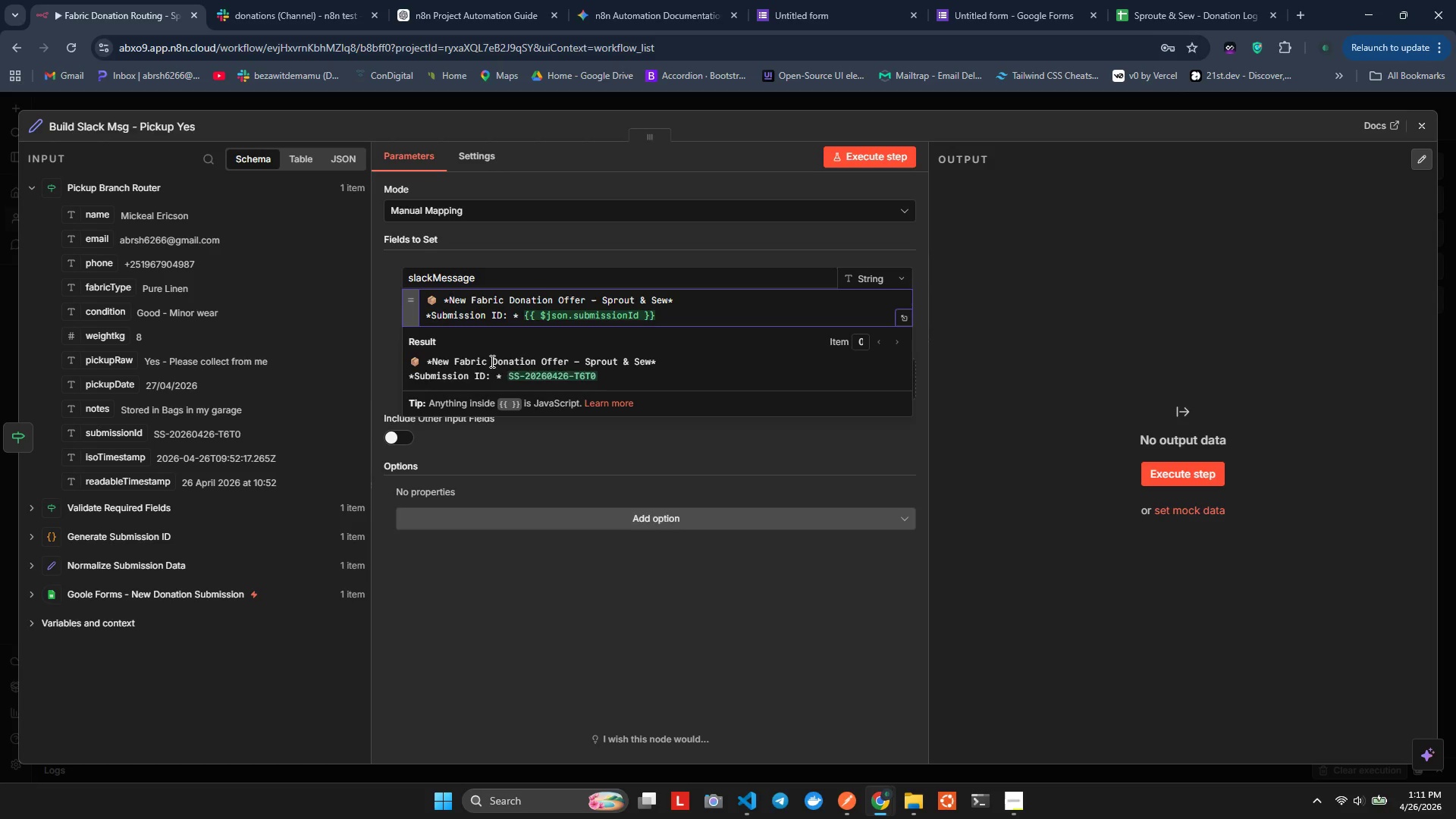 
key(Enter)
 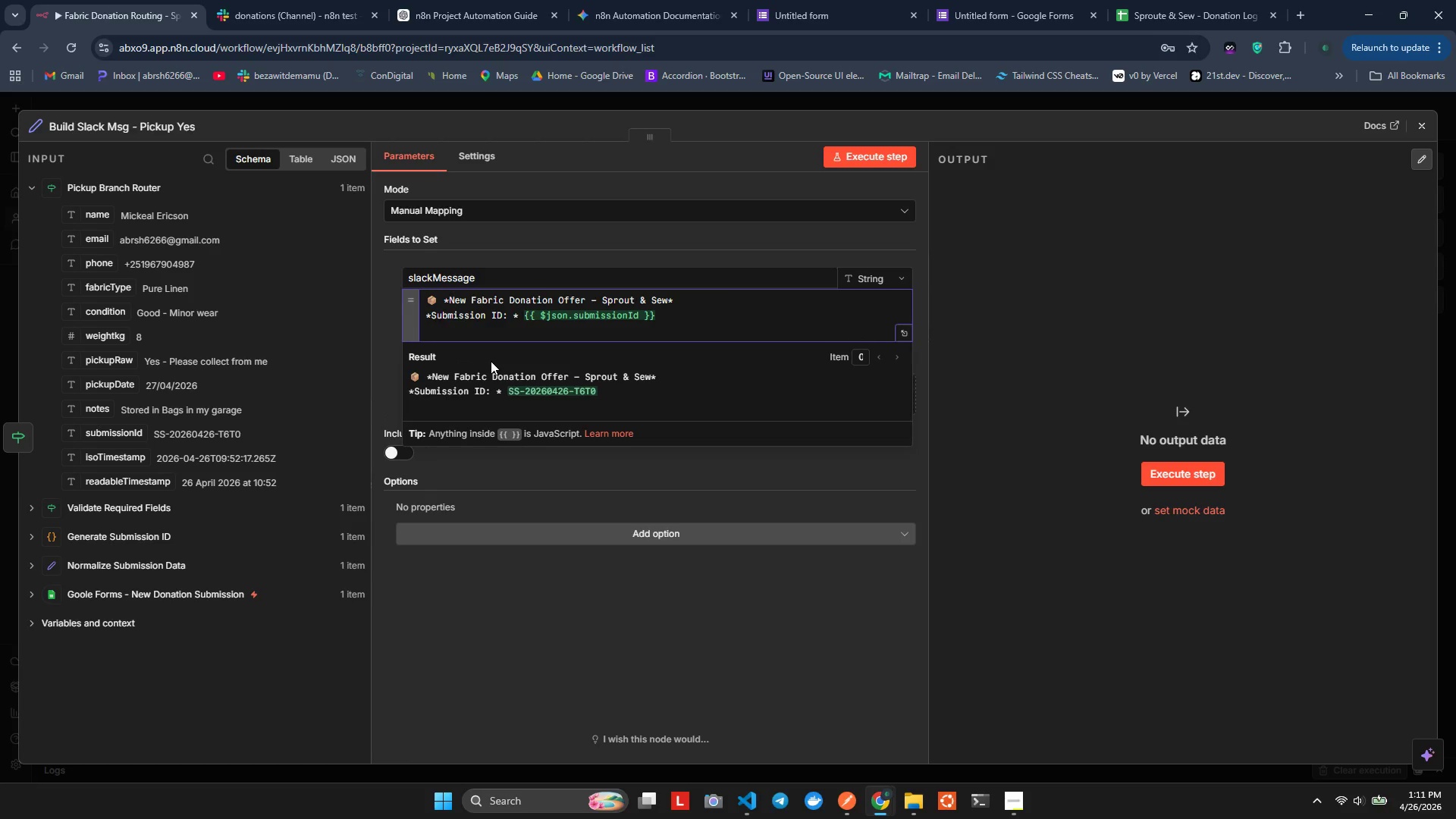 
key(Shift+8)
 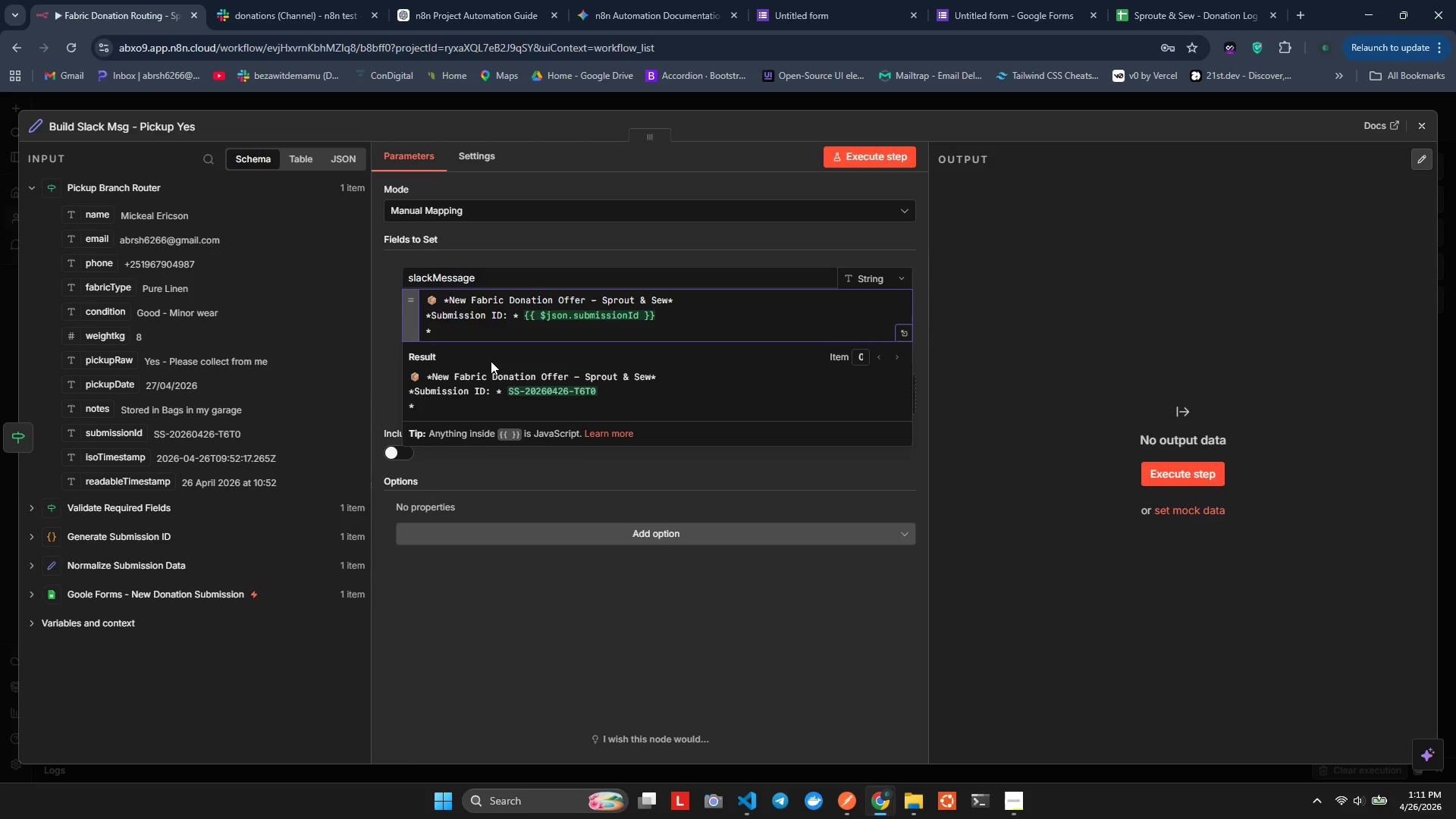 
key(ArrowUp)
 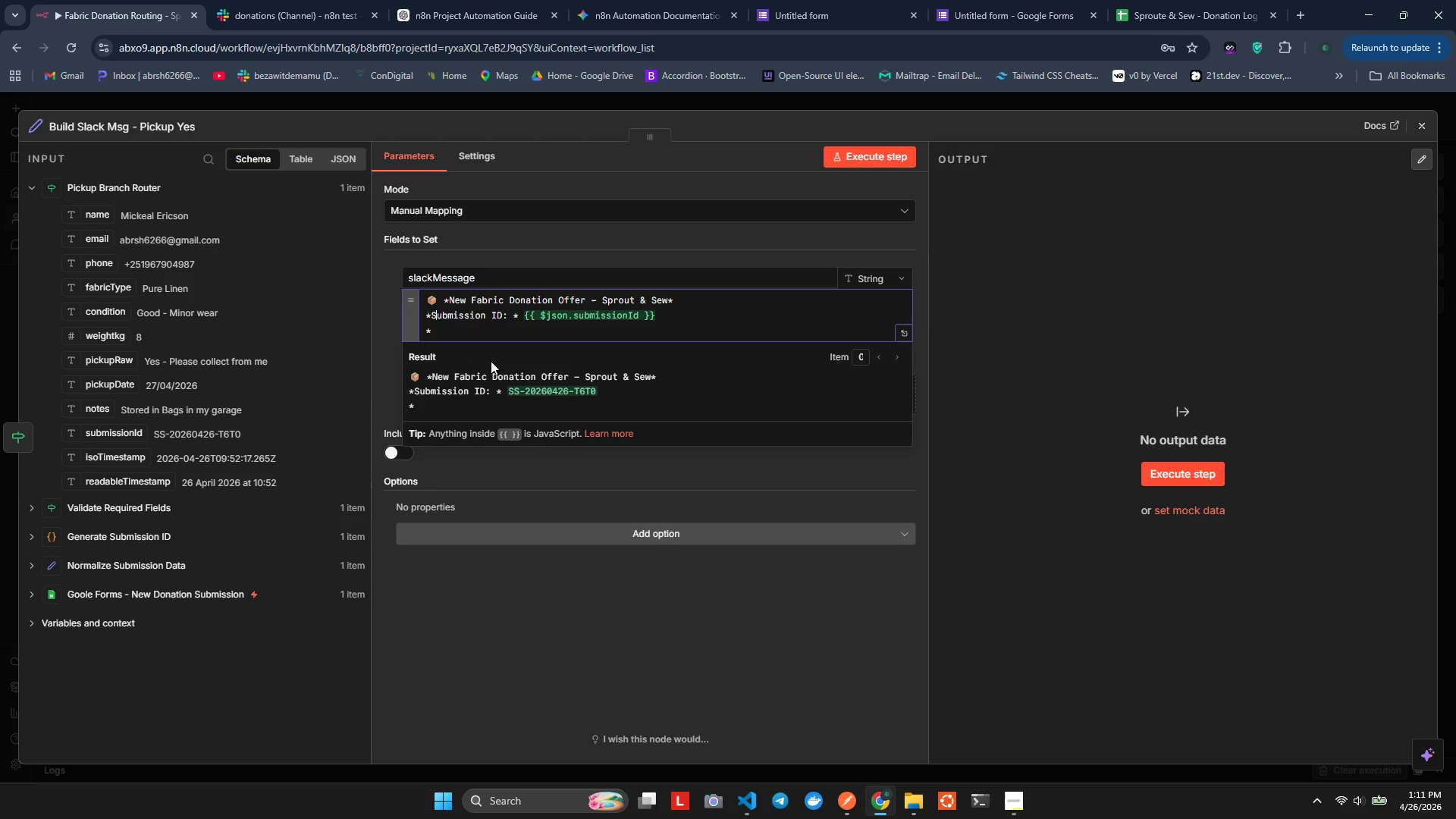 
key(ArrowRight)
 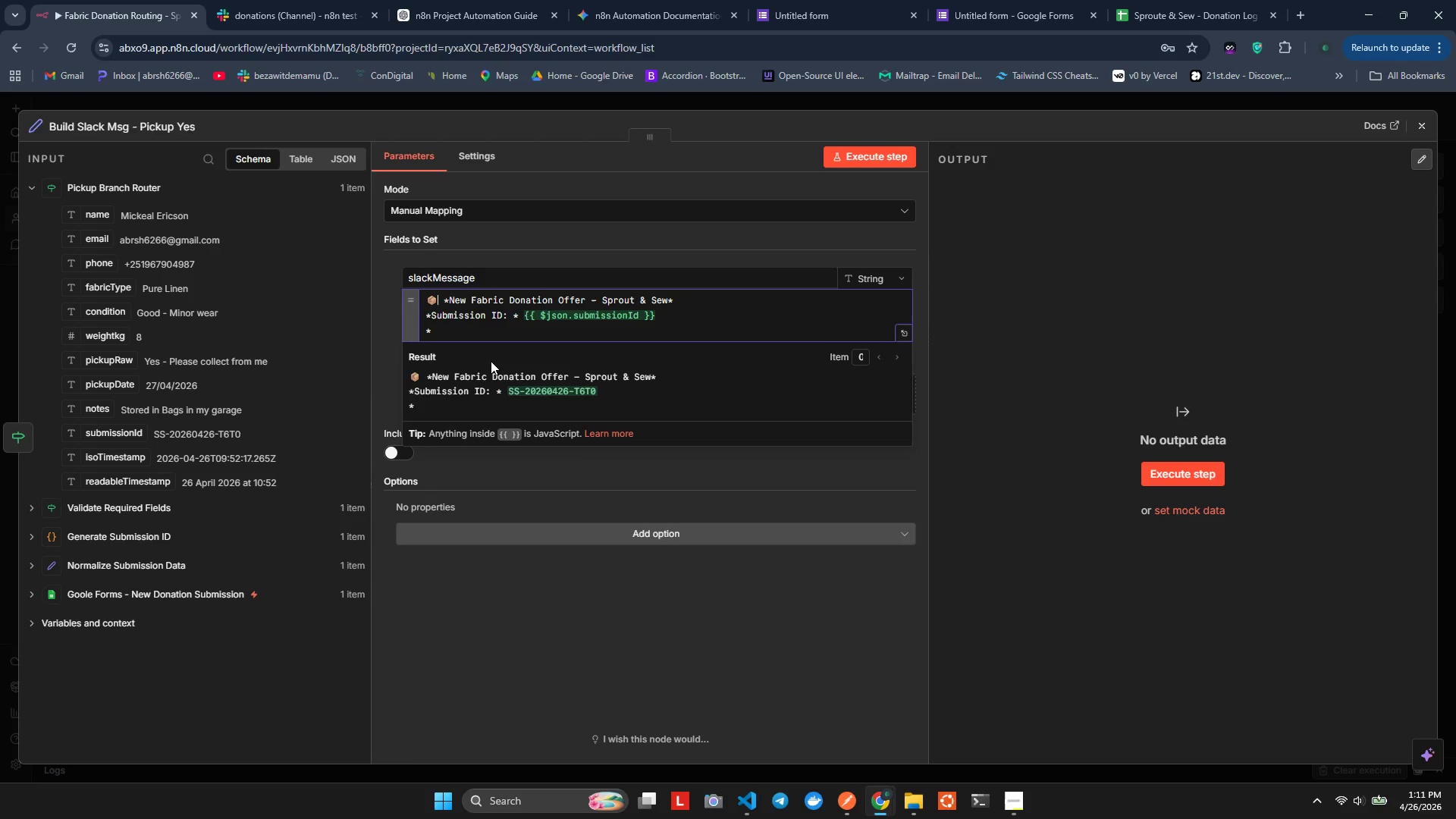 
key(ArrowUp)
 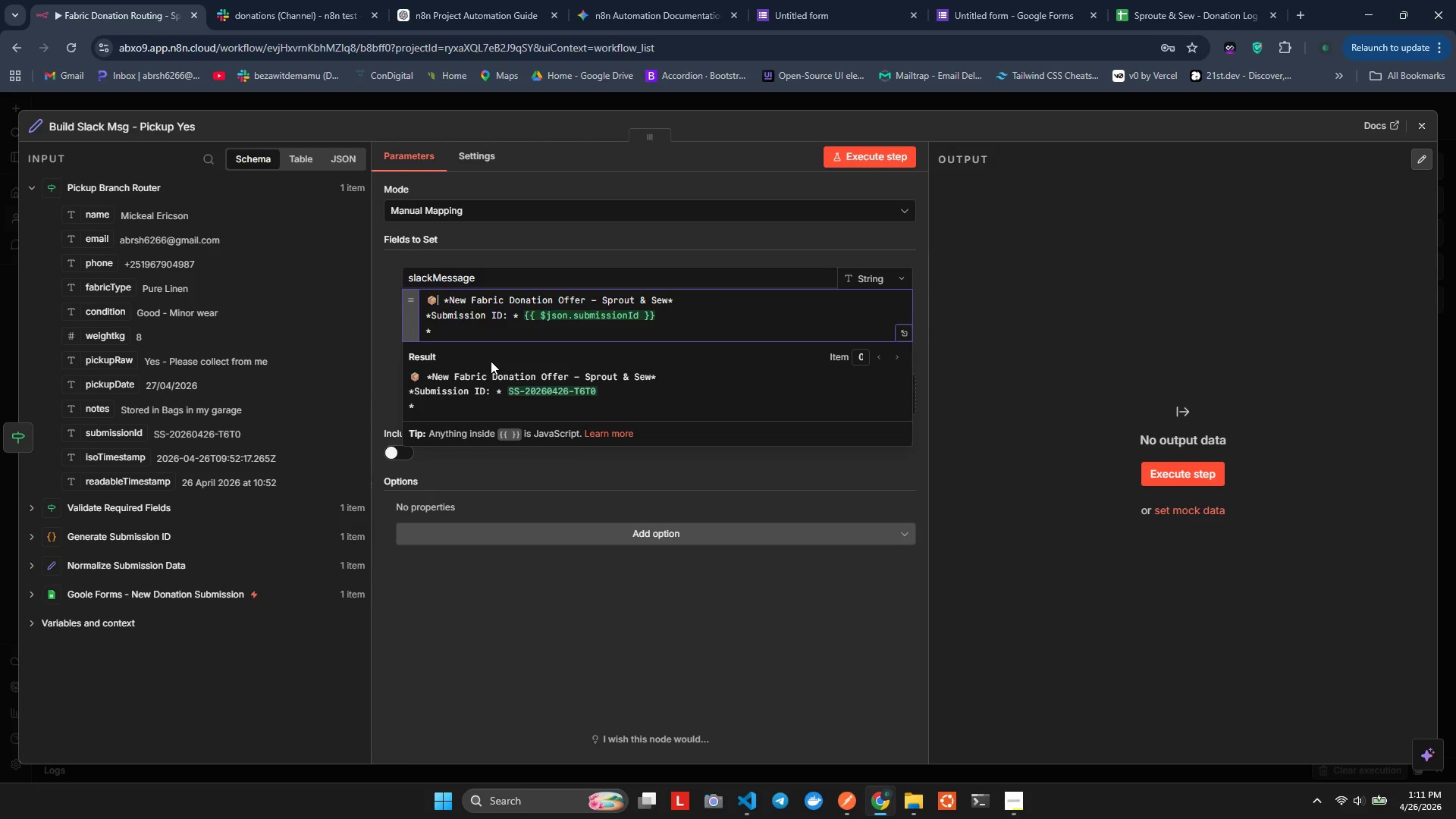 
key(ArrowRight)
 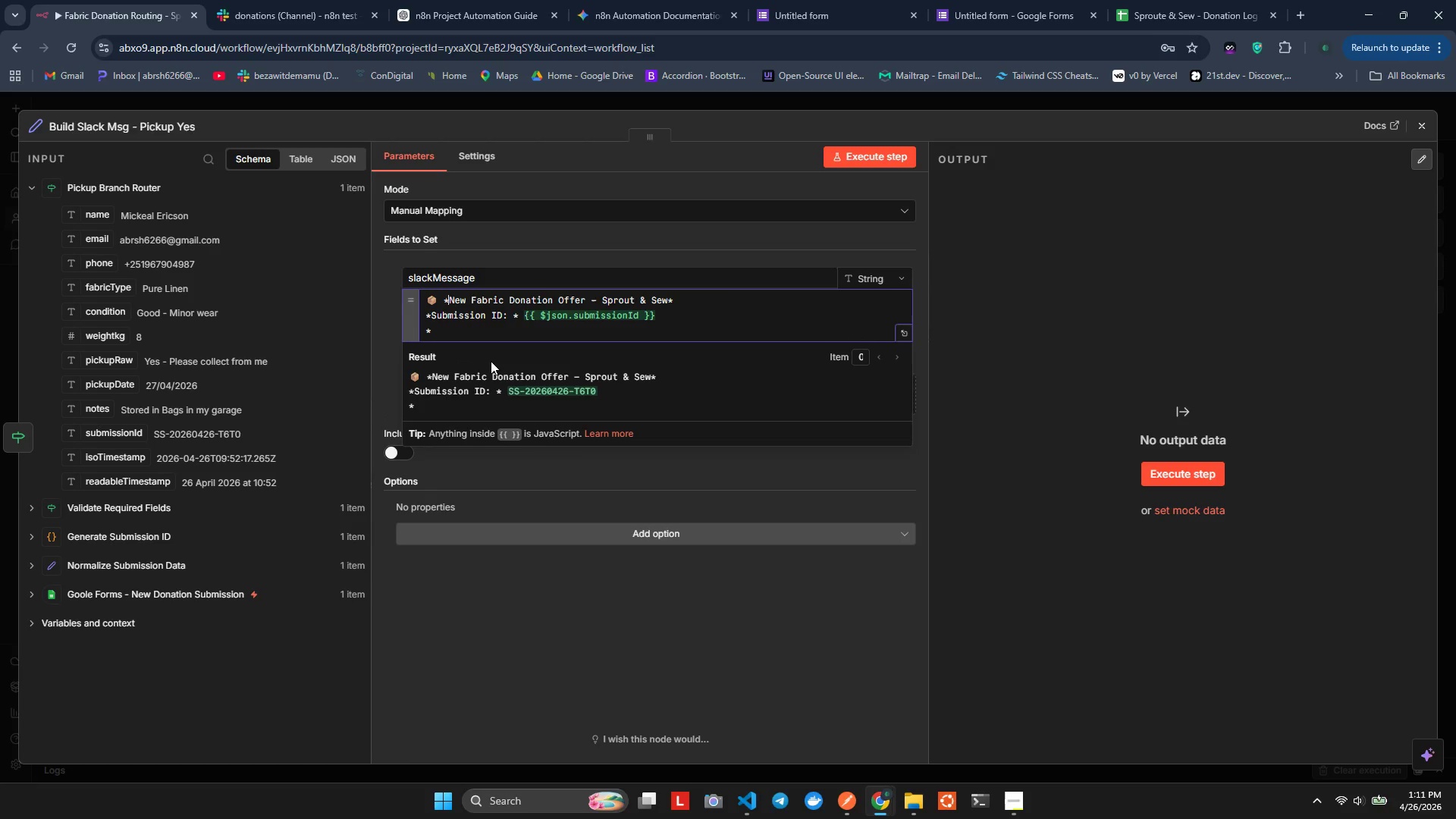 
key(ArrowRight)
 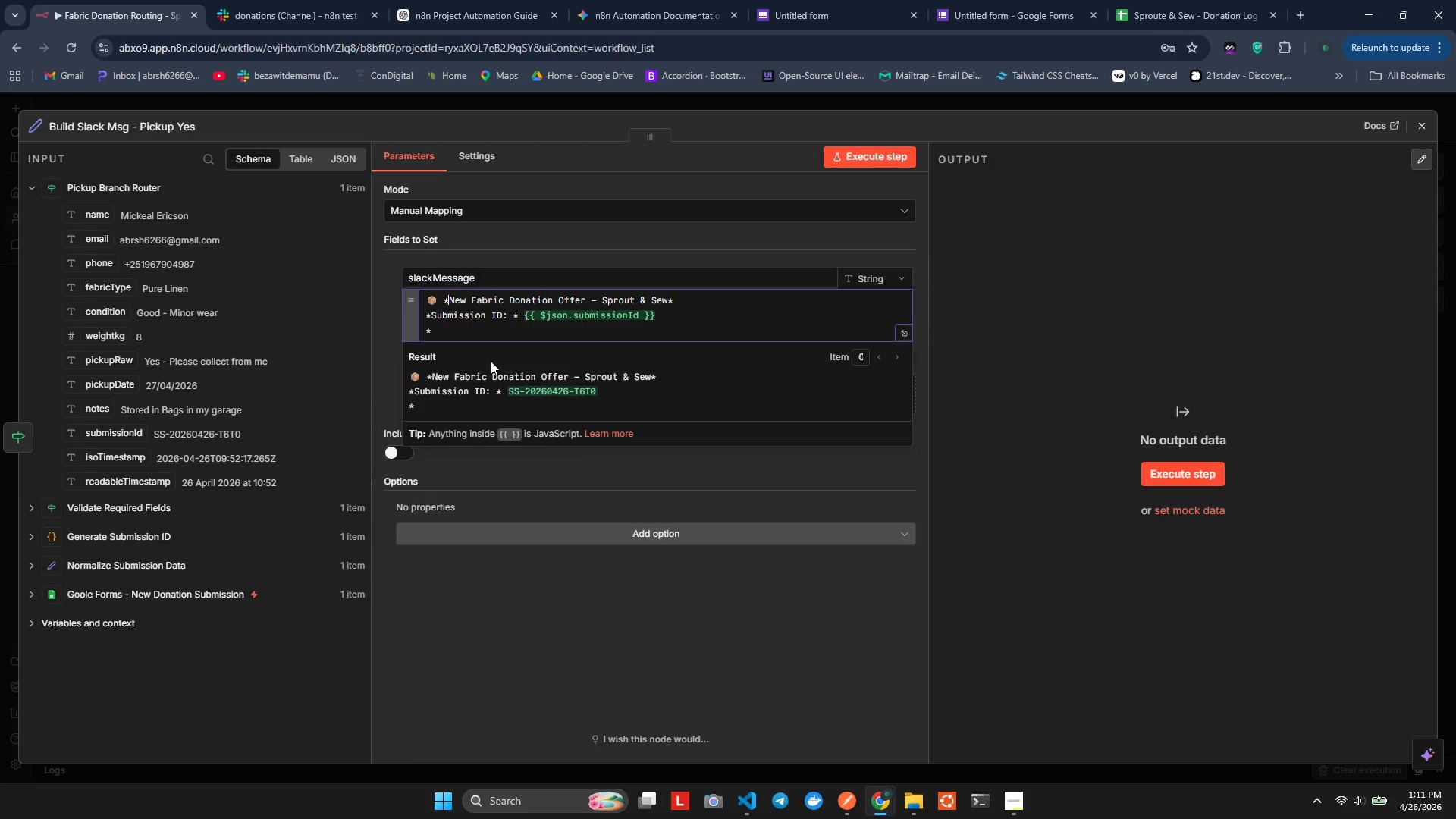 
key(ArrowDown)
 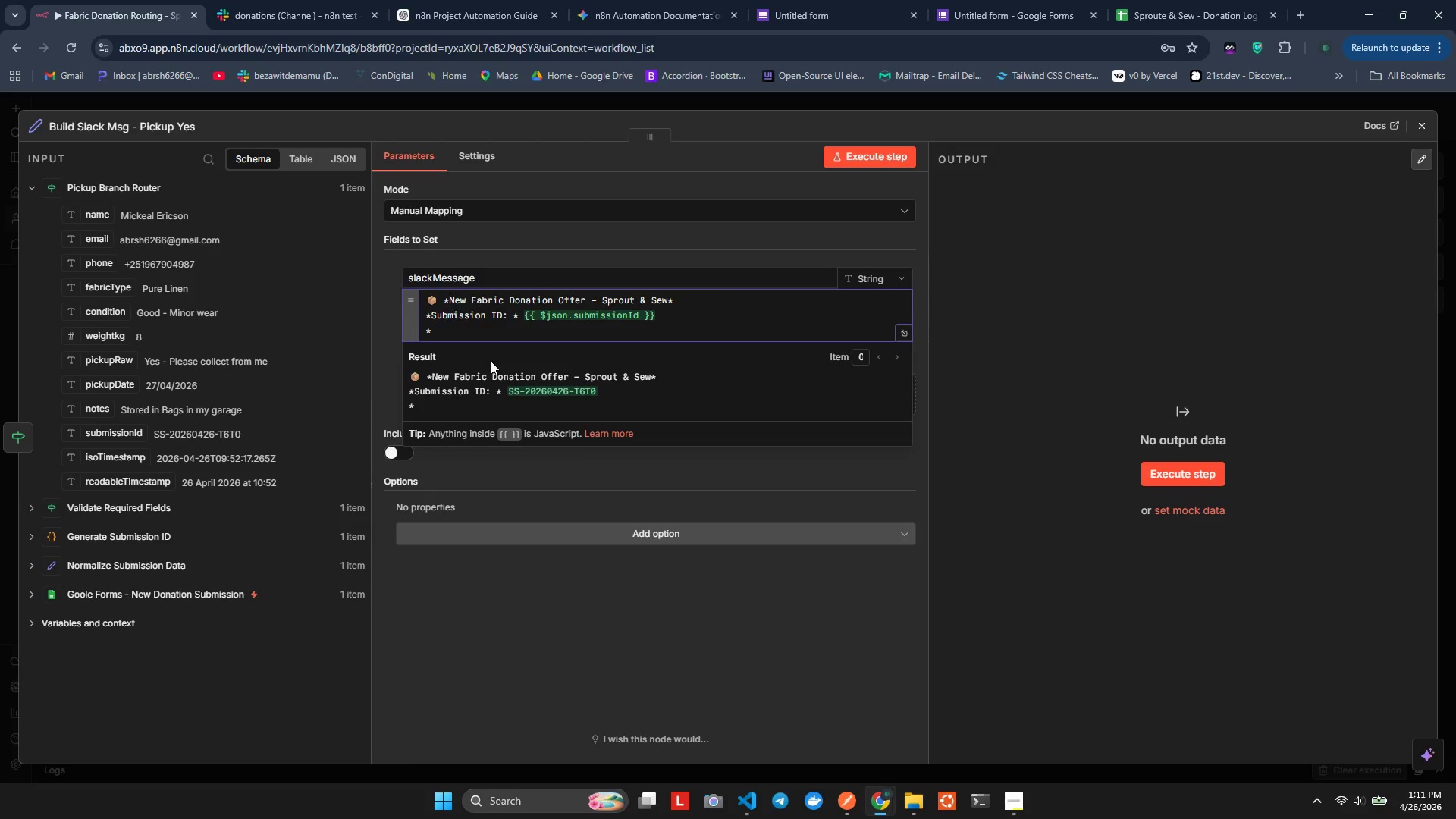 
hold_key(key=ArrowRight, duration=0.86)
 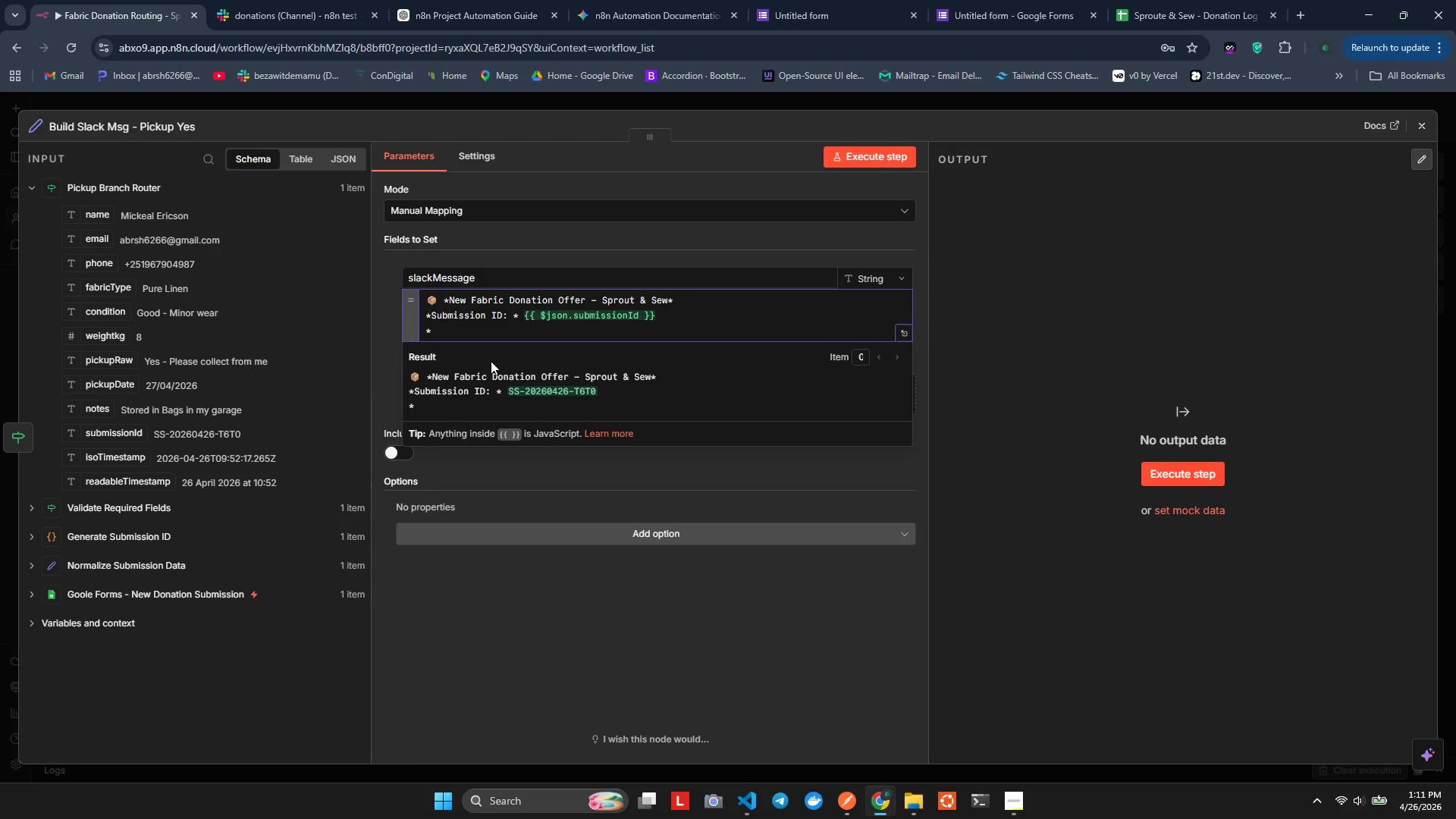 
key(Backspace)
 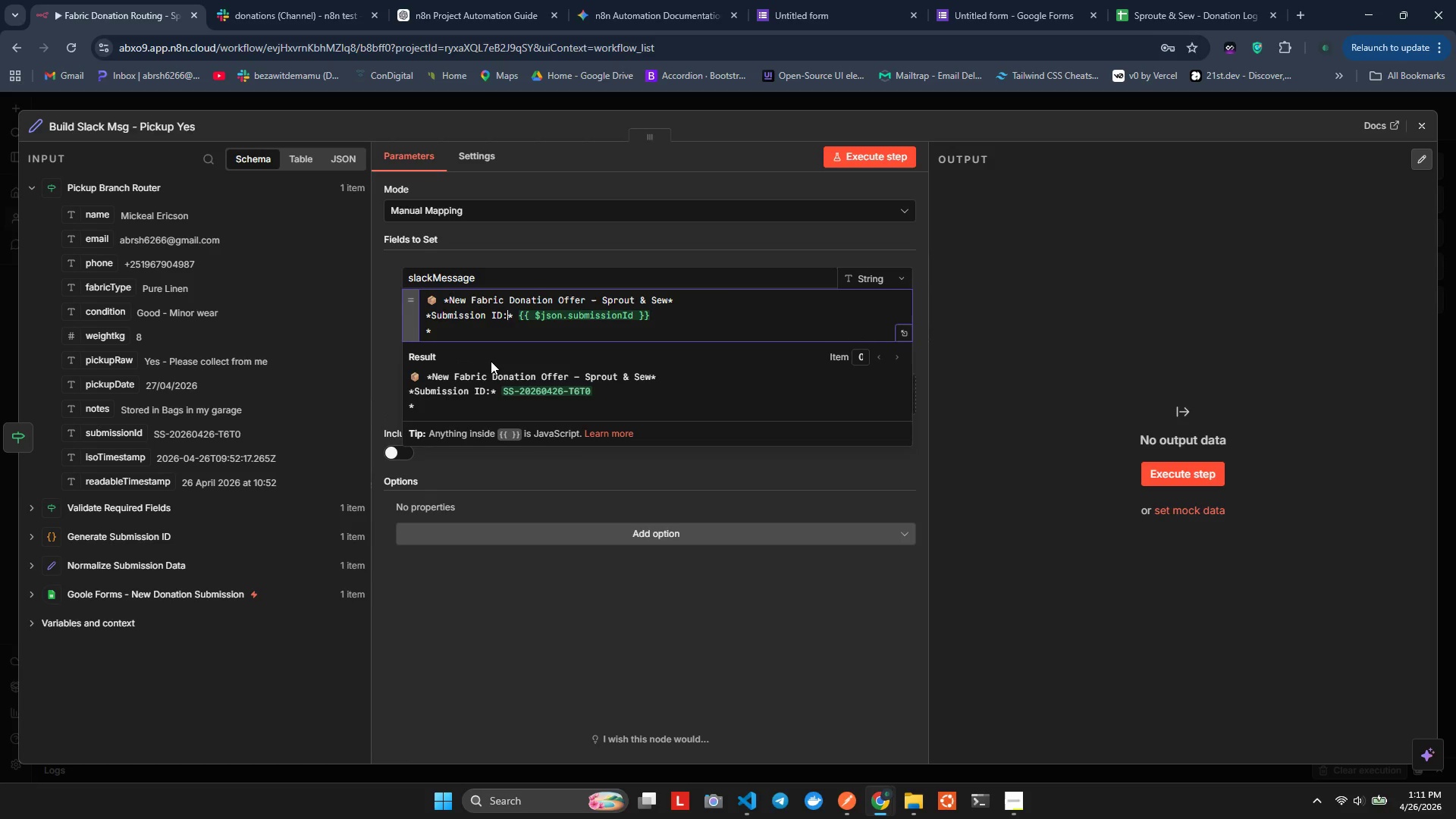 
key(ArrowDown)
 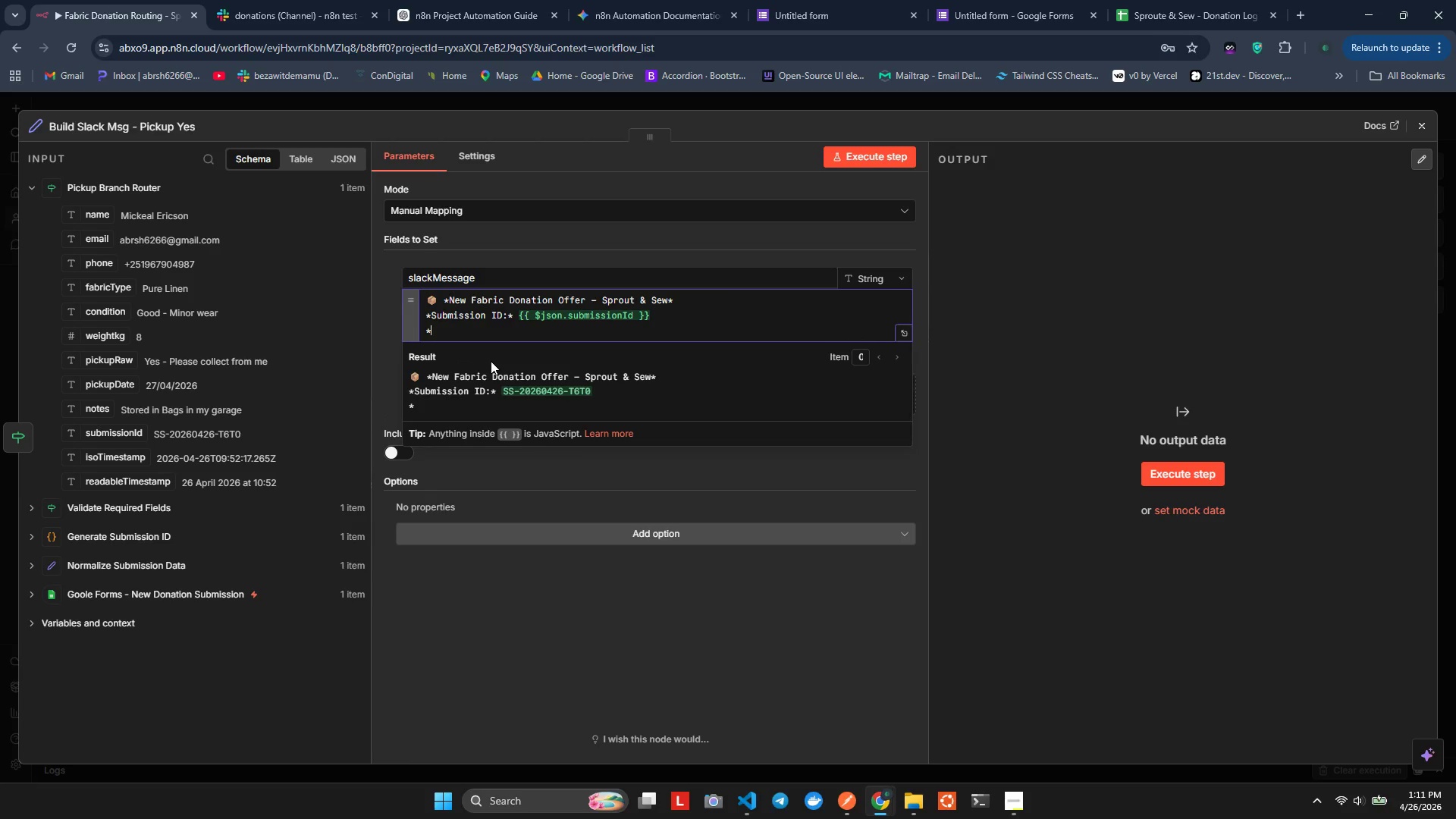 
type(Received:()
key(Backspace)
type(* )
 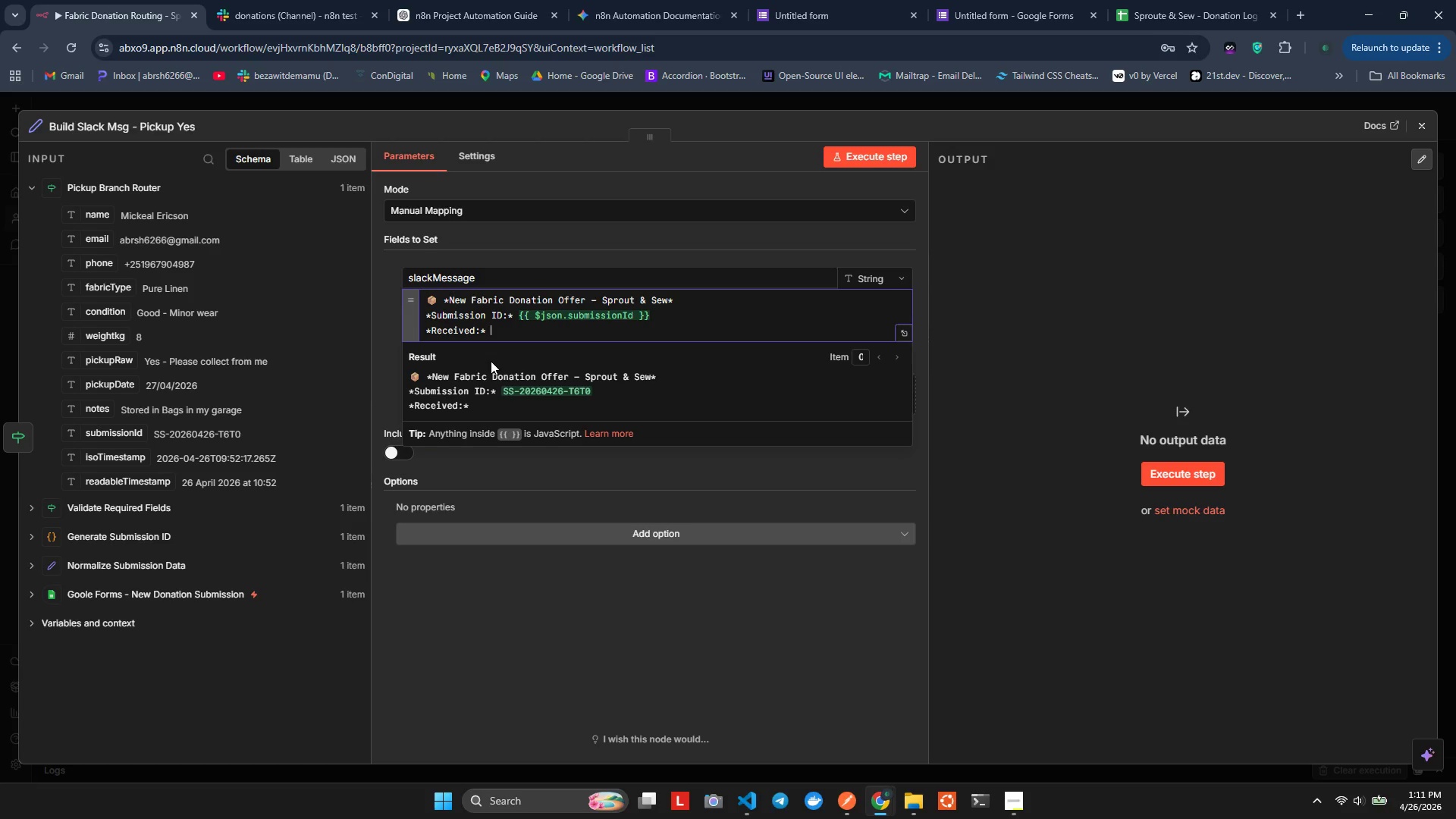 
 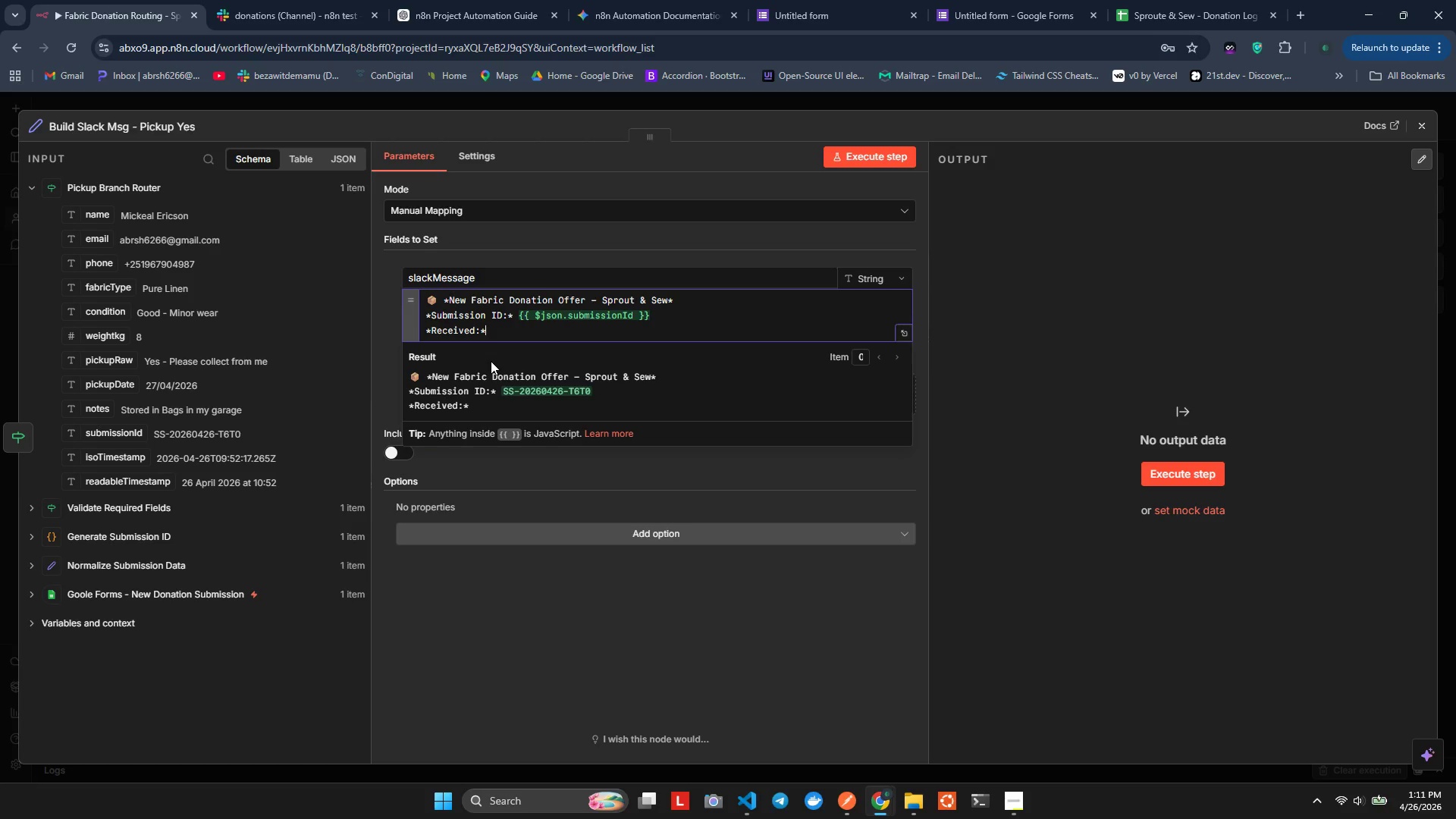 
hold_key(key=ShiftLeft, duration=0.64)
 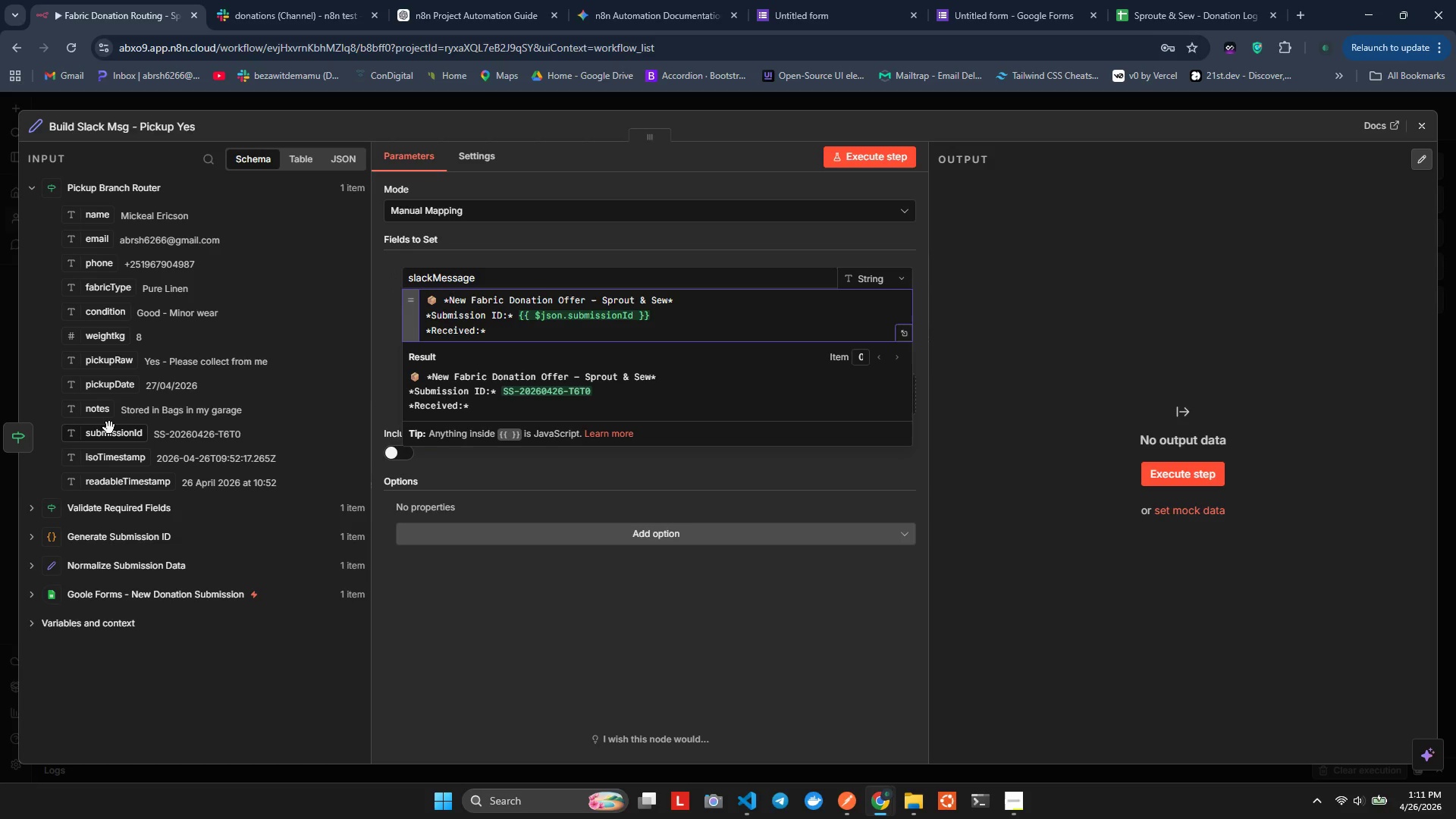 
wait(16.3)
 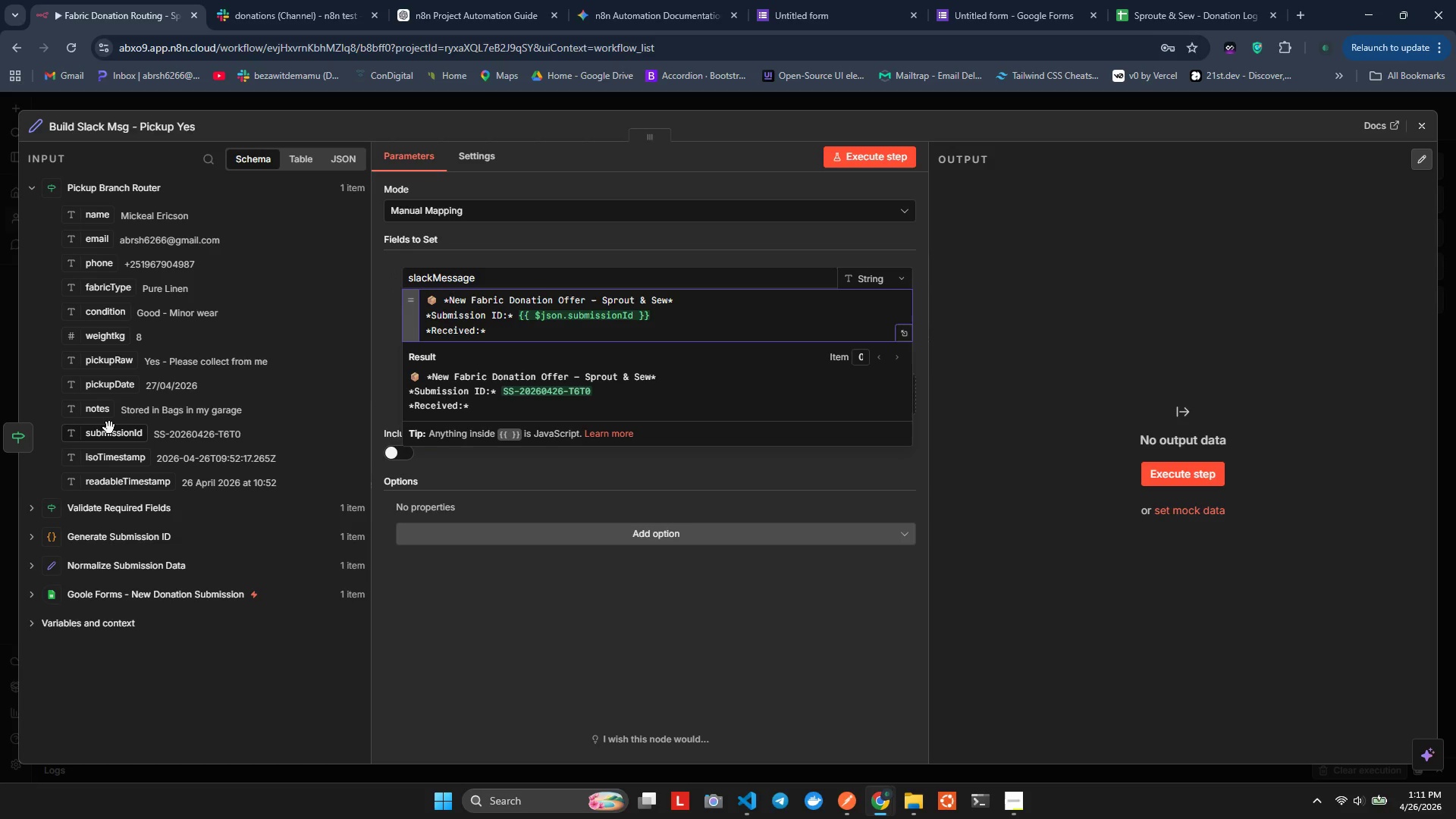 
left_click_drag(start_coordinate=[101, 482], to_coordinate=[566, 339])
 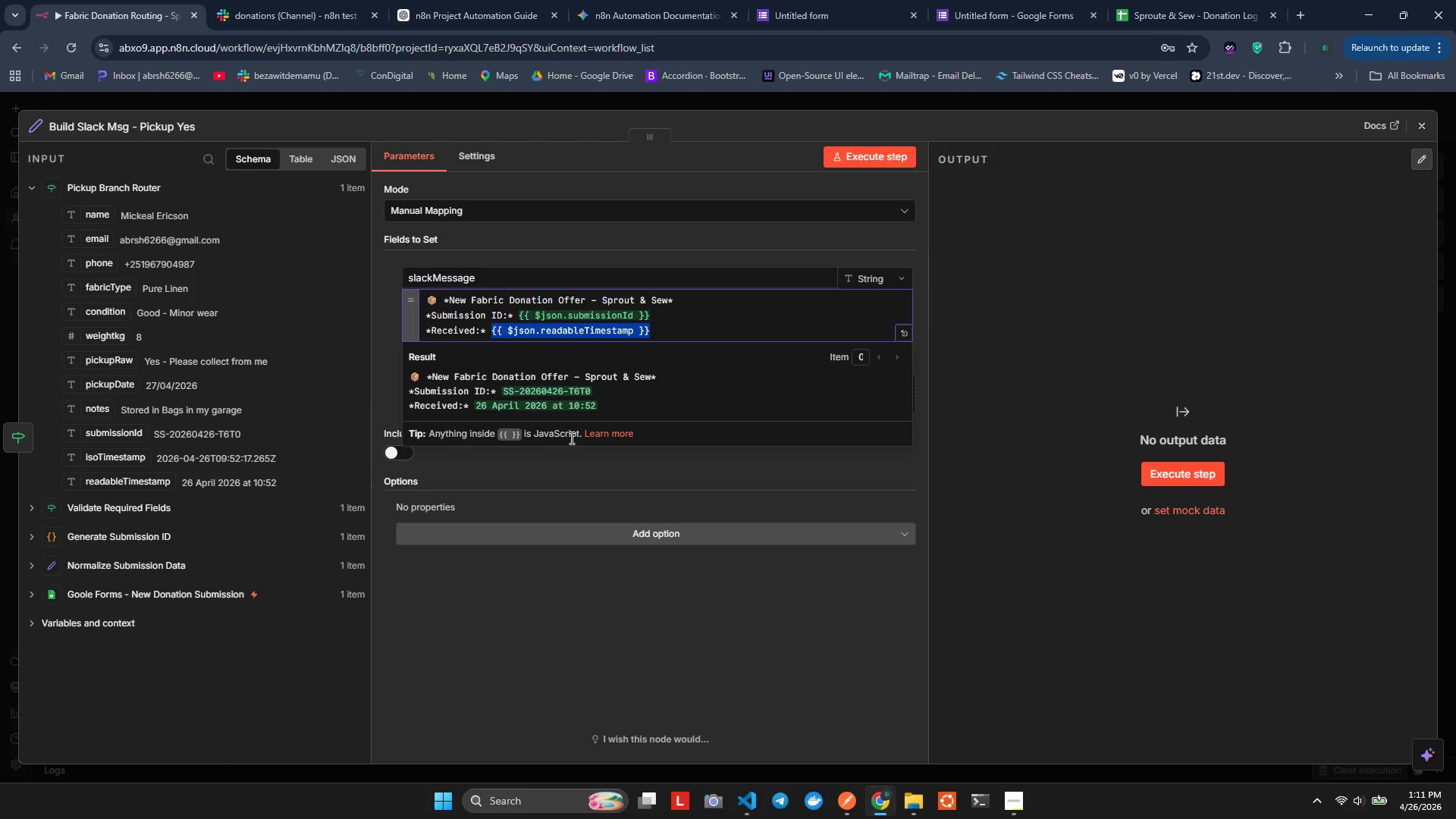 
key(ArrowRight)
 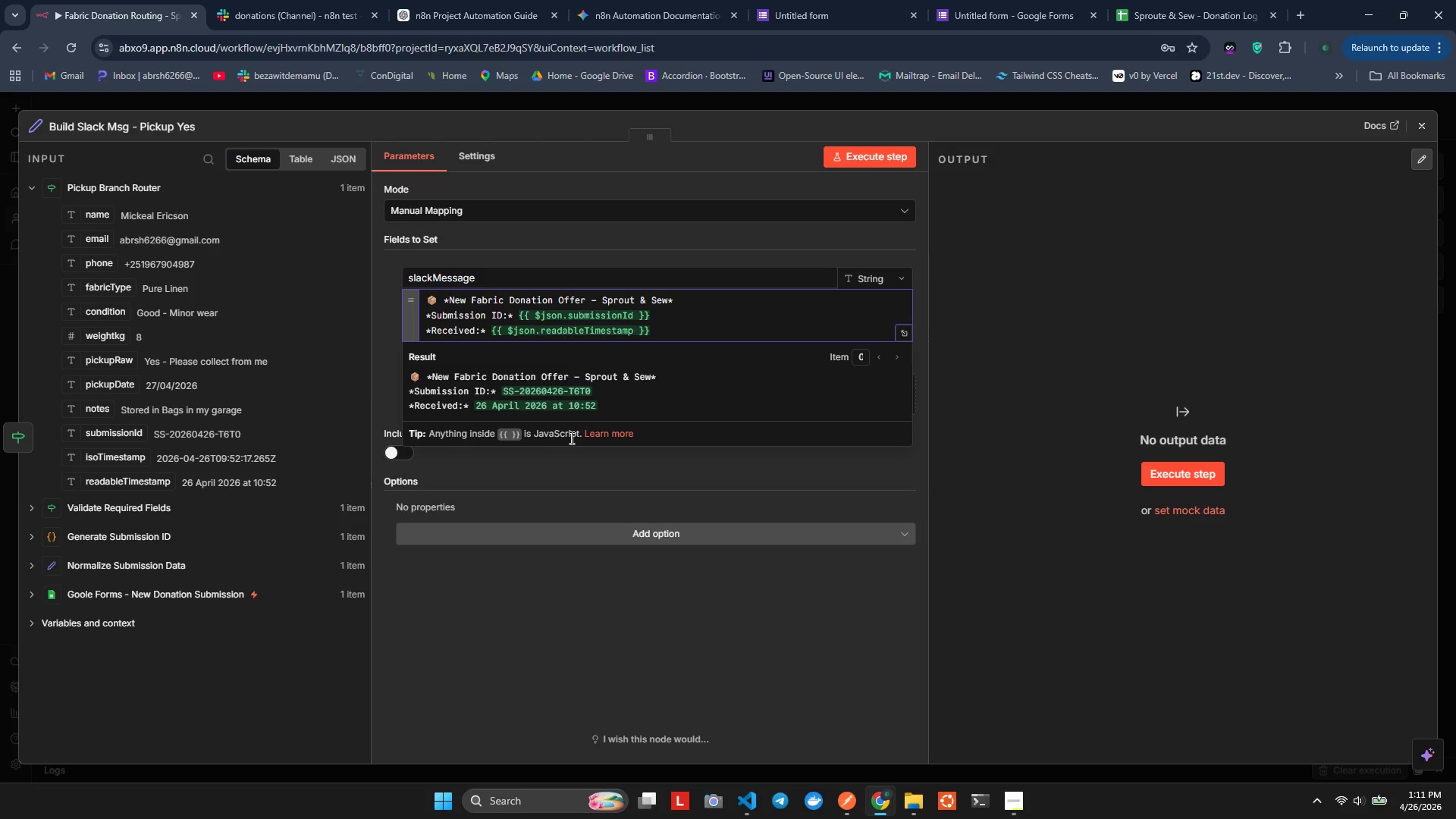 
key(Enter)
 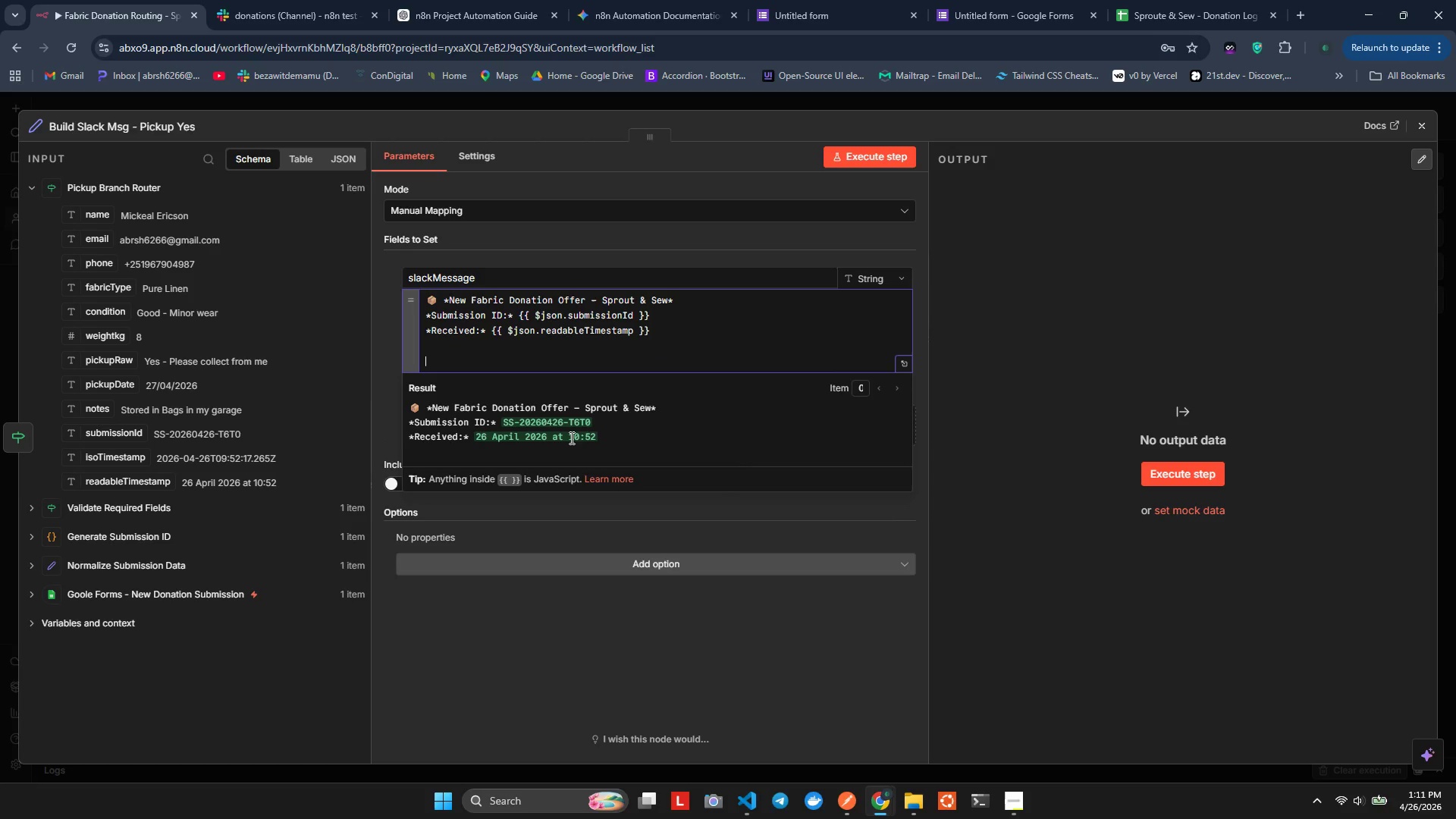 
key(Enter)
 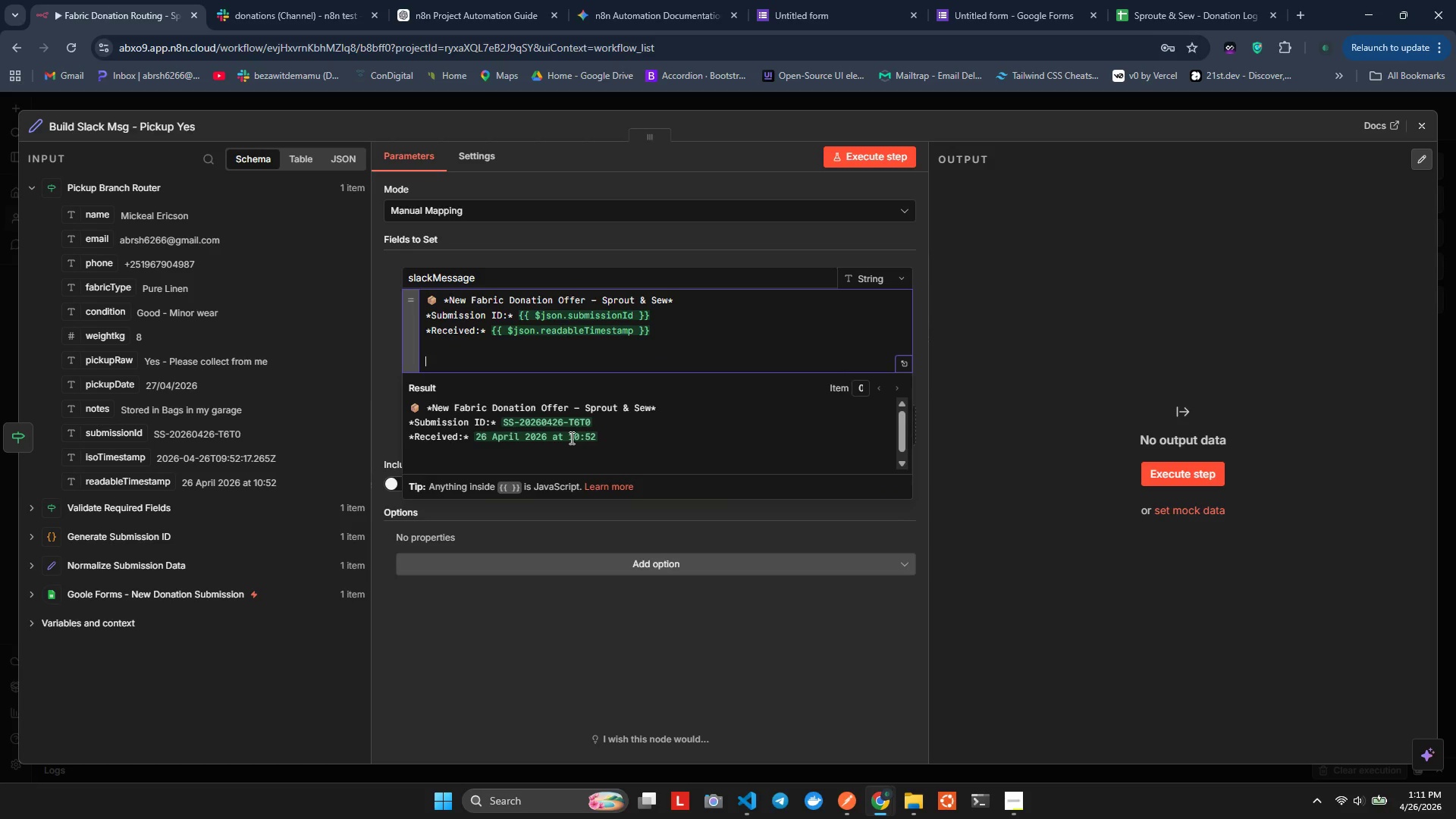 
type(*Donor:* )
 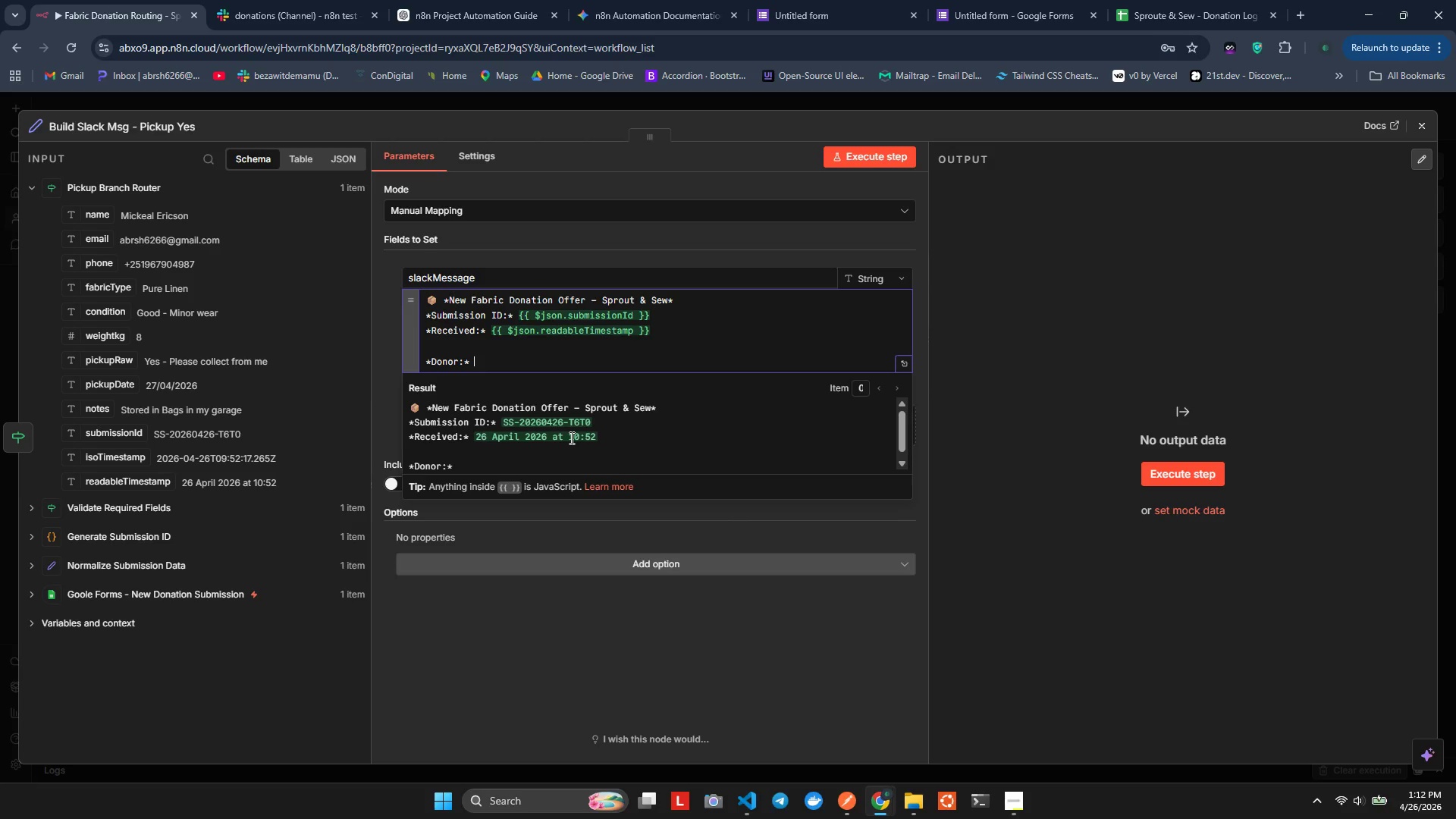 
left_click_drag(start_coordinate=[80, 218], to_coordinate=[538, 371])
 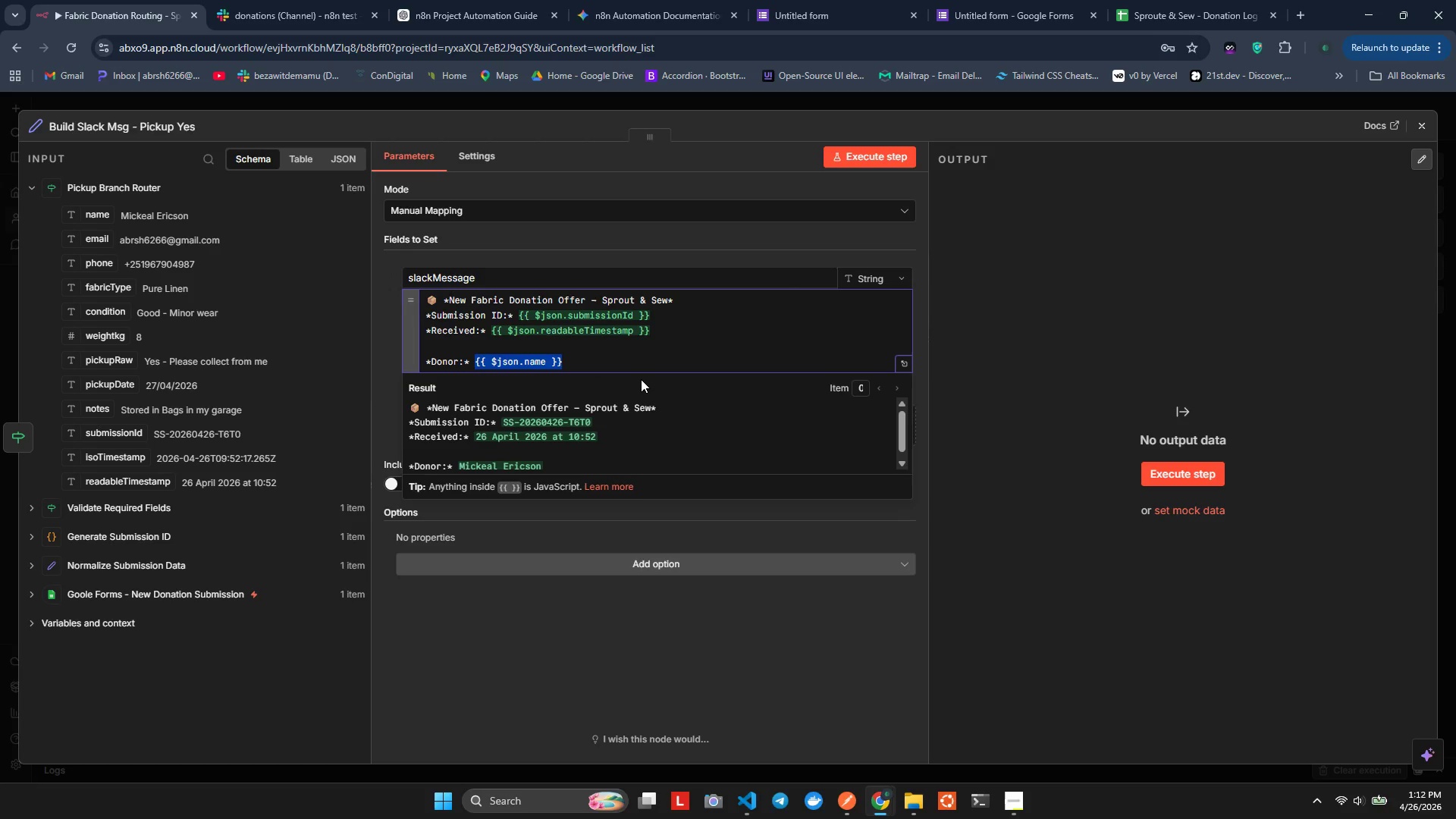 
key(ArrowRight)
 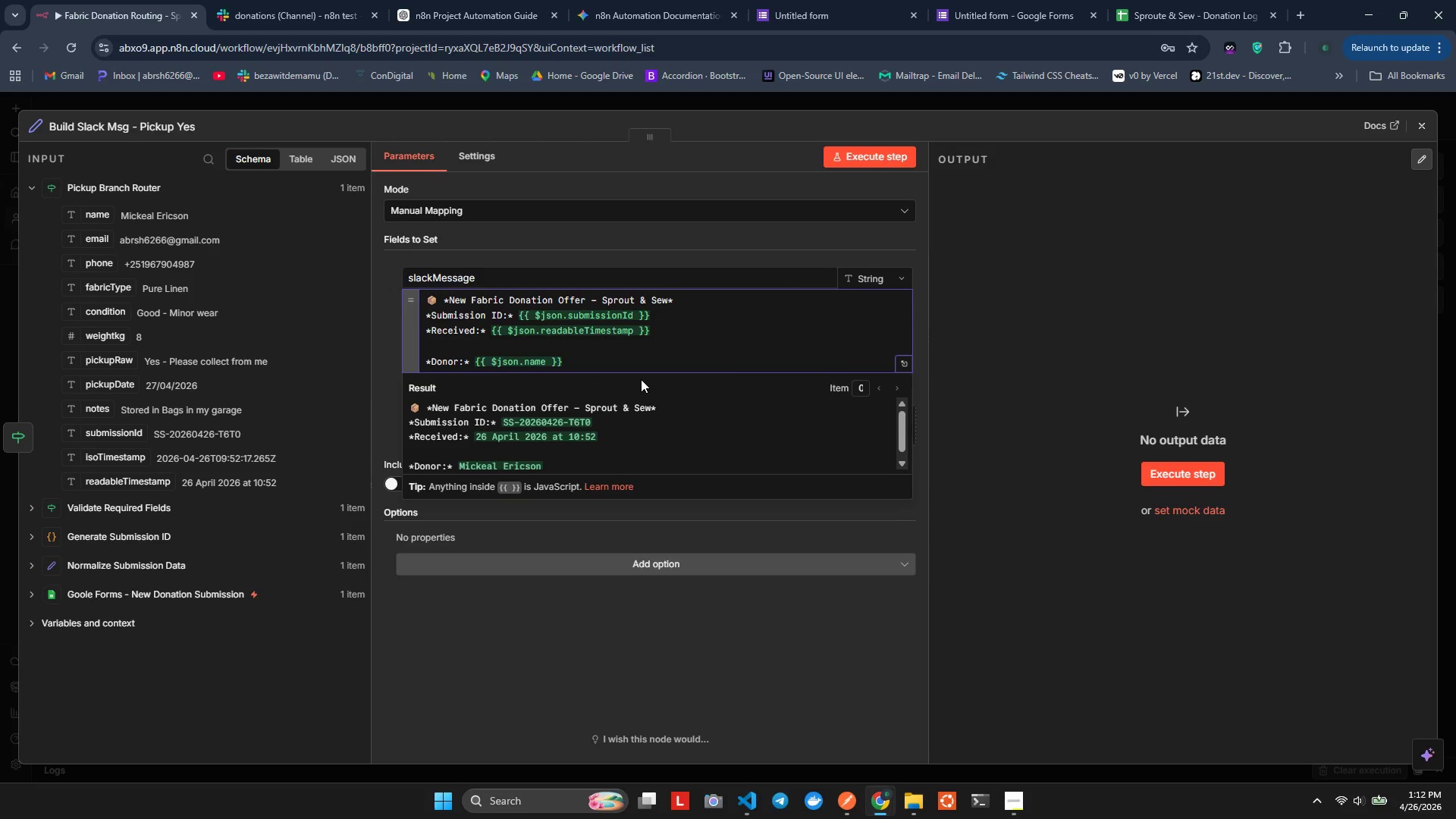 
key(Enter)
 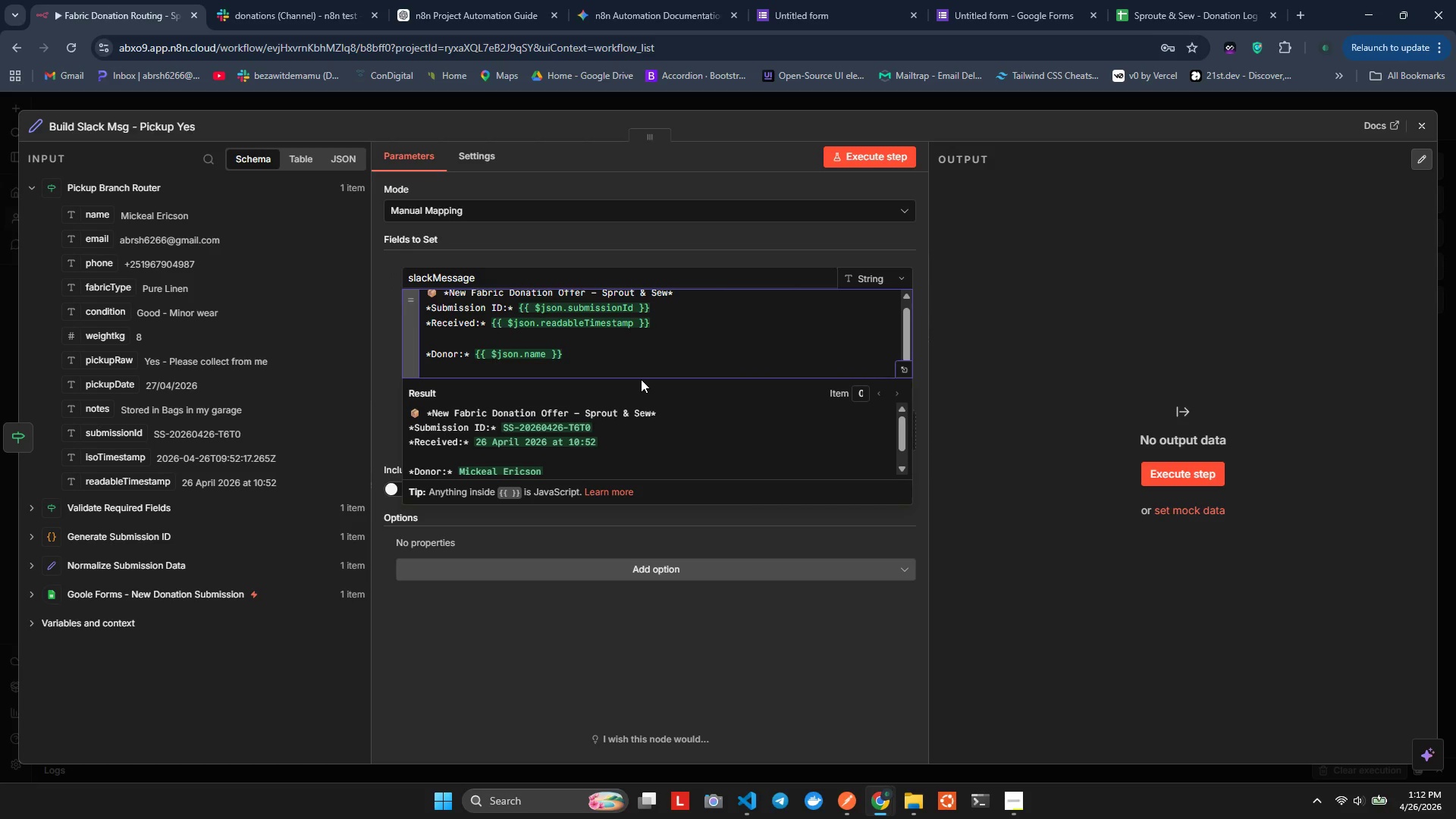 
type(*Eja)
key(Backspace)
key(Backspace)
type(mail:* )
 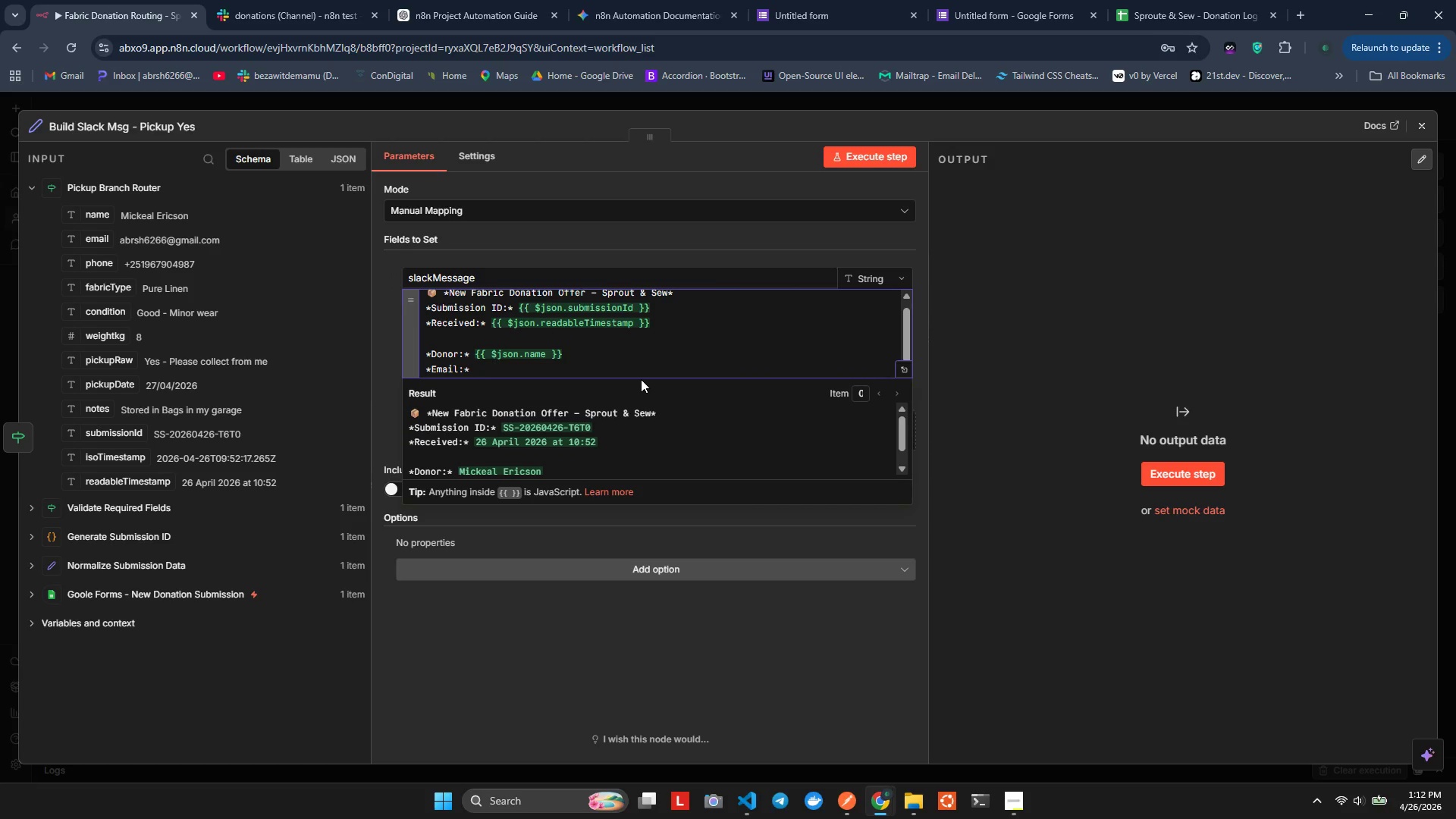 
left_click_drag(start_coordinate=[72, 243], to_coordinate=[510, 372])
 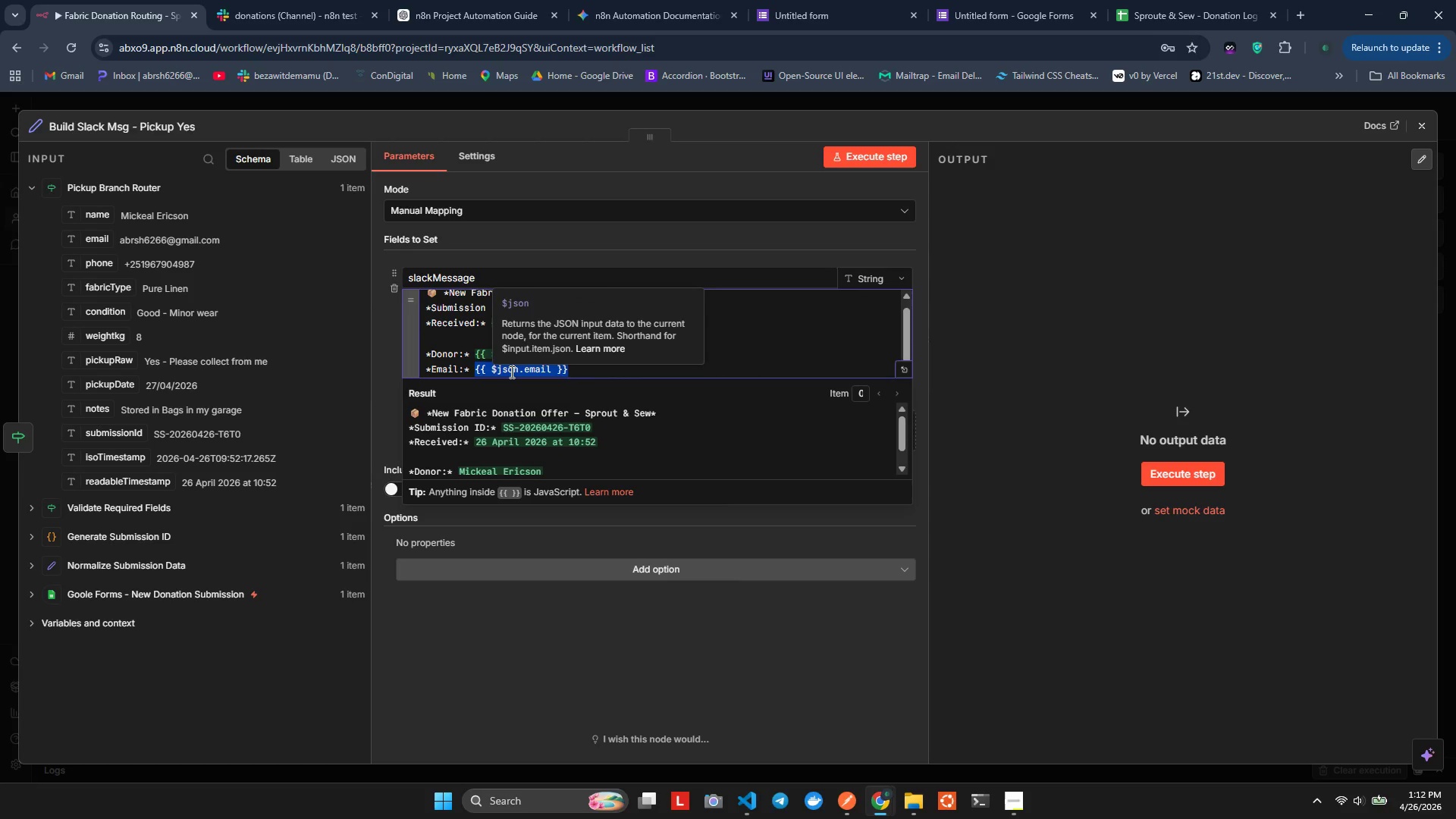 
key(ArrowRight)
 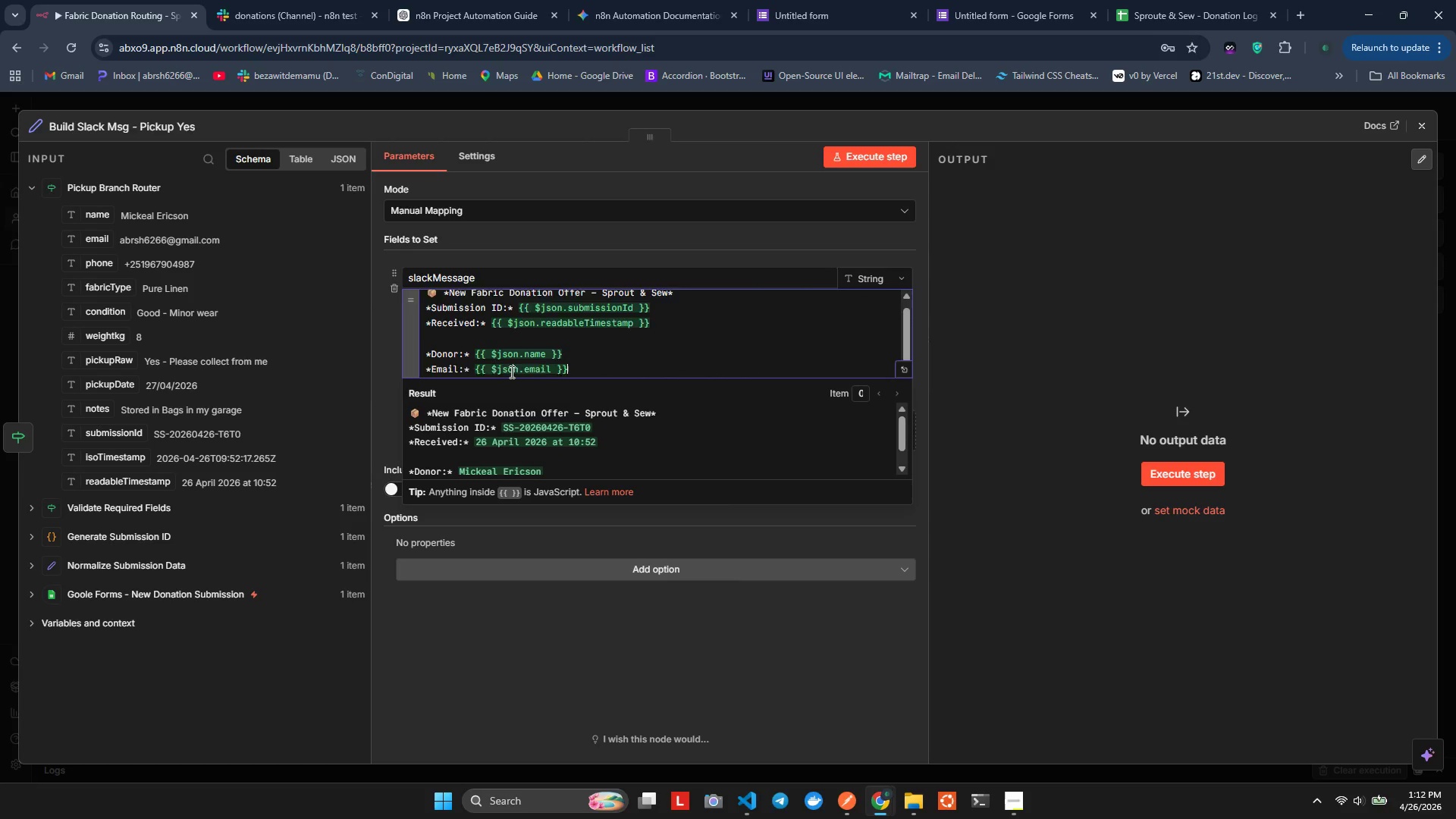 
key(Enter)
 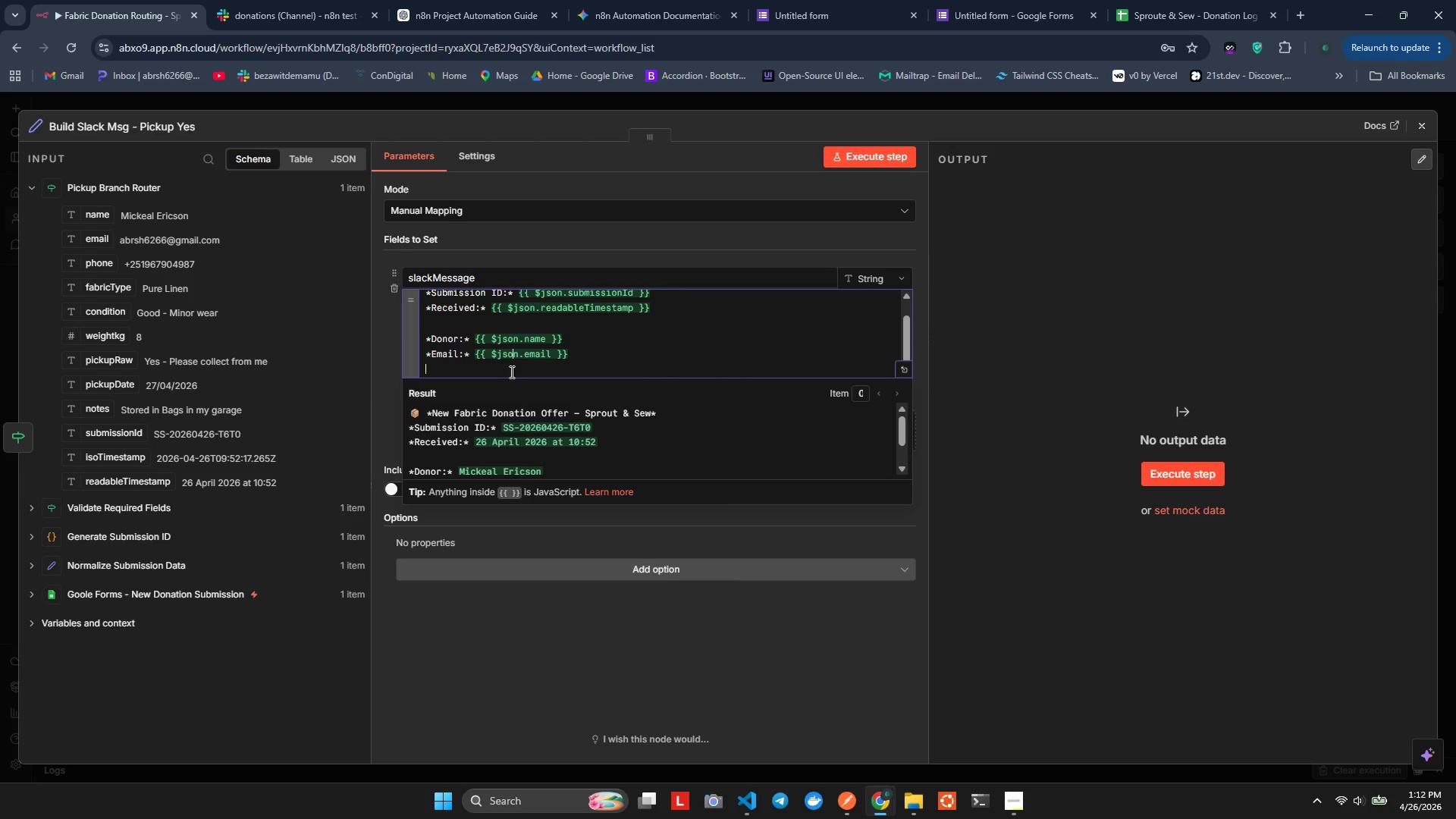 
type(*O)
key(Backspace)
type(Phe:* )
 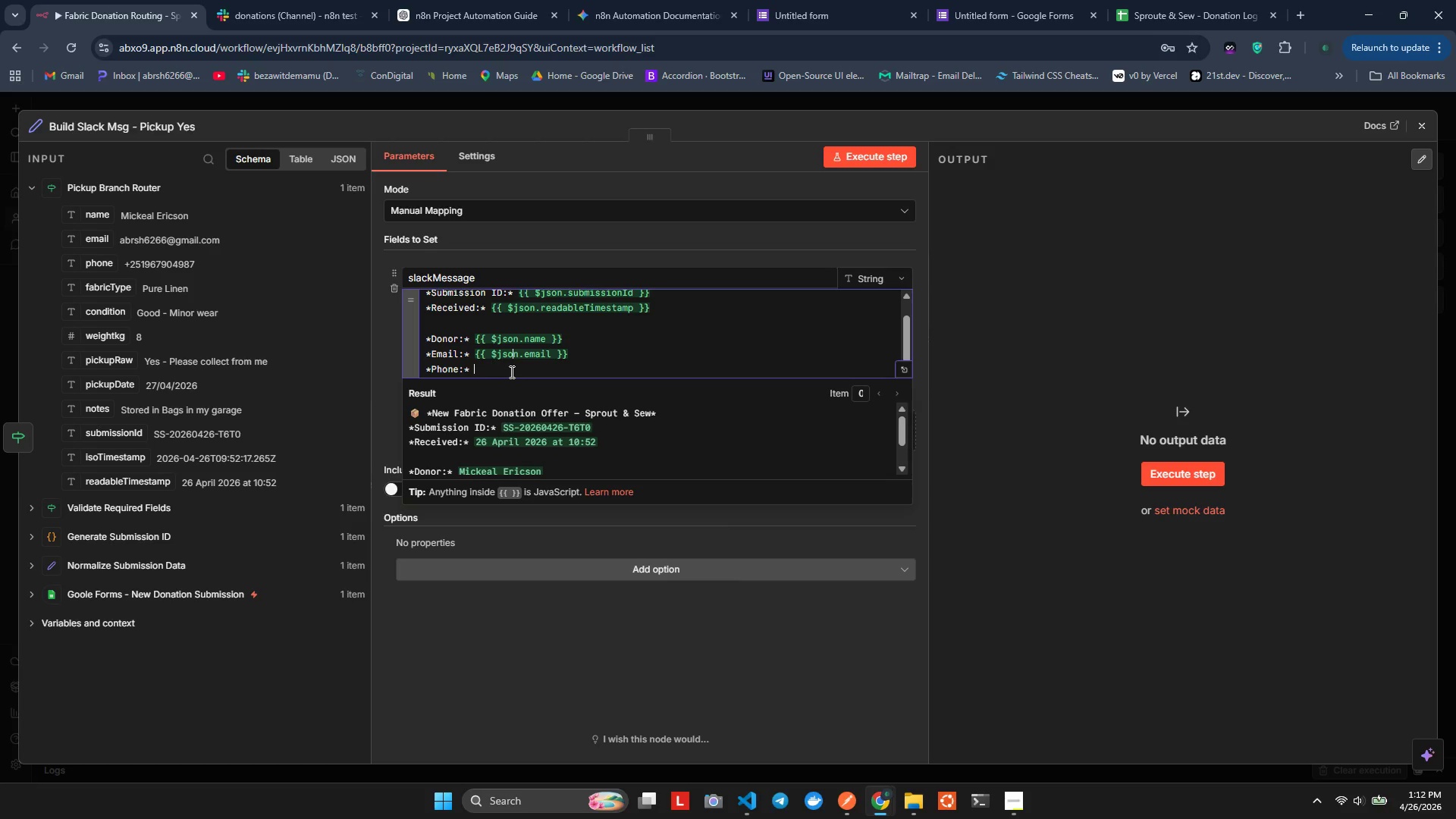 
 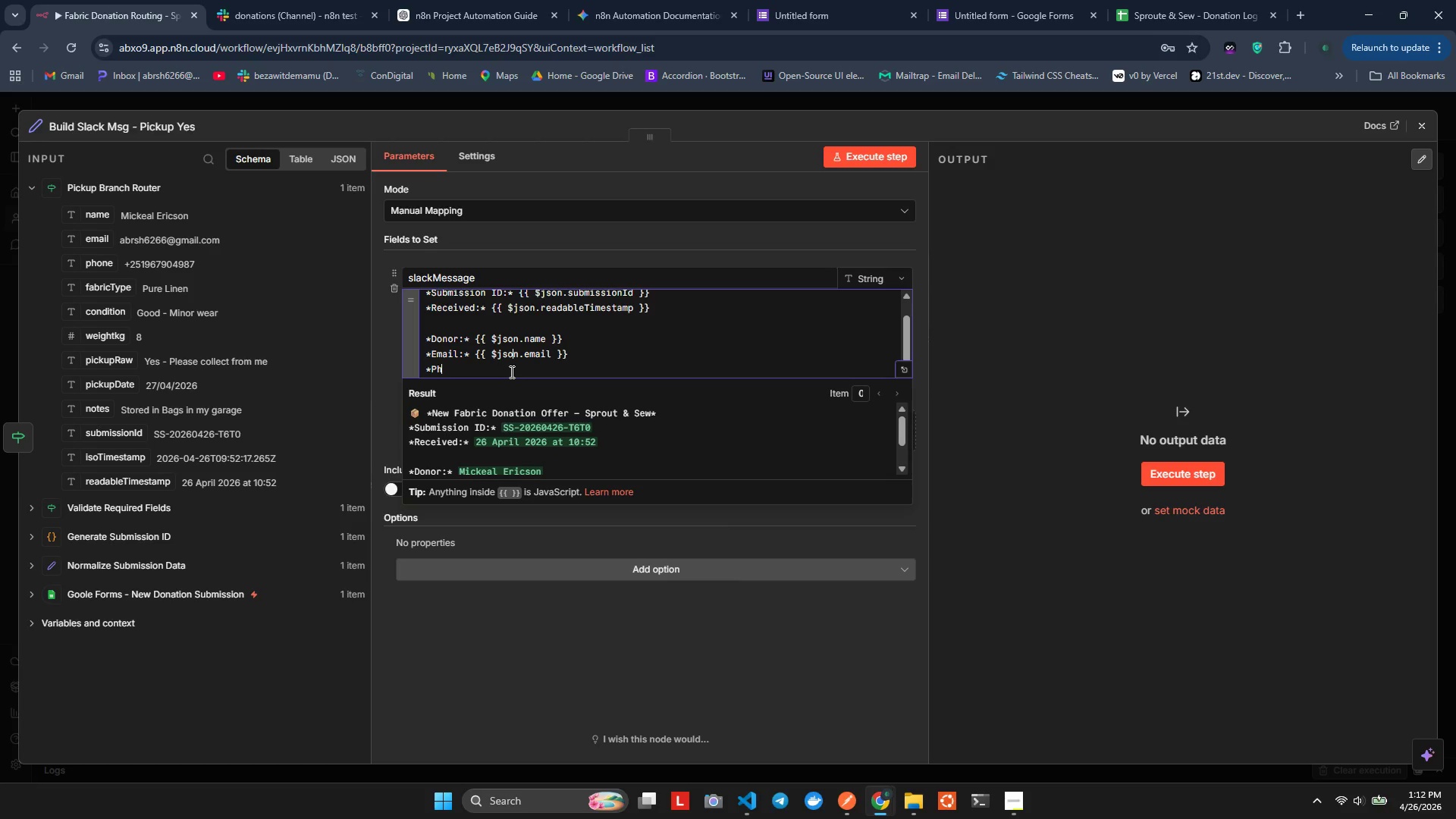 
hold_key(key=N, duration=0.31)
 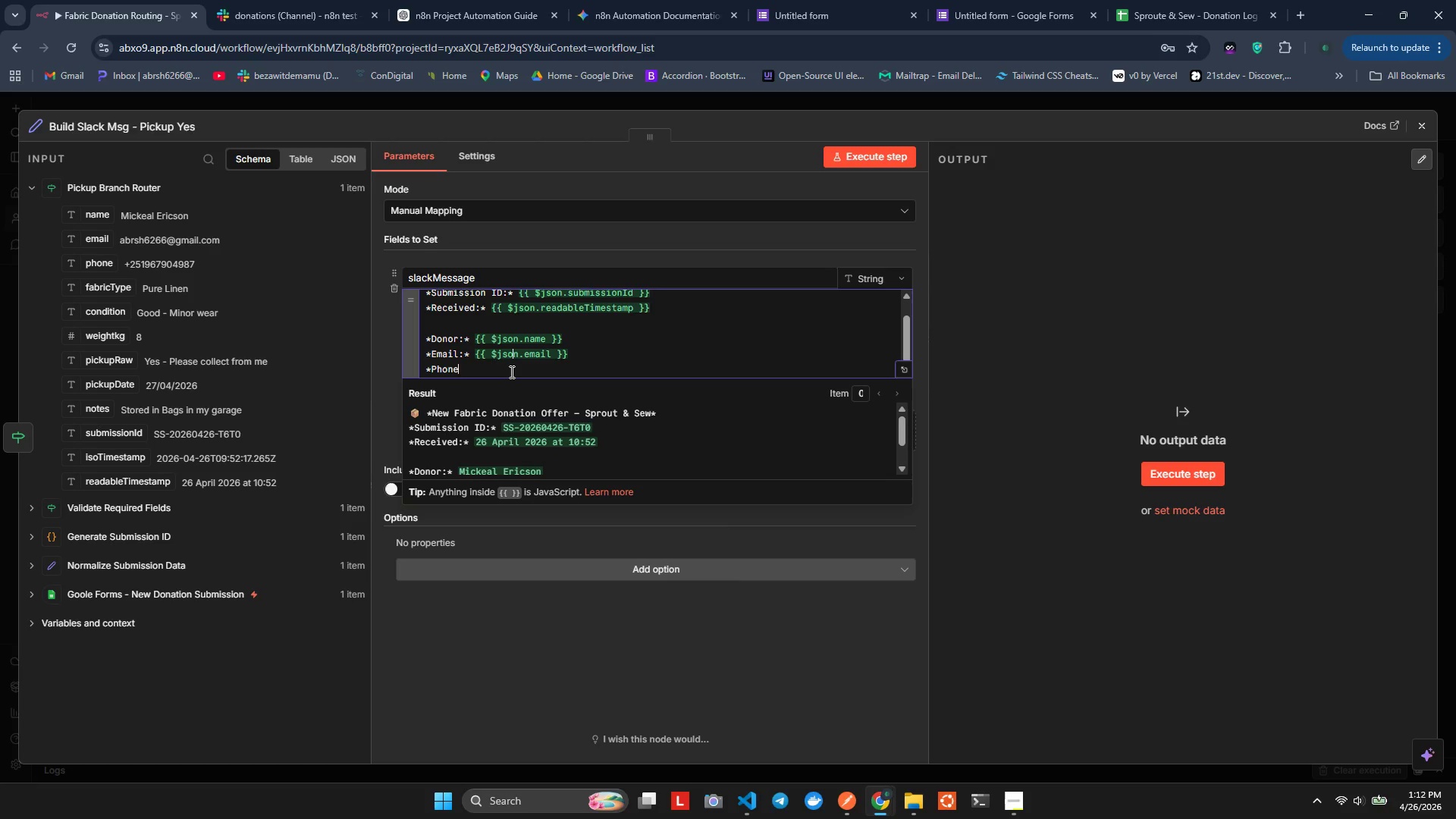 
left_click_drag(start_coordinate=[77, 267], to_coordinate=[495, 377])
 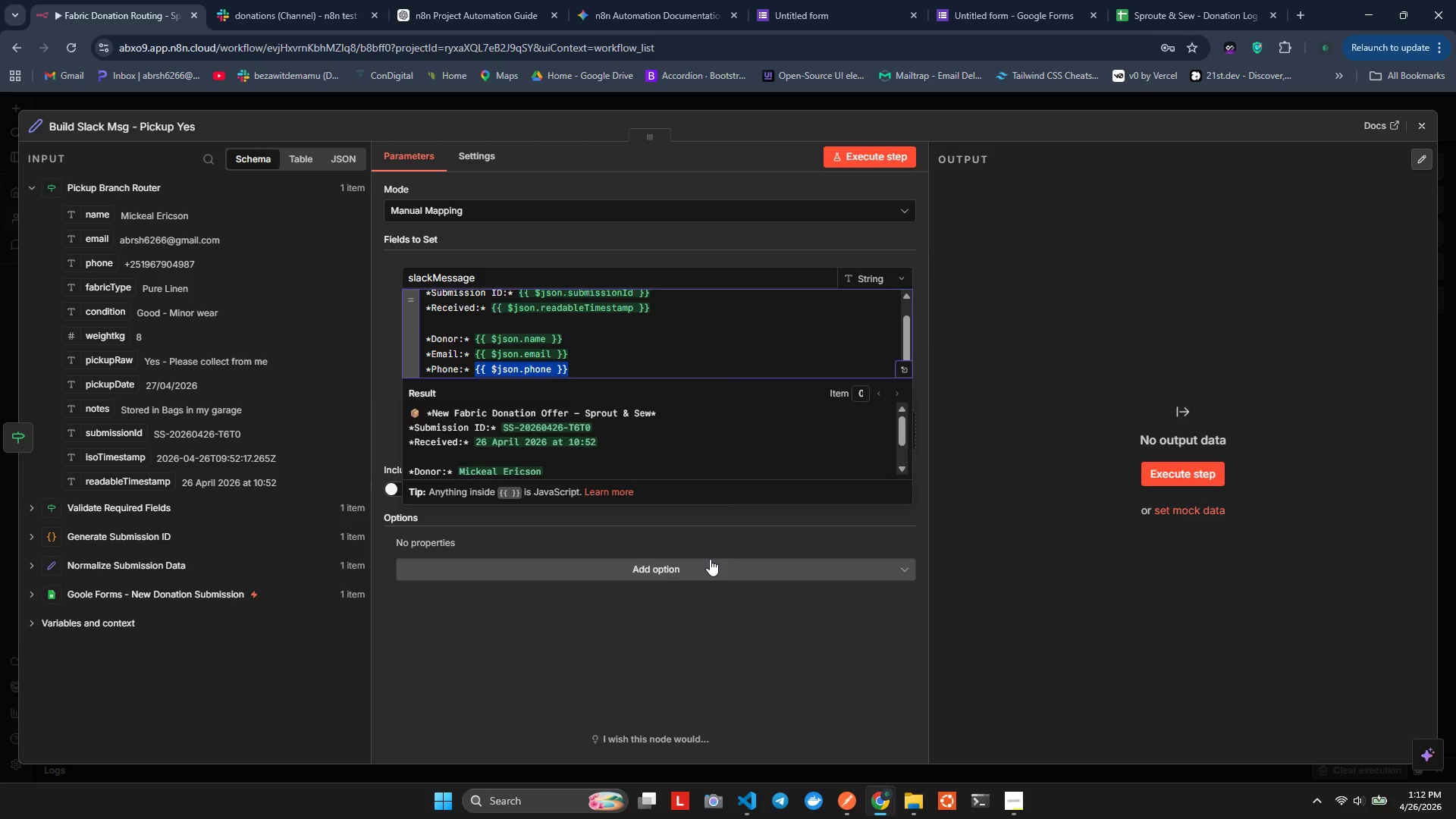 
key(ArrowRight)
 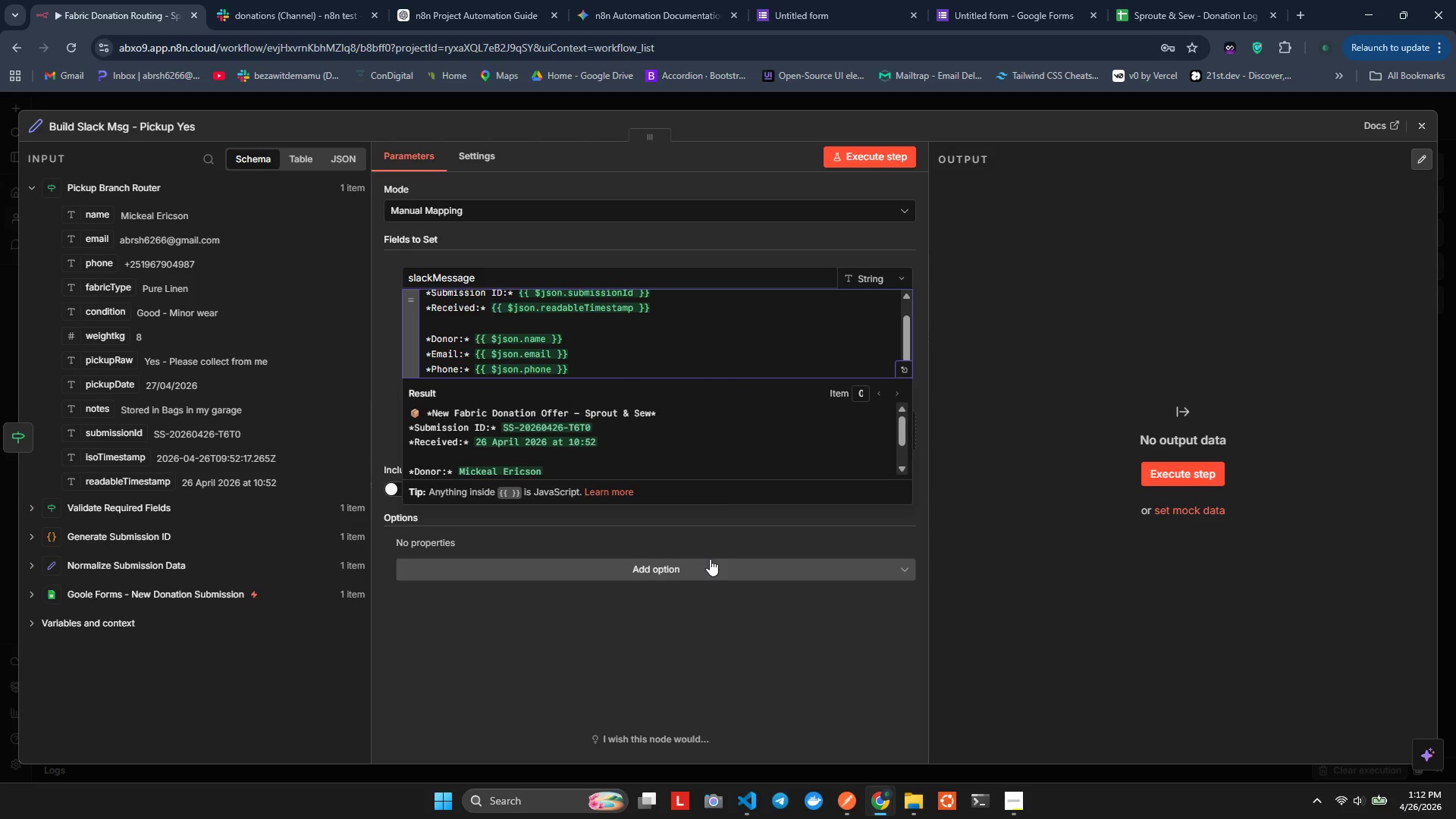 
key(Enter)
 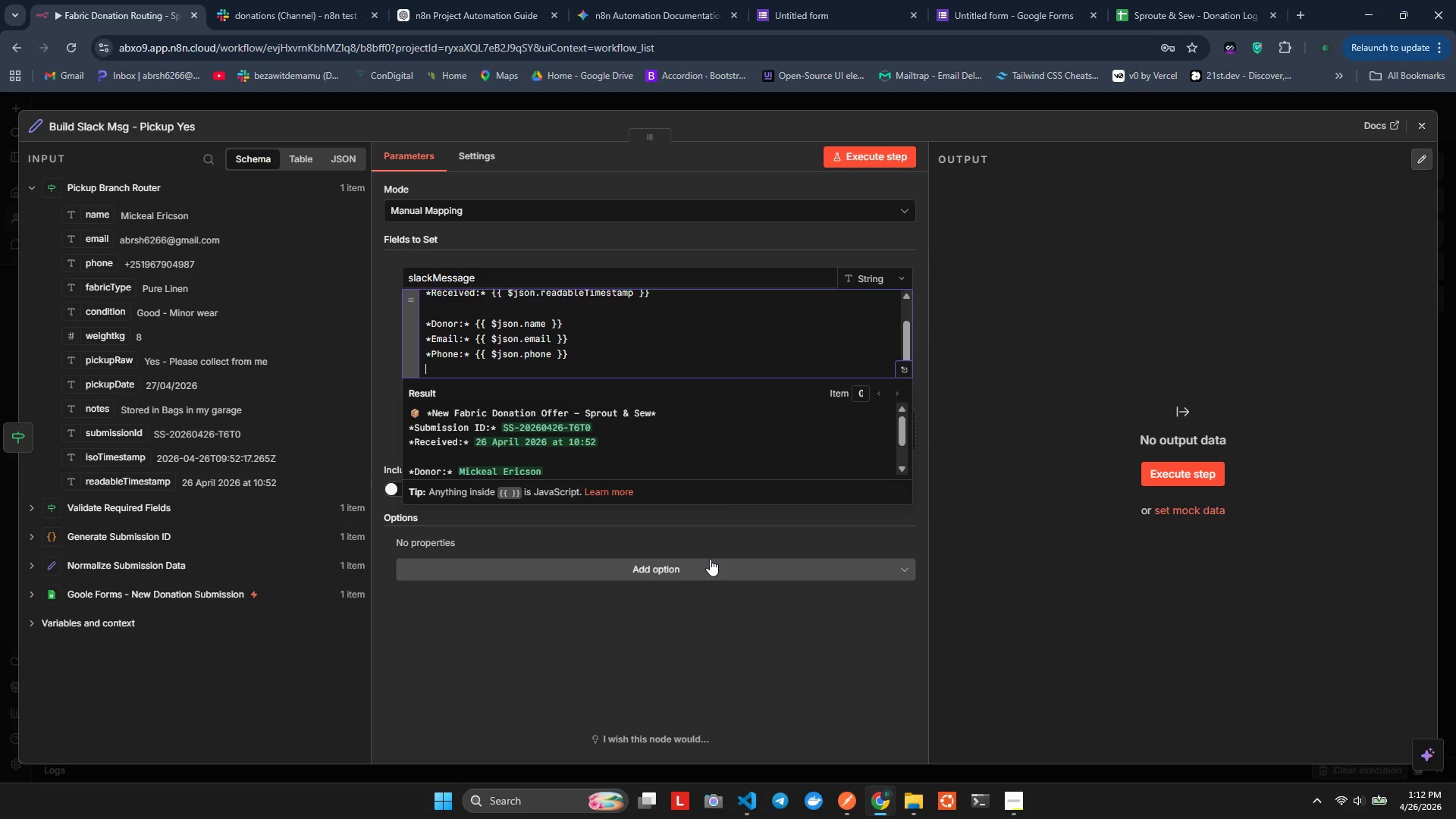 
key(Enter)
 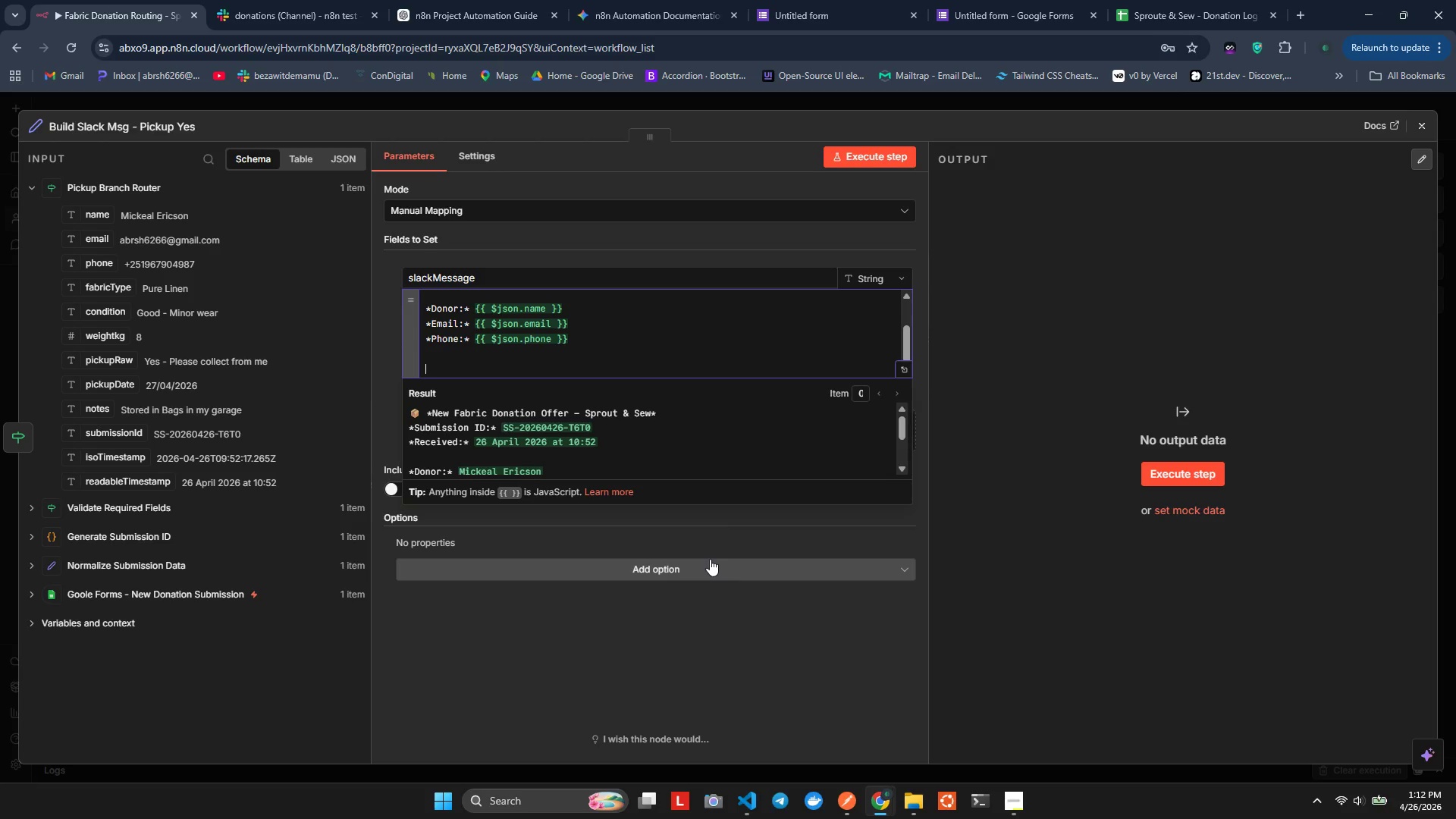 
type(*Fabric Y)
key(Backspace)
 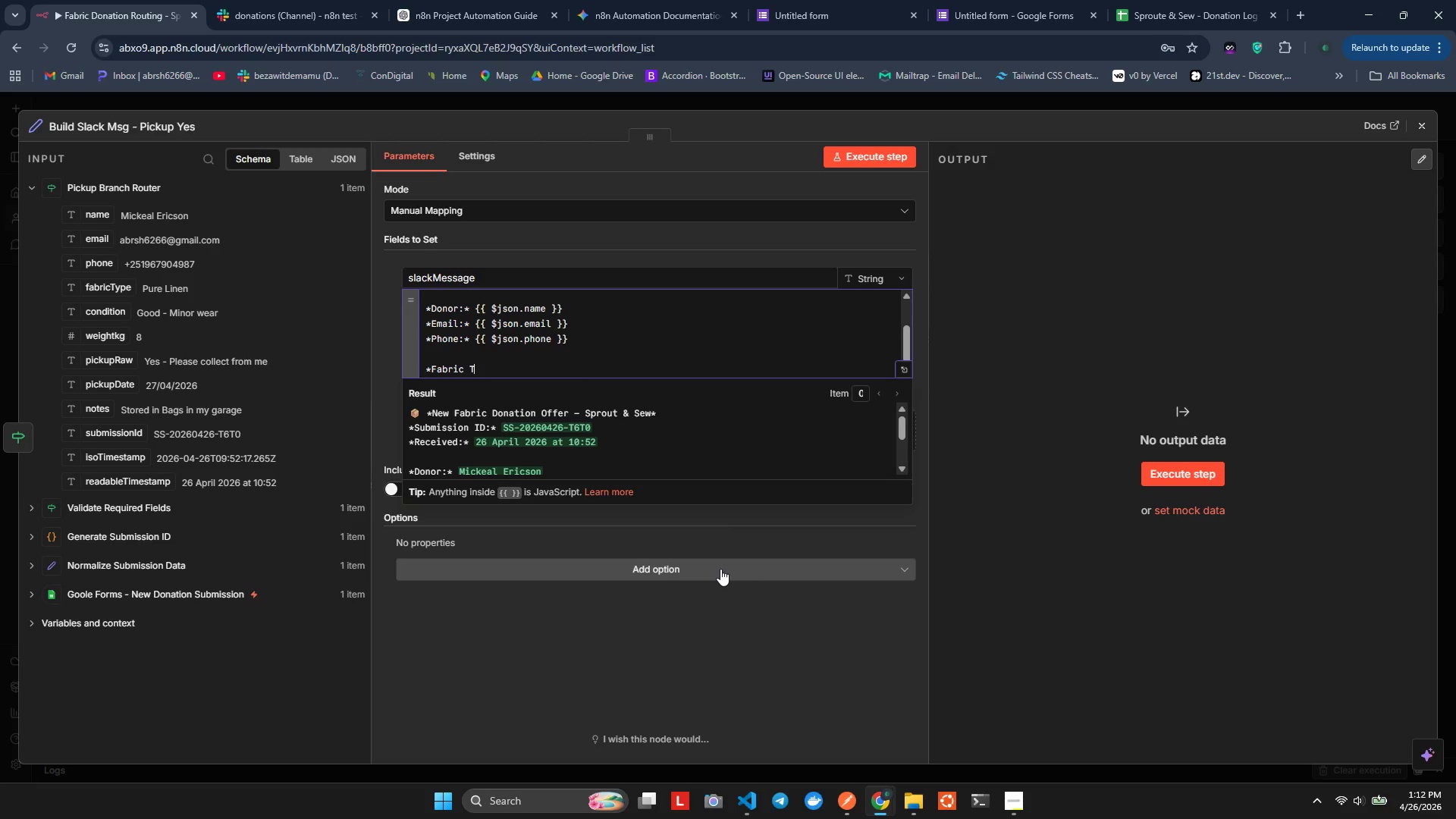 
 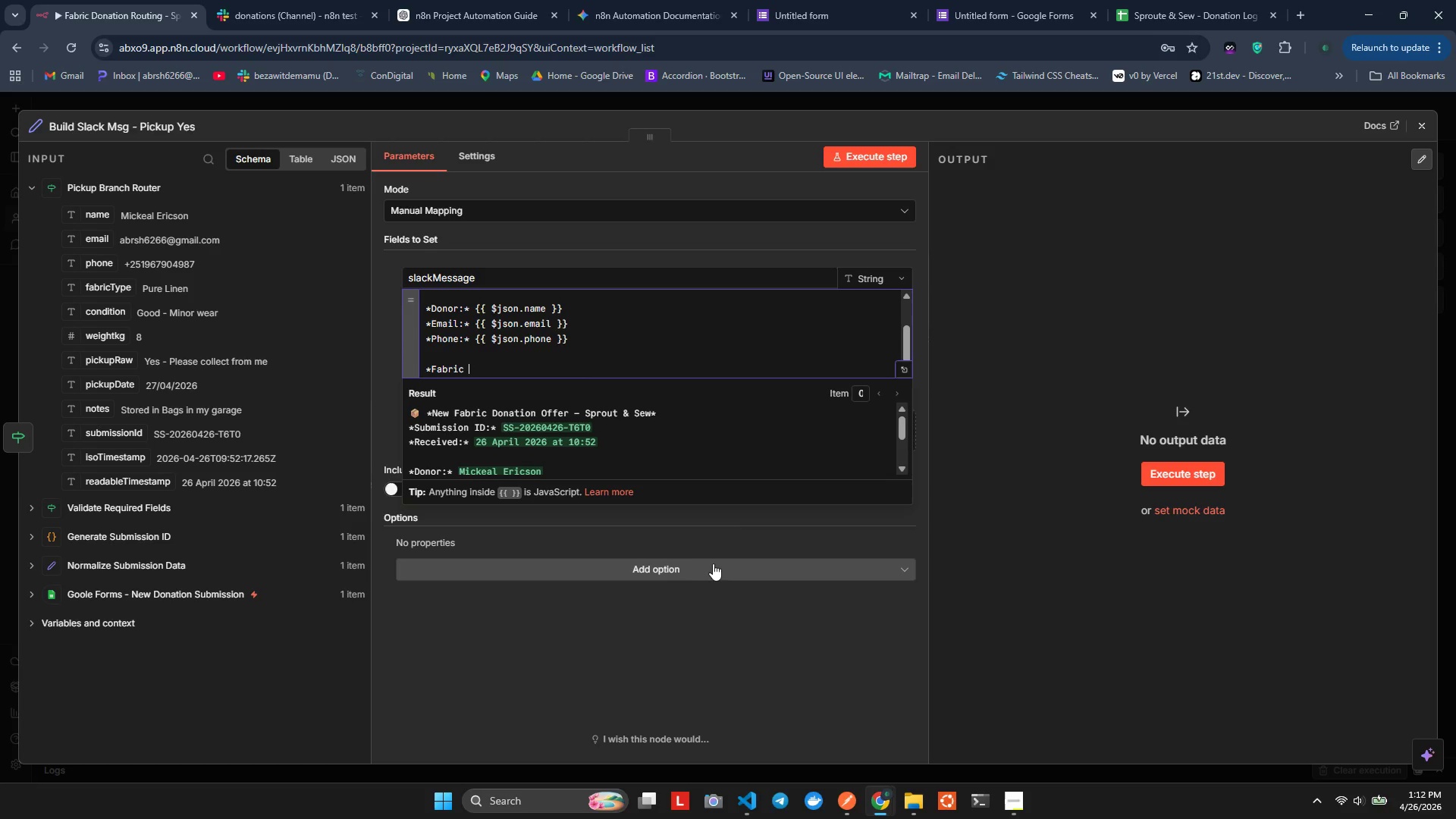 
type(Type:* )
 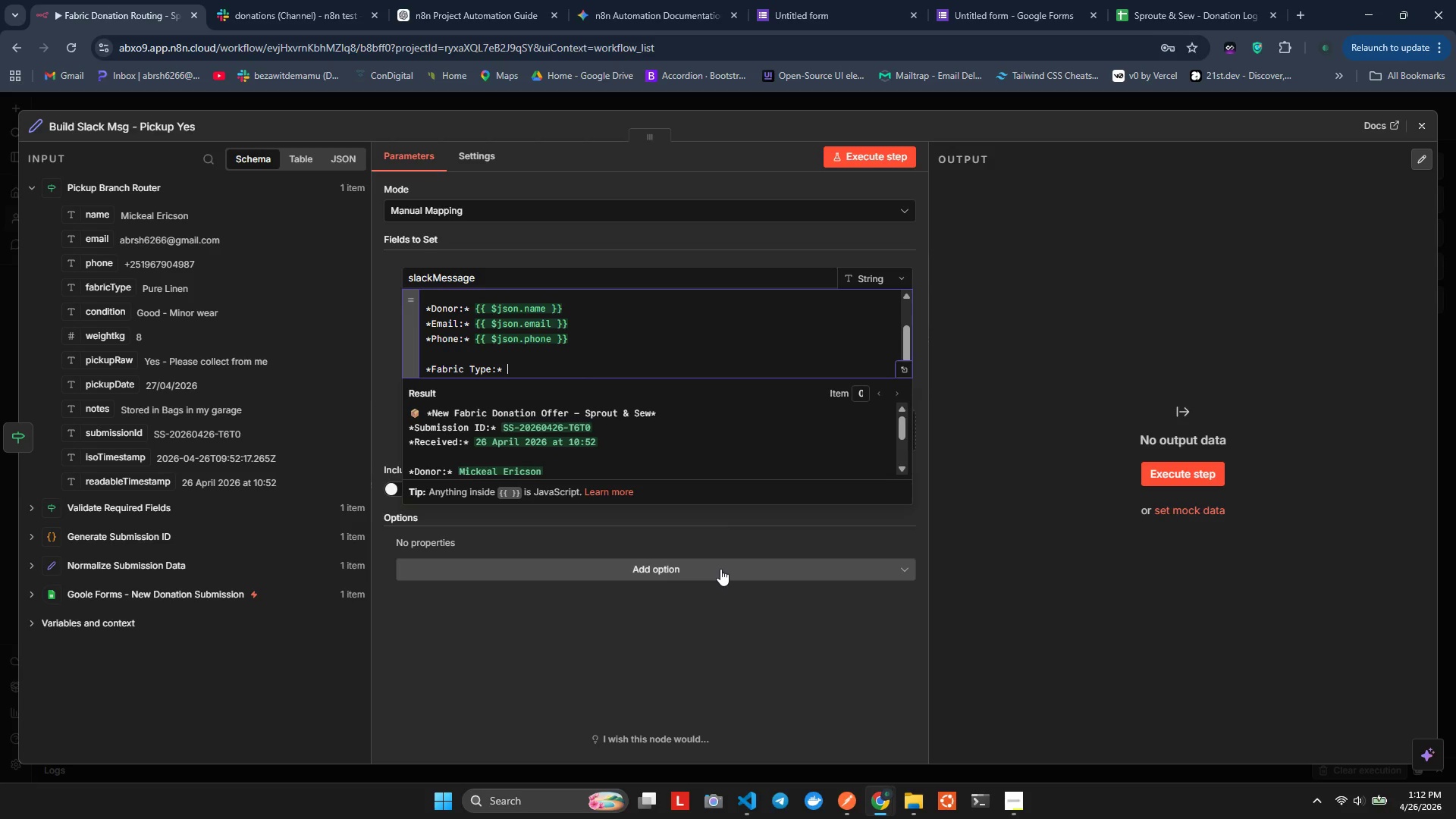 
wait(8.72)
 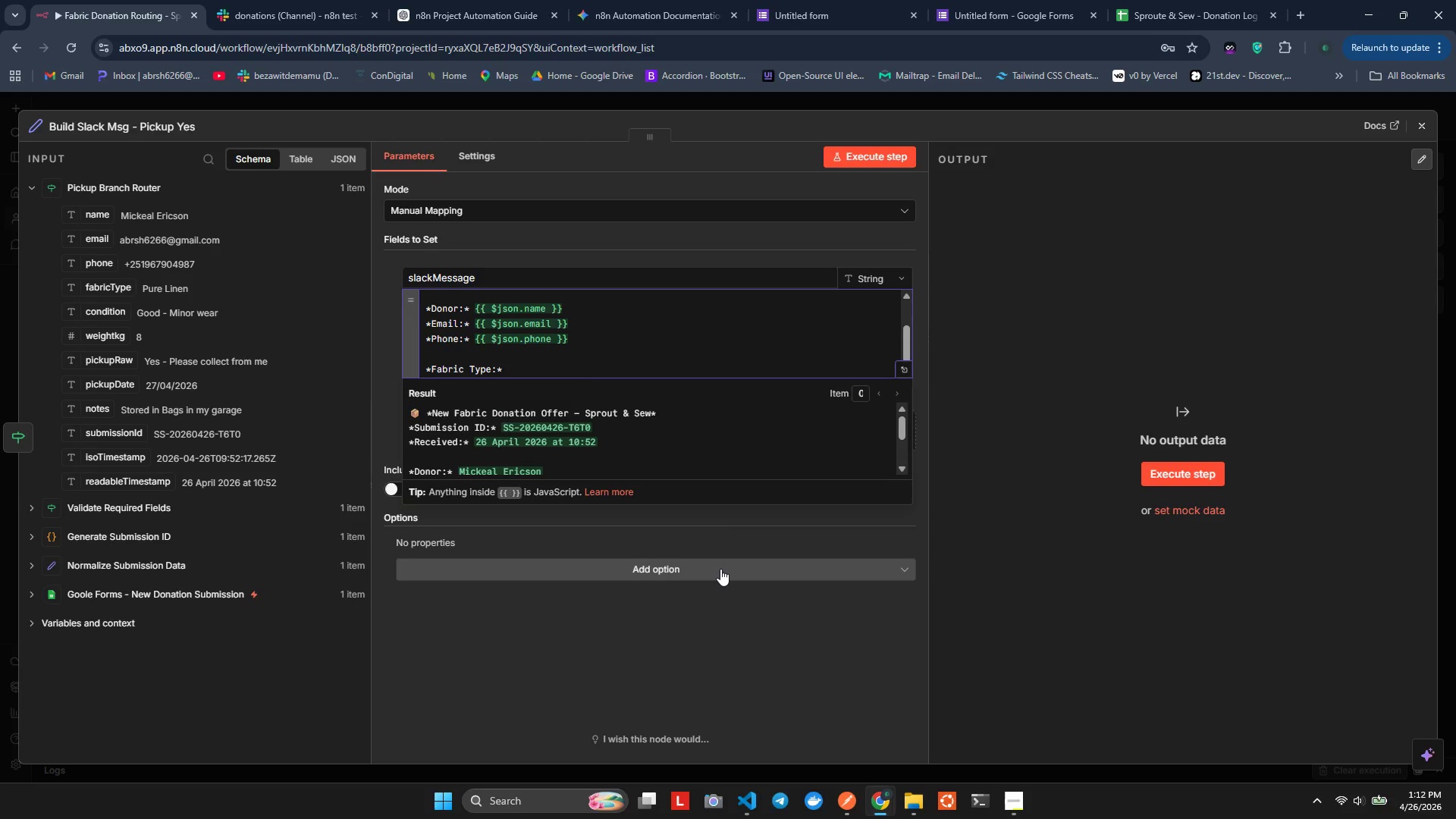 
left_click_drag(start_coordinate=[78, 294], to_coordinate=[556, 375])
 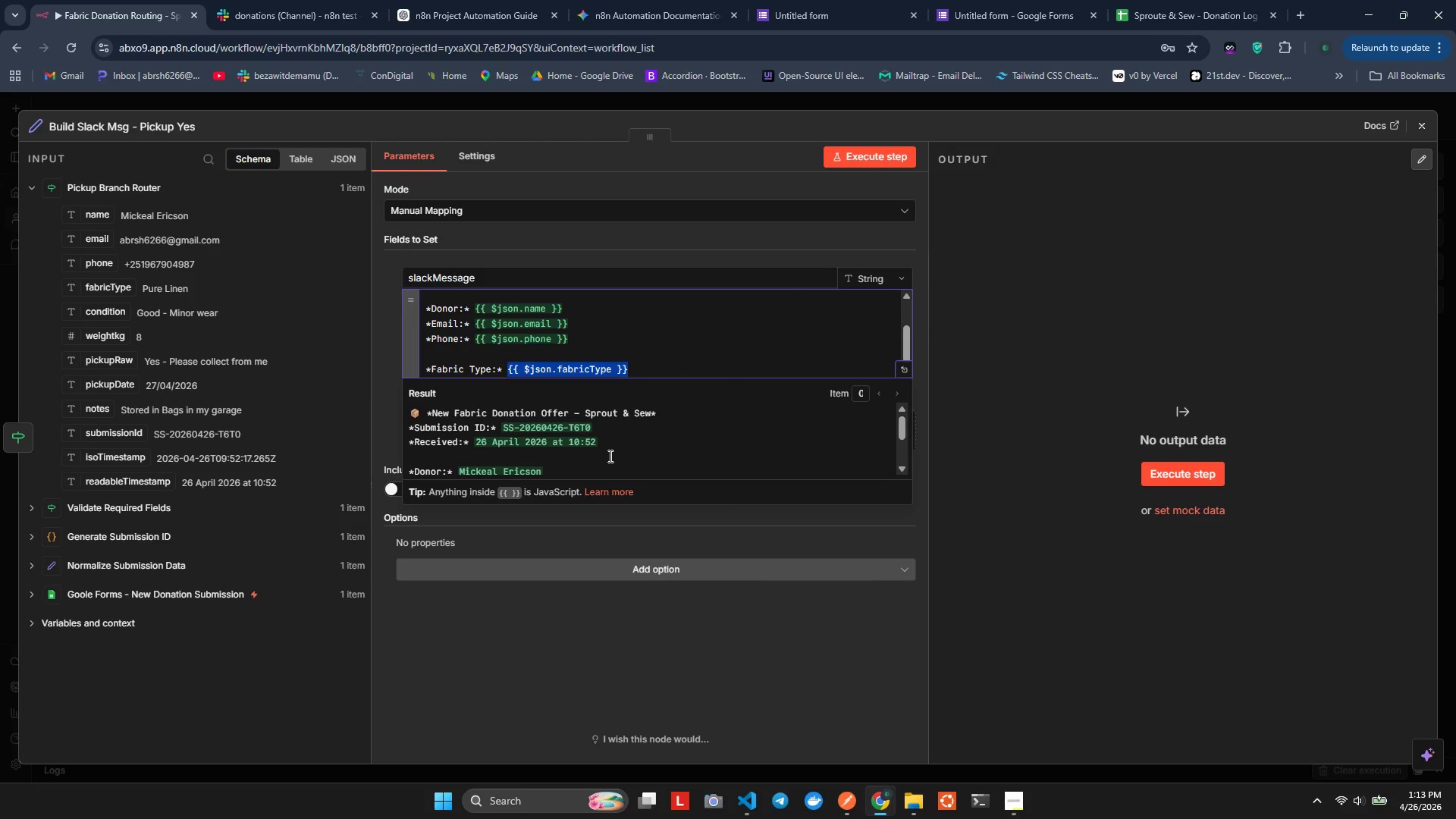 
key(ArrowRight)
 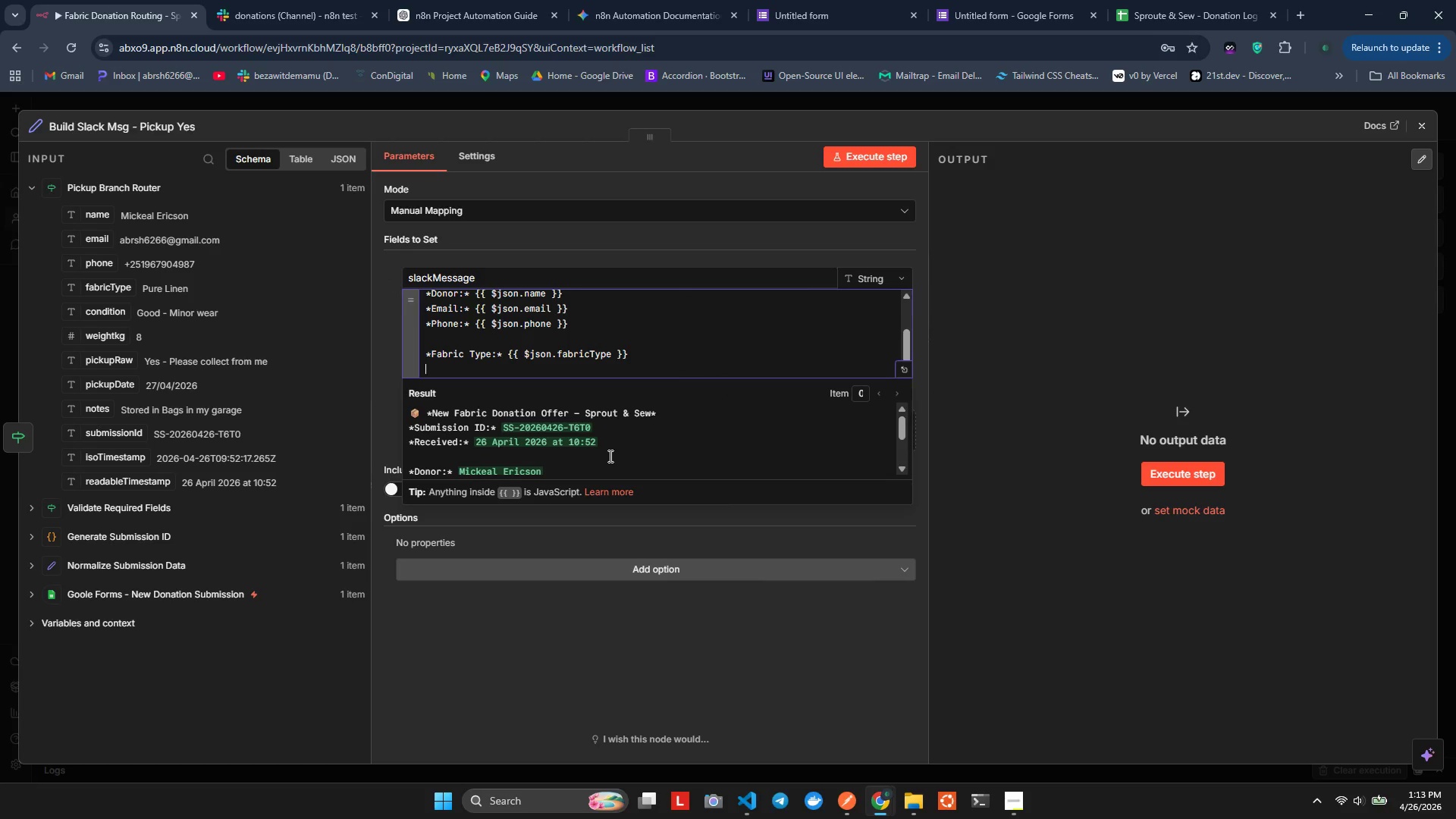 
key(Enter)
 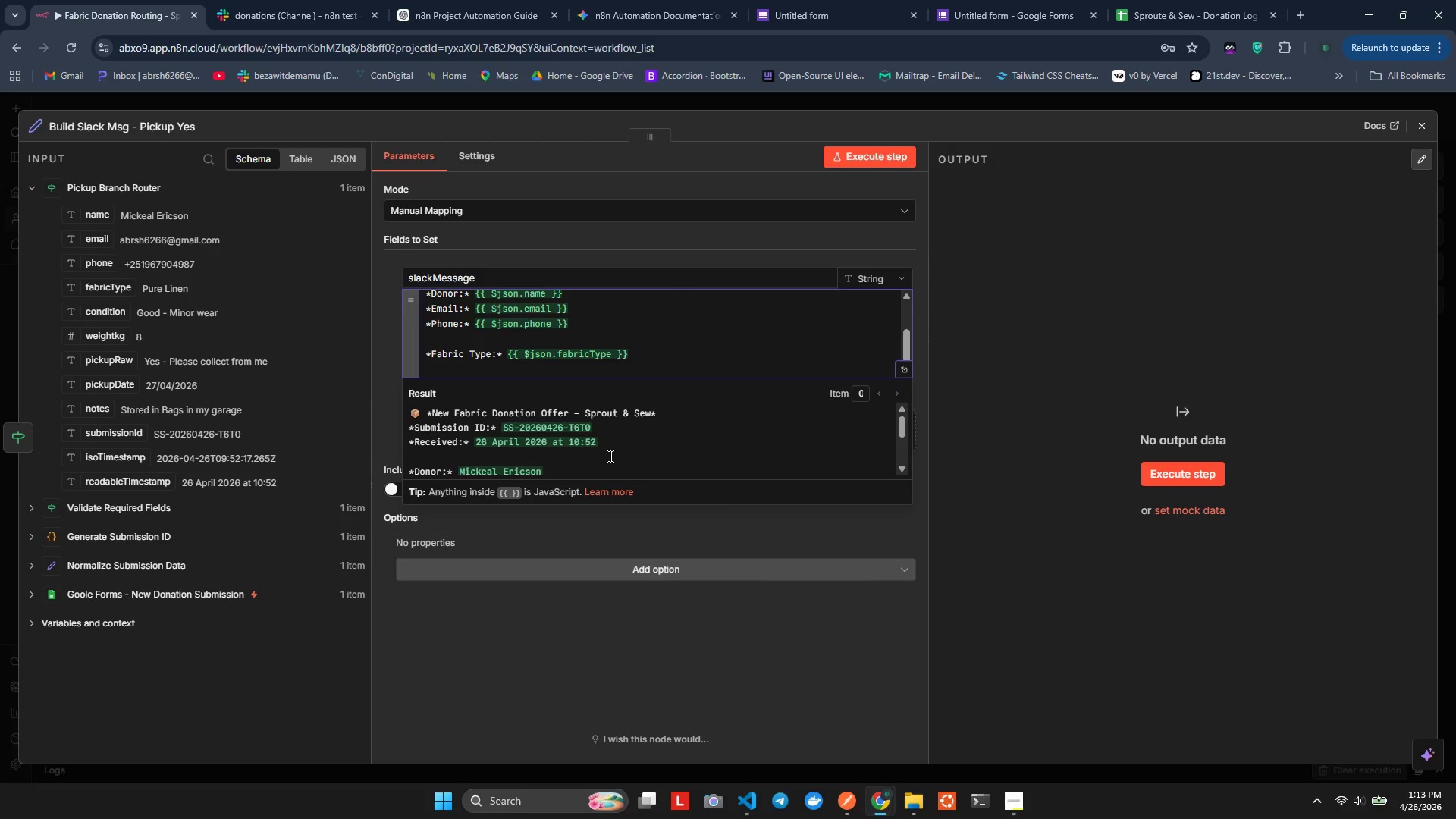 
type(*Condition:()
key(Backspace)
type(* )
 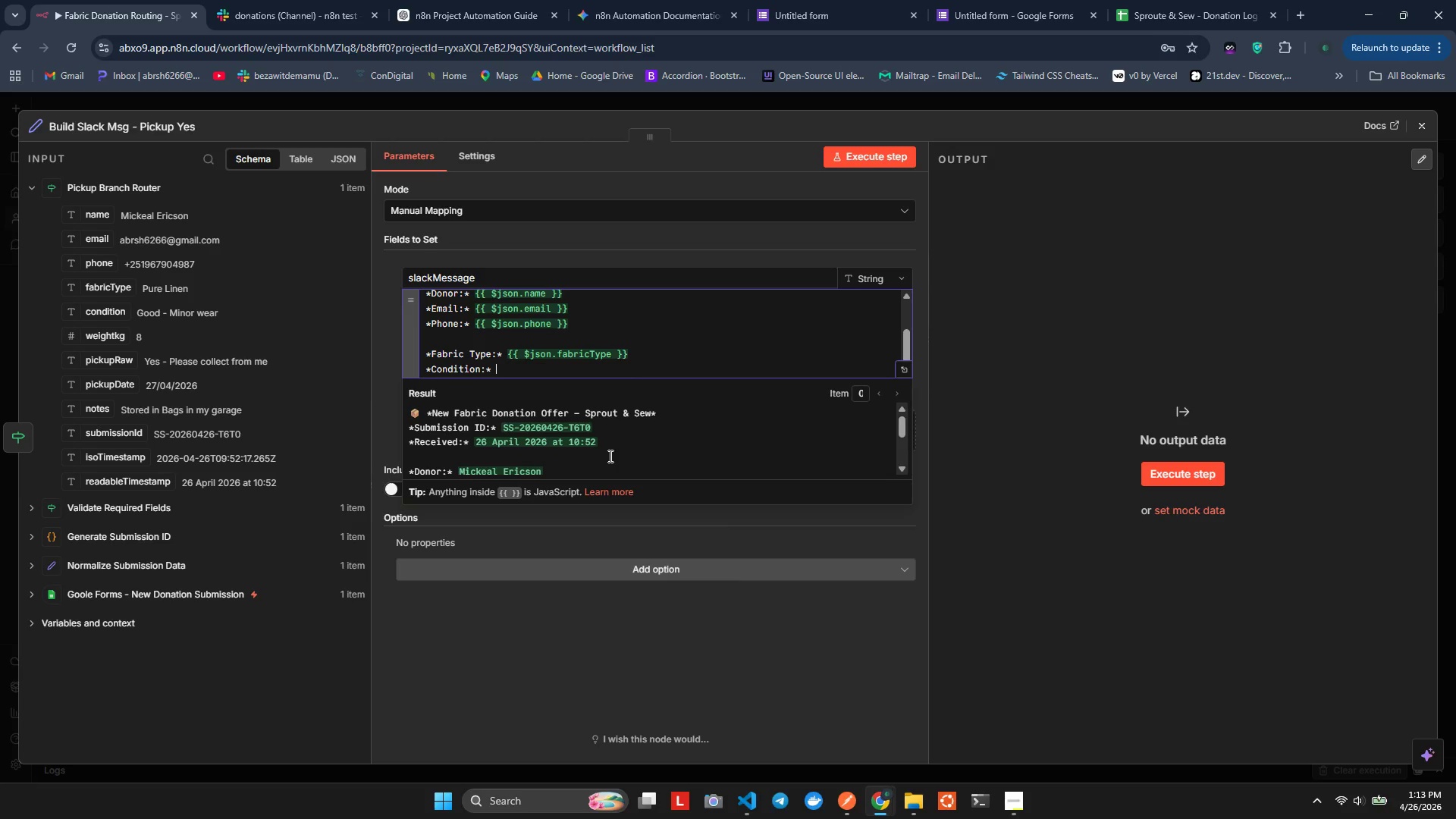 
left_click_drag(start_coordinate=[71, 312], to_coordinate=[600, 372])
 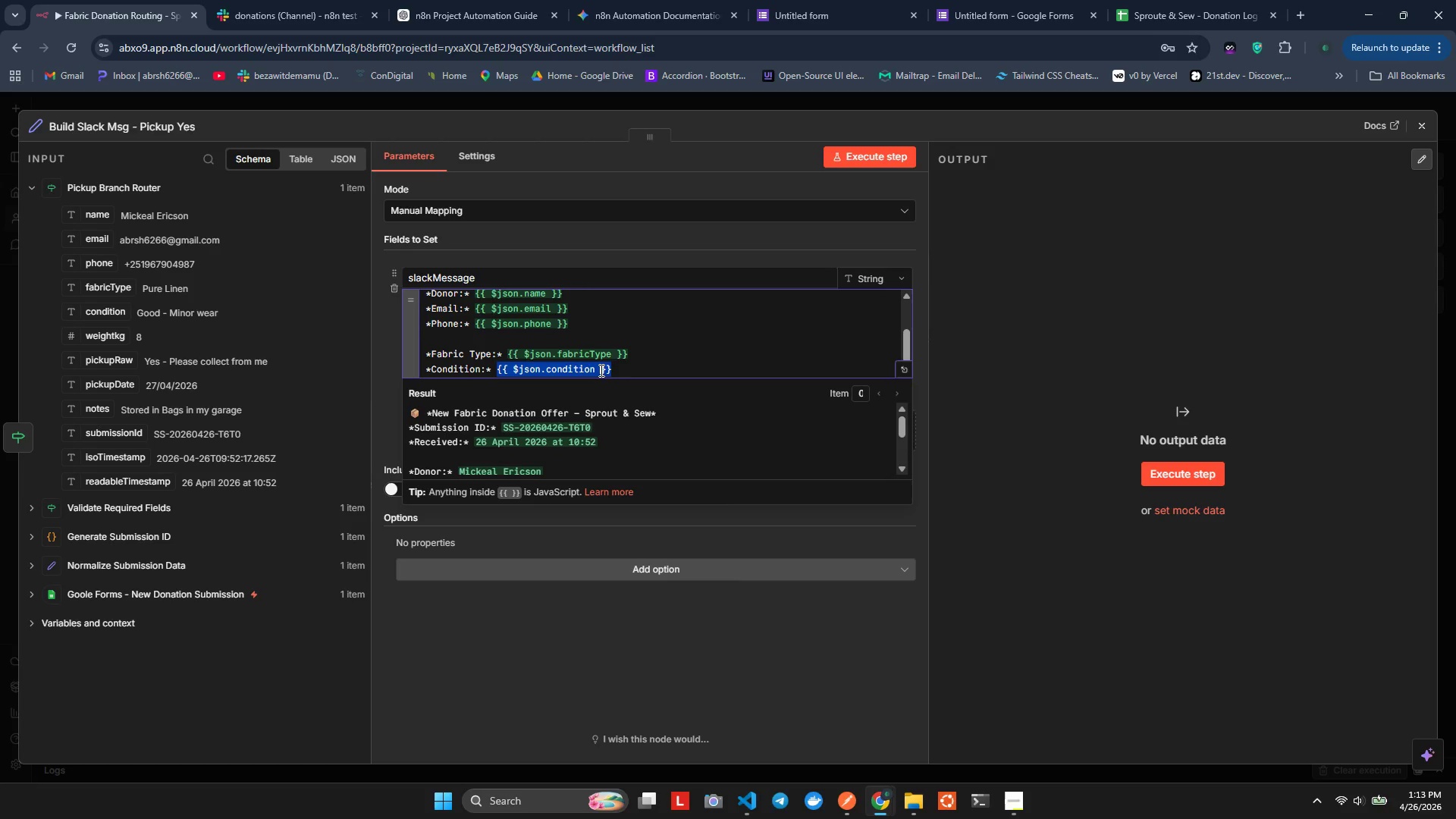 
key(ArrowRight)
 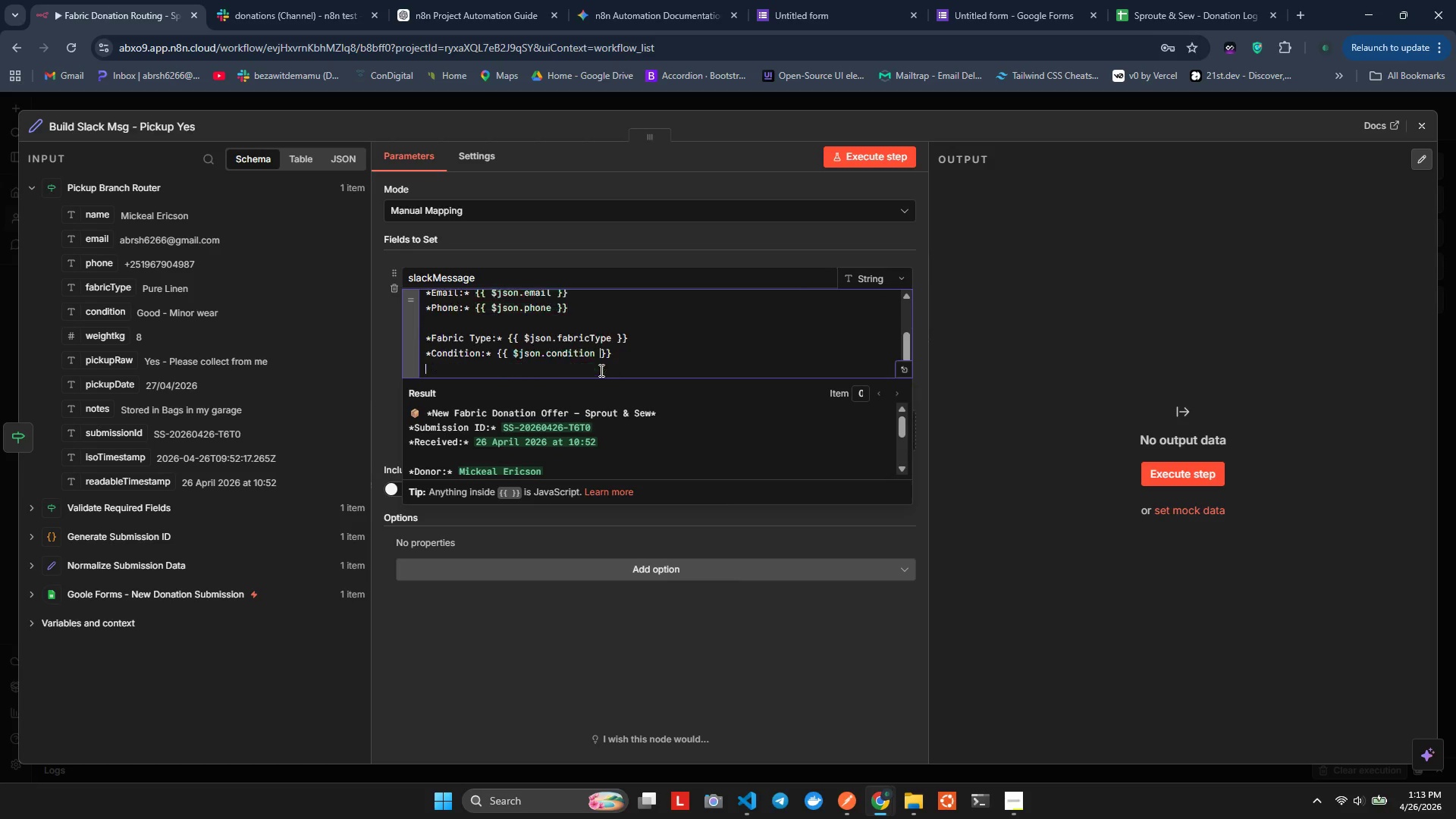 
key(Enter)
 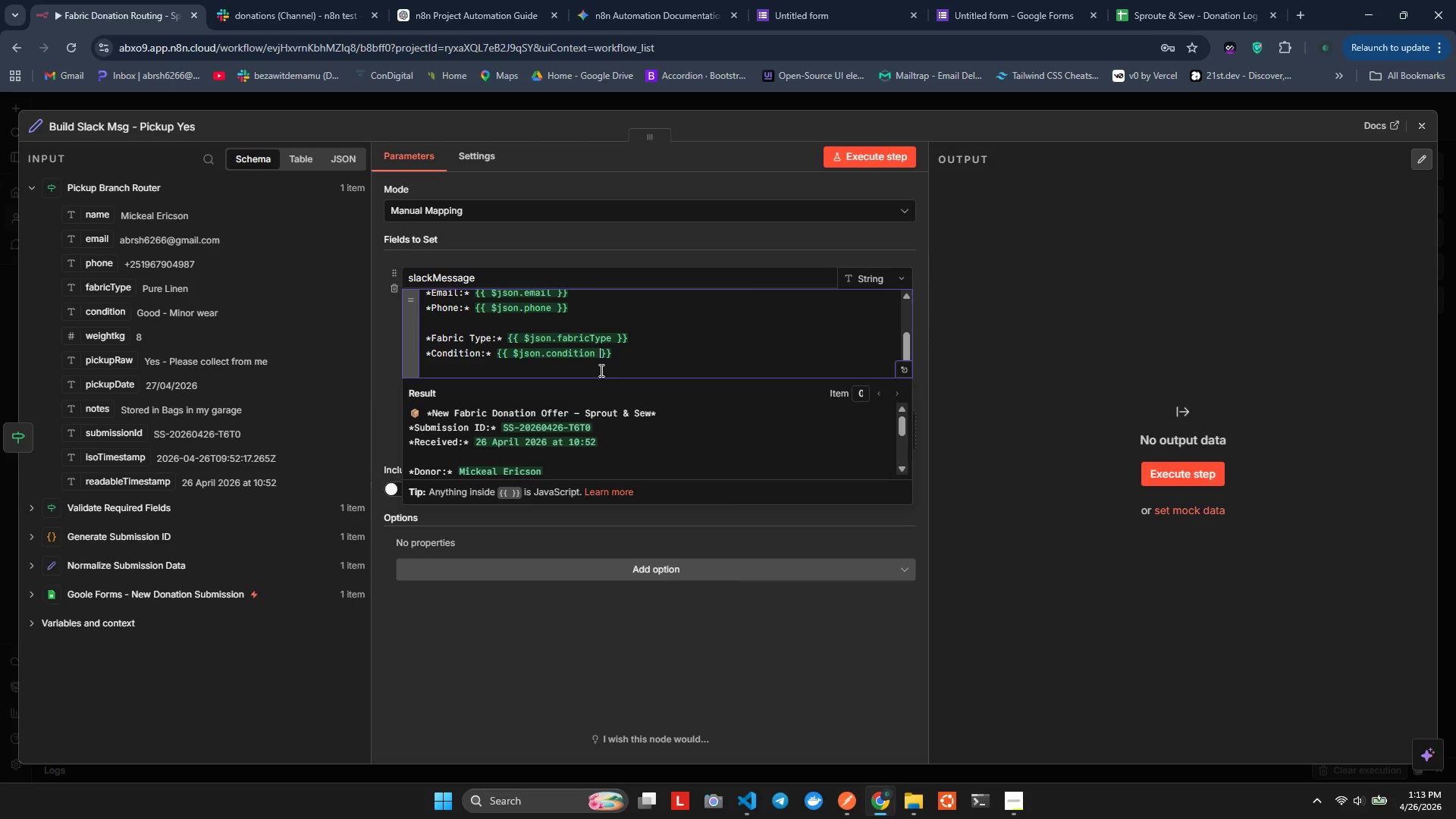 
type(*Estimated Weu=)
key(Backspace)
key(Backspace)
type(ihtL)
key(Backspace)
type(:* )
 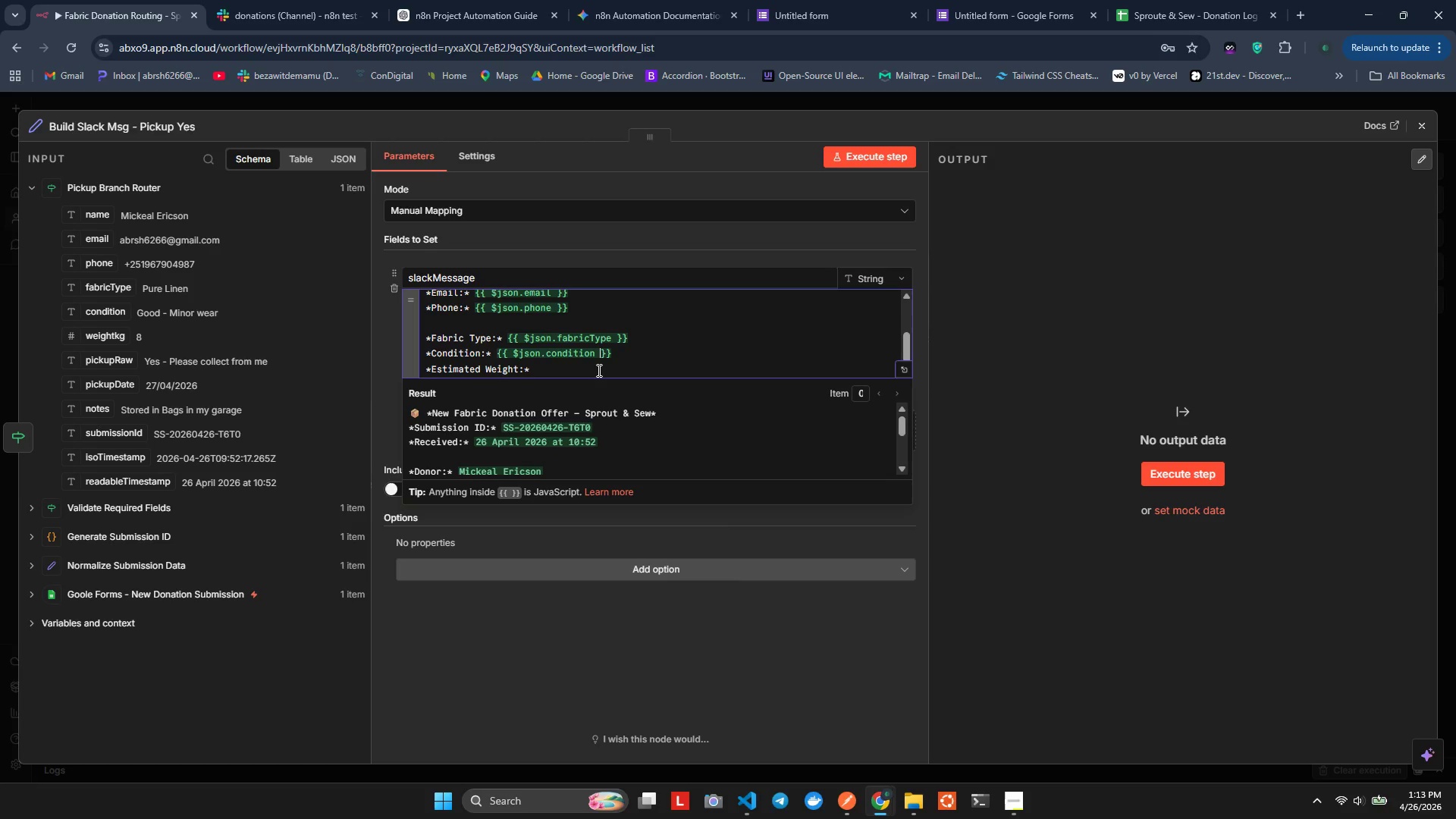 
 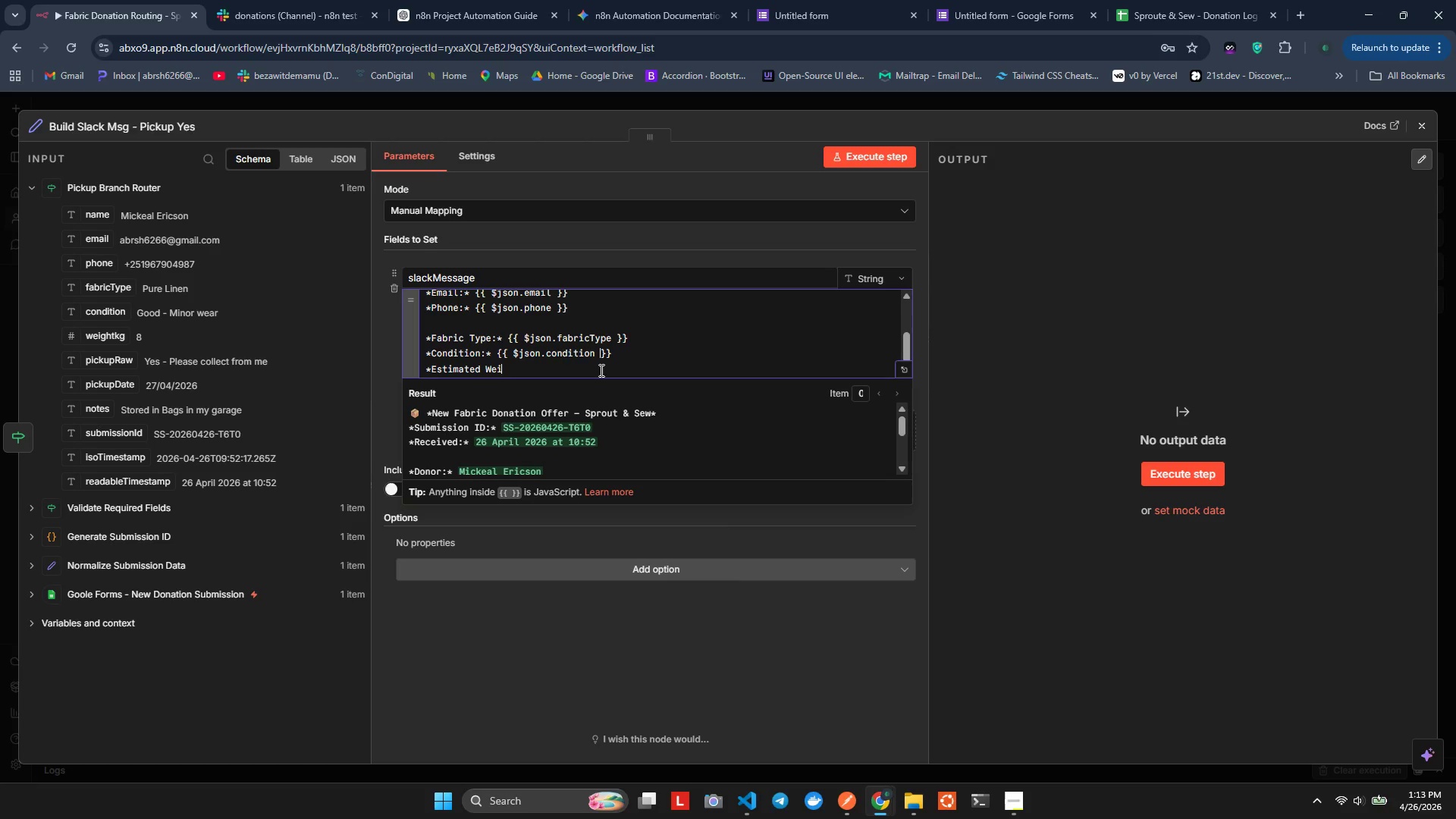 
hold_key(key=G, duration=0.36)
 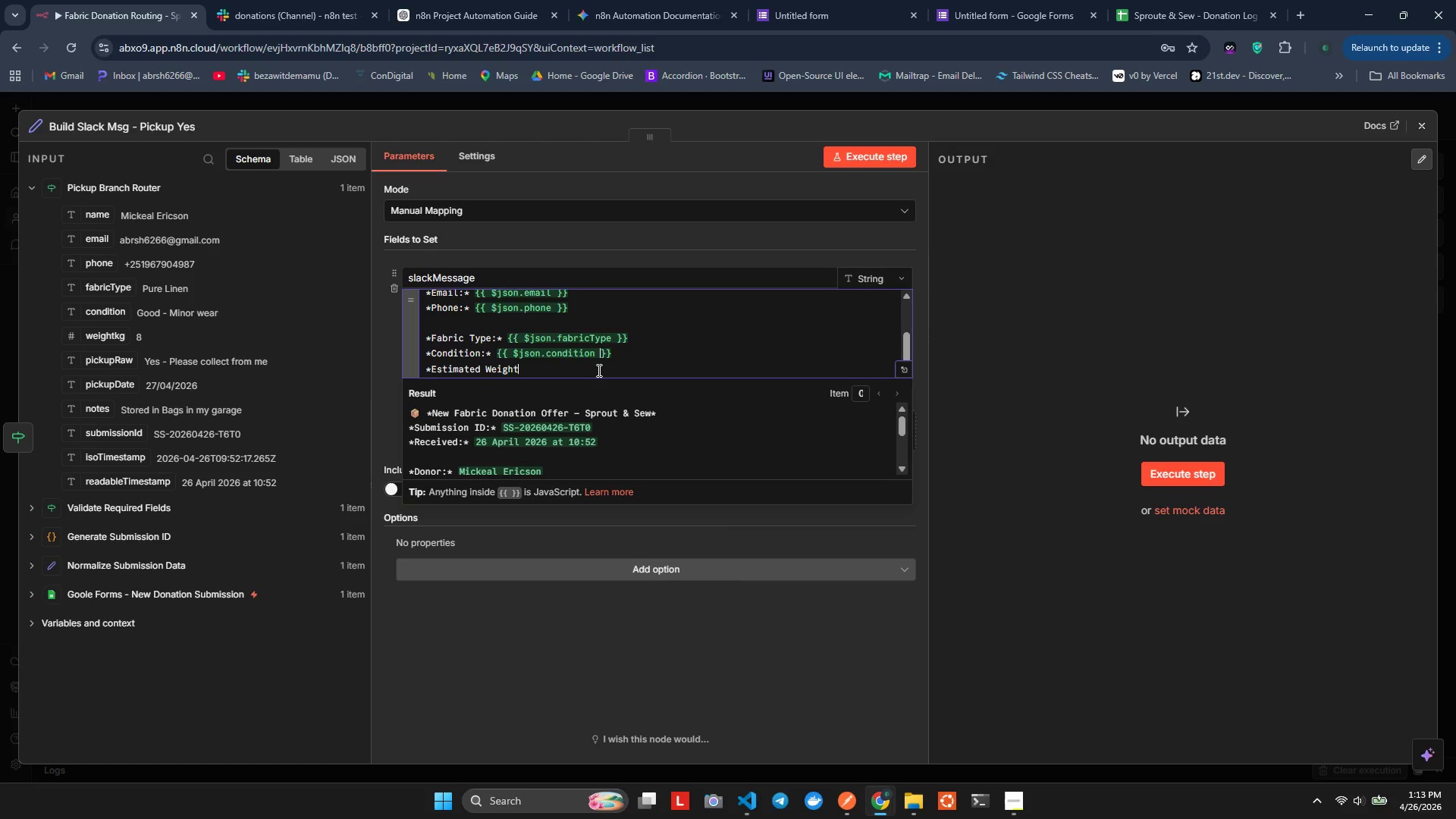 
wait(5.09)
 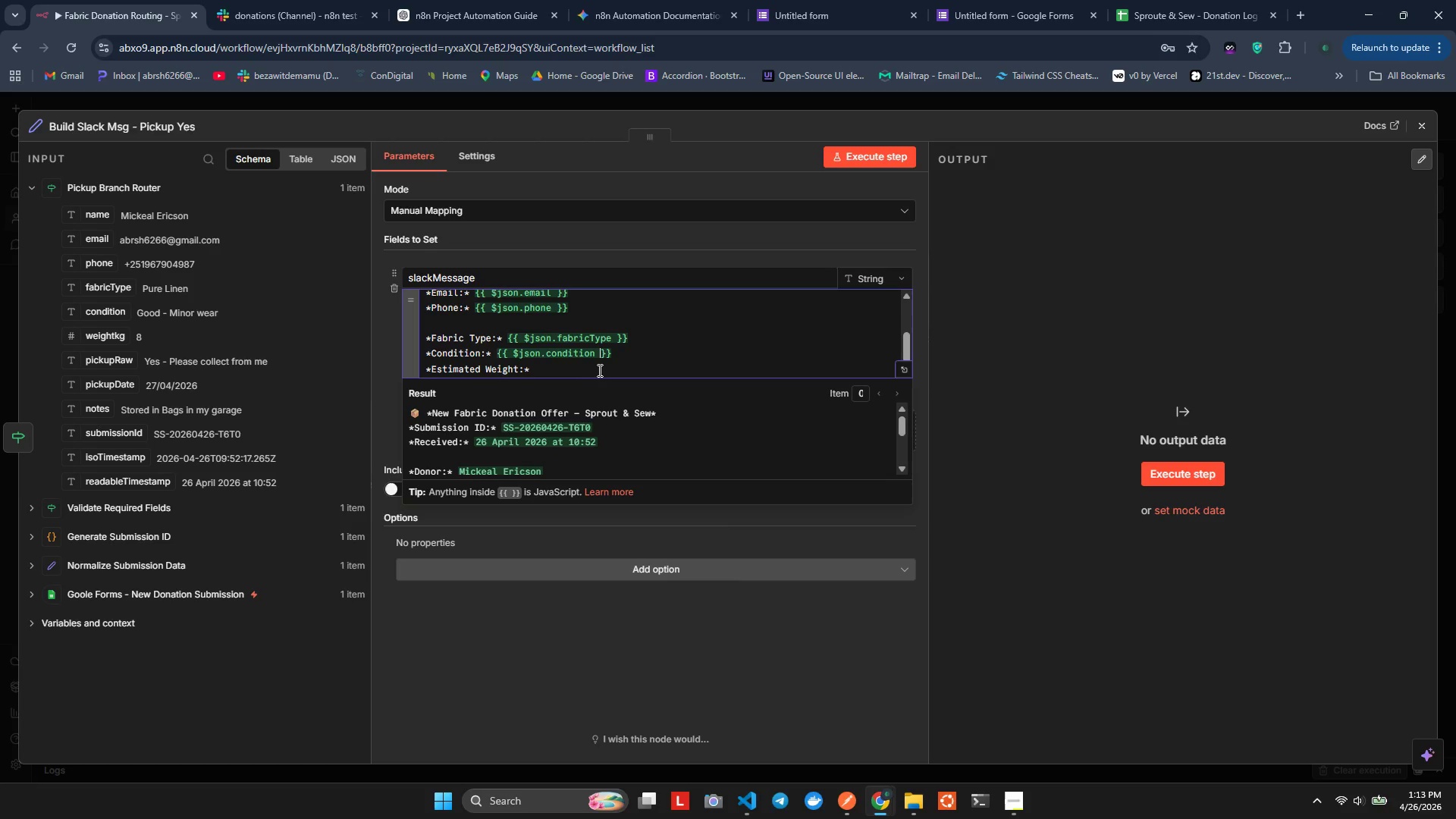 
left_click_drag(start_coordinate=[80, 344], to_coordinate=[570, 380])
 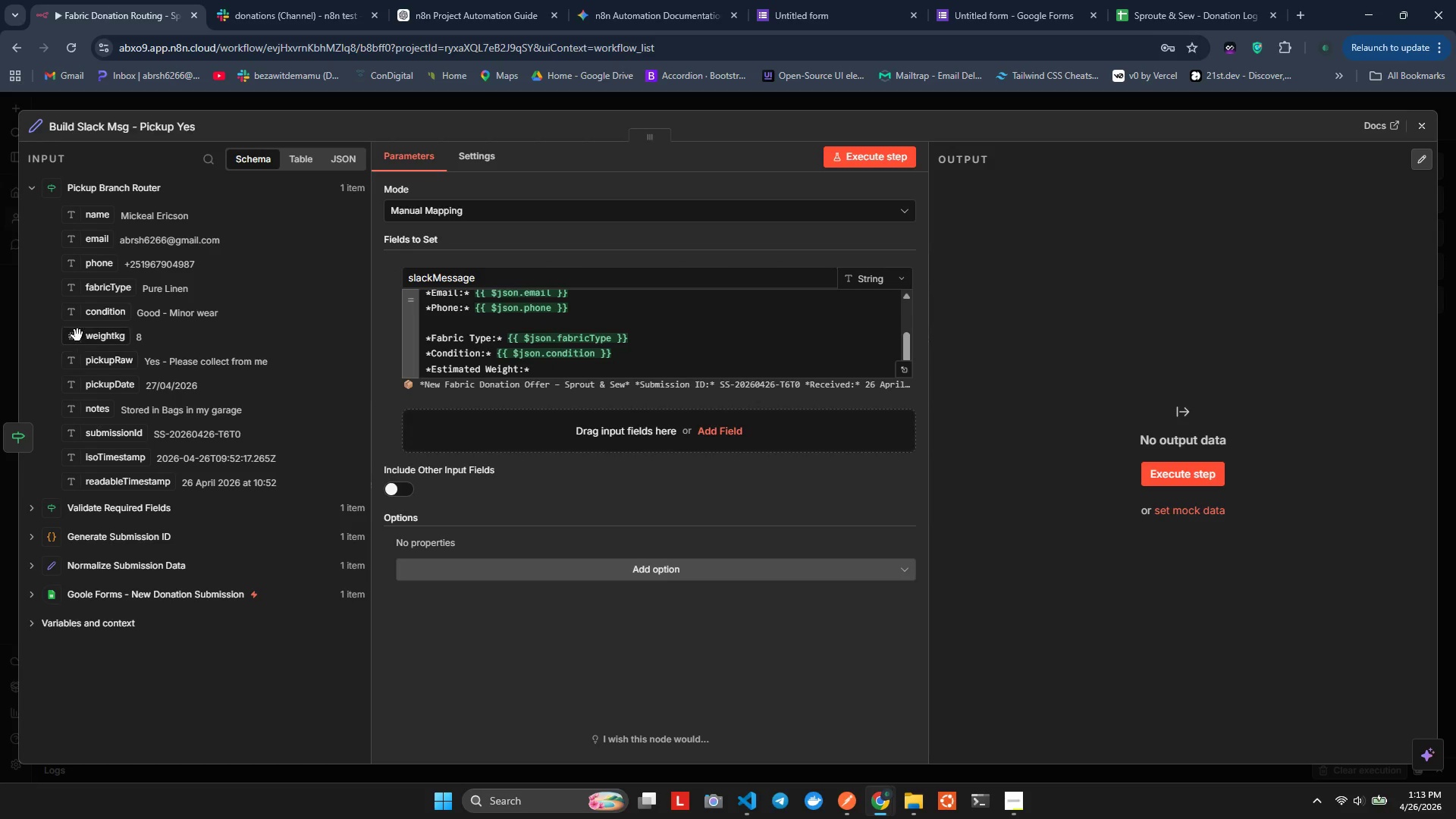 
left_click_drag(start_coordinate=[77, 335], to_coordinate=[586, 377])
 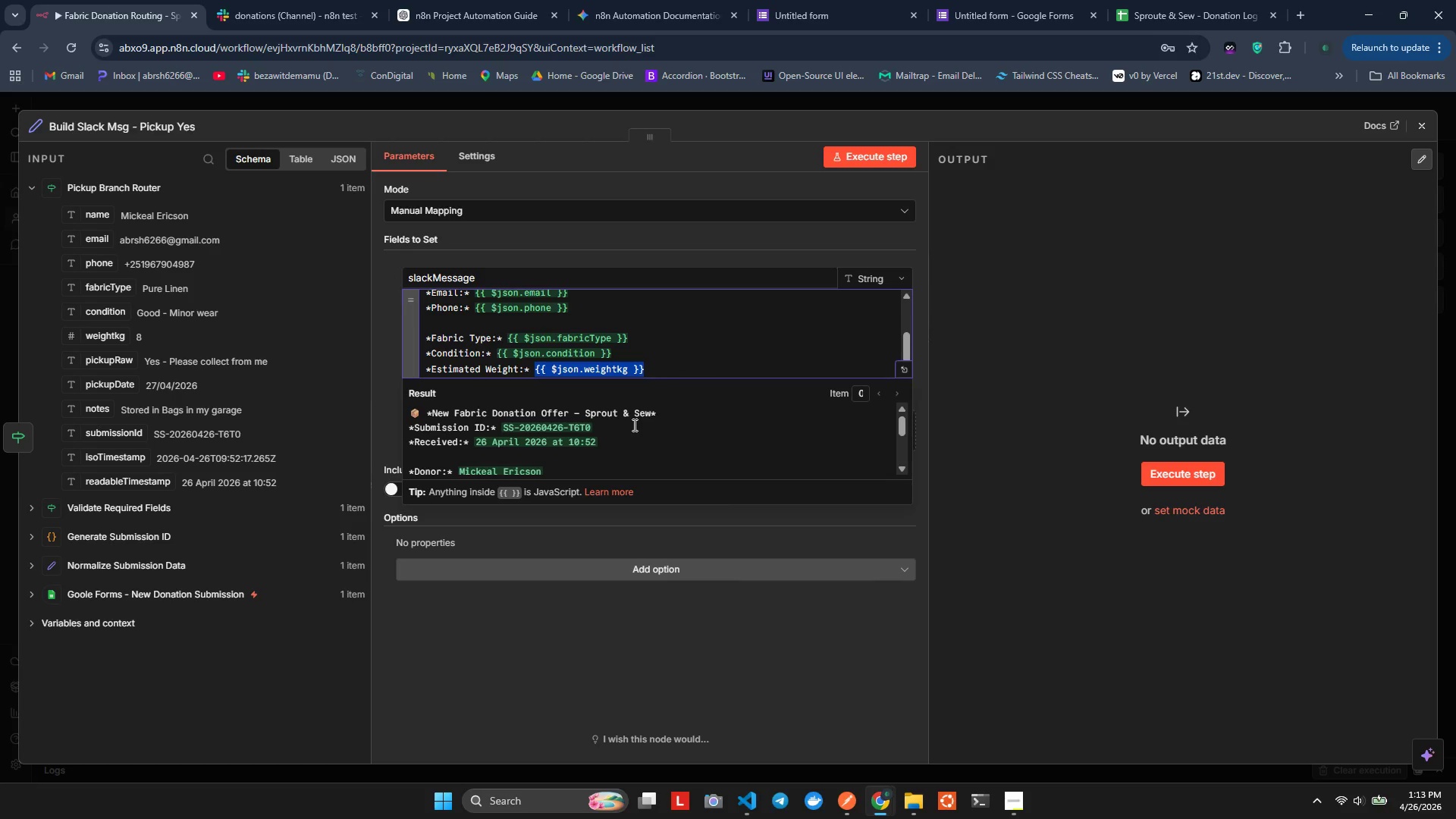 
key(ArrowRight)
 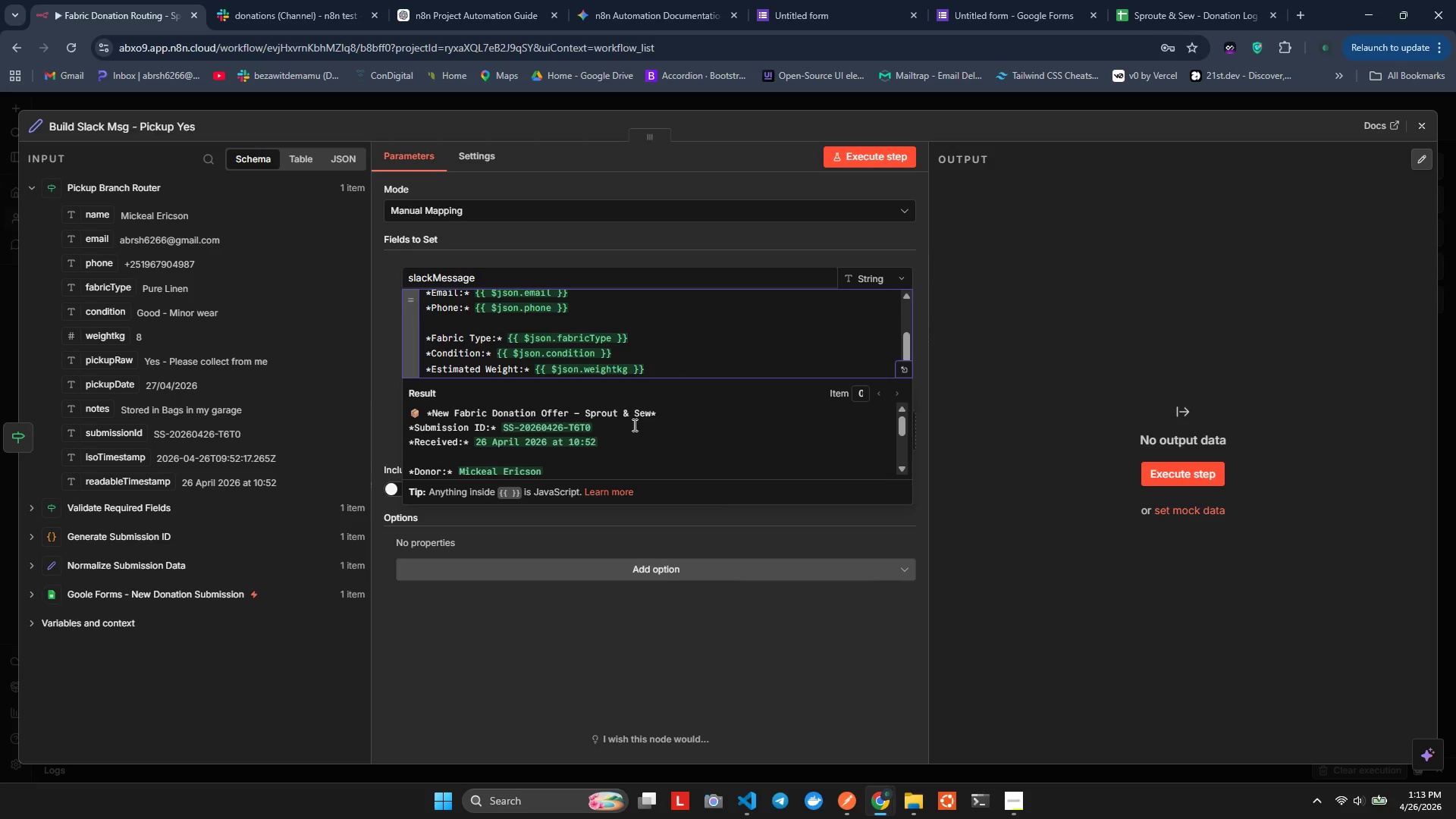 
key(Enter)
 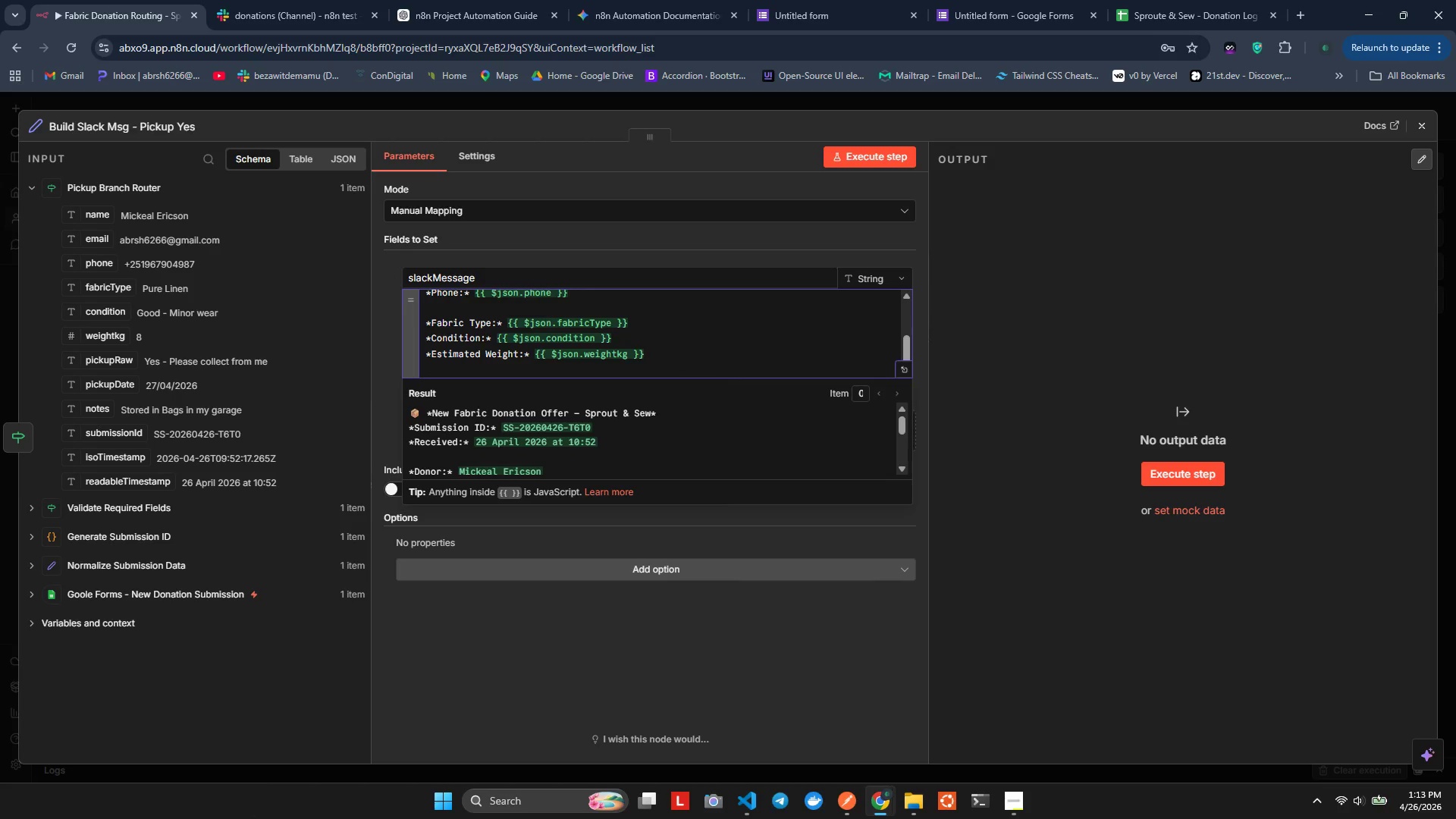 
wait(11.09)
 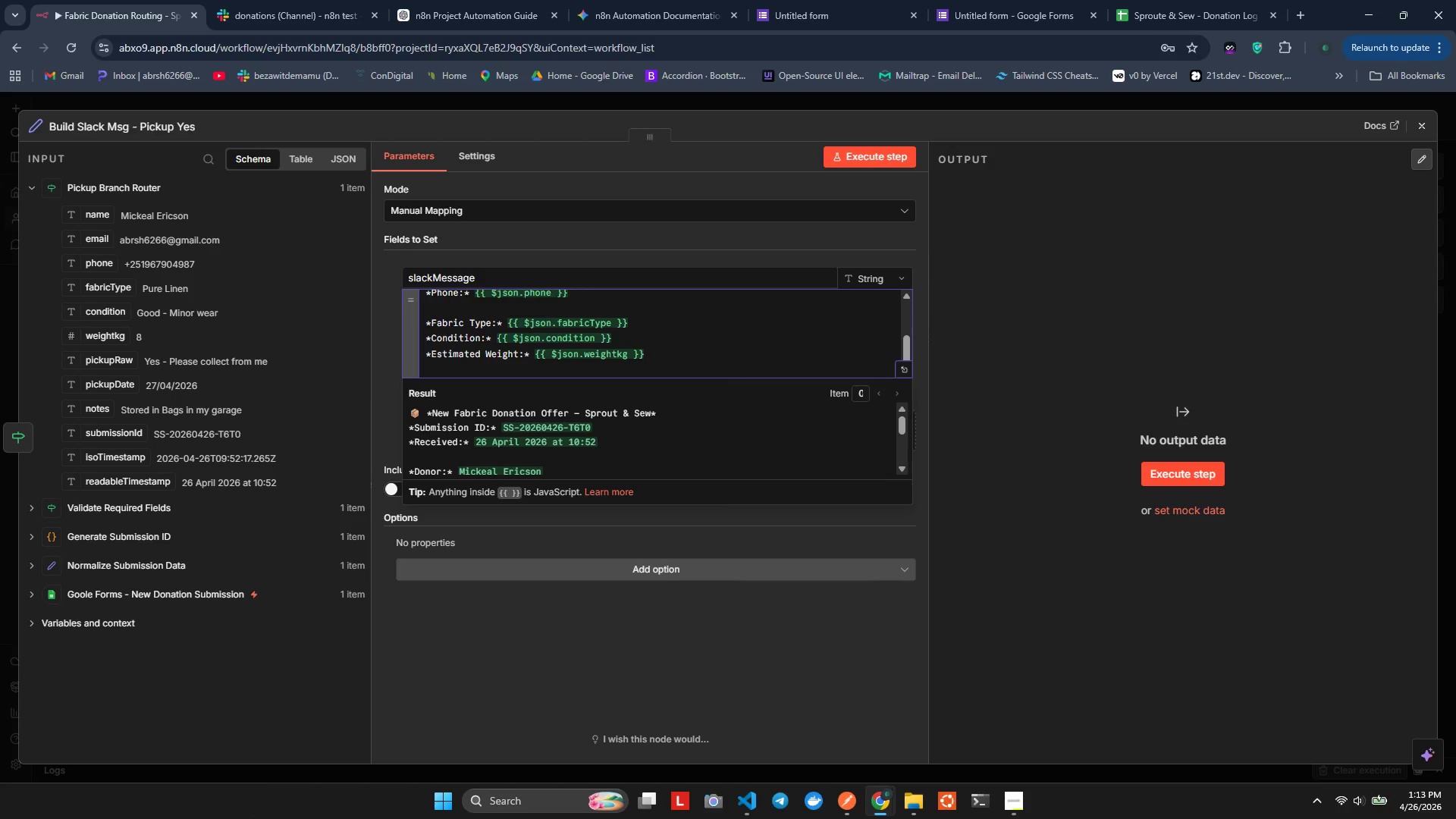 
key(Enter)
 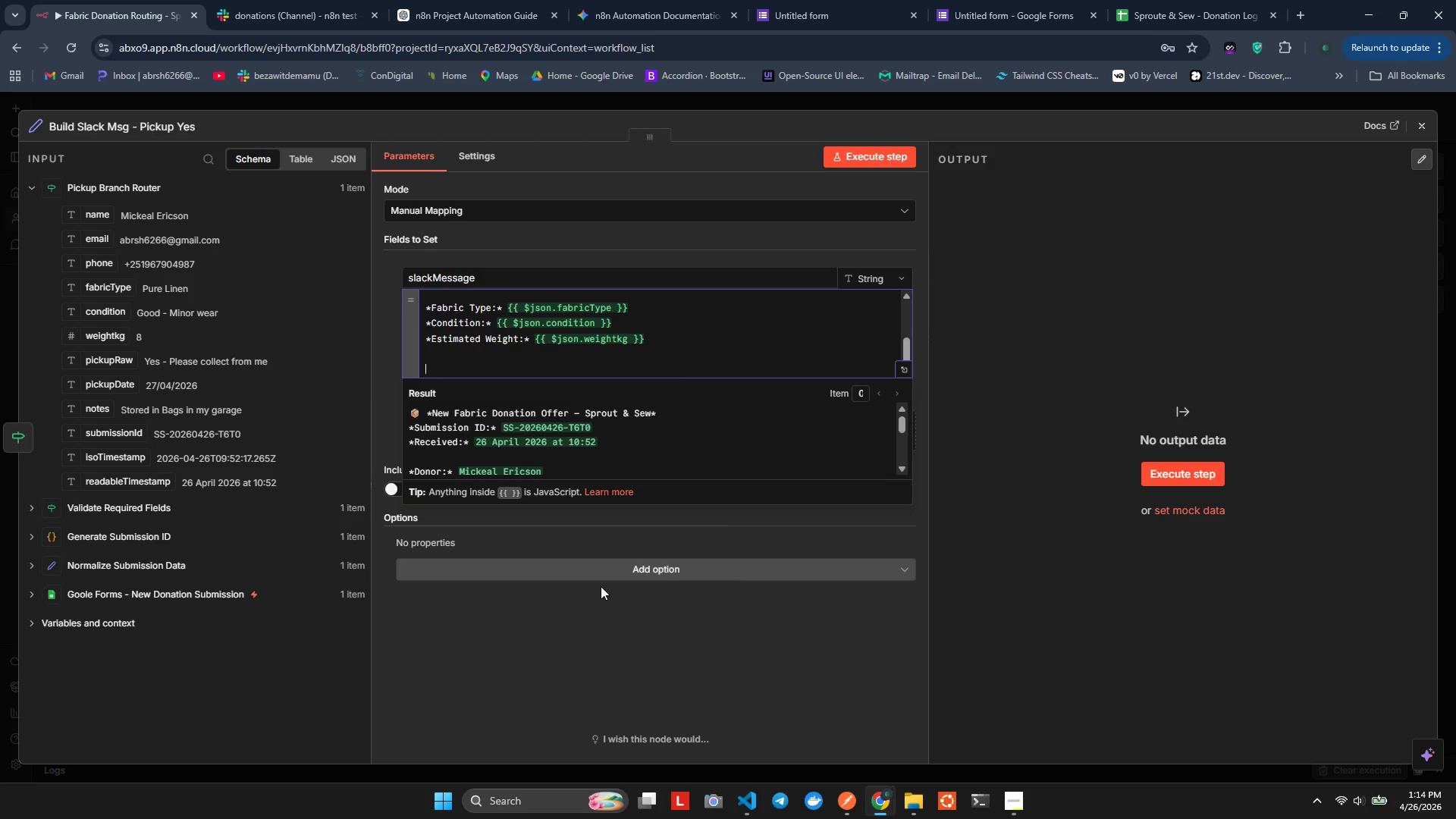 
key(Alt+Tab)
 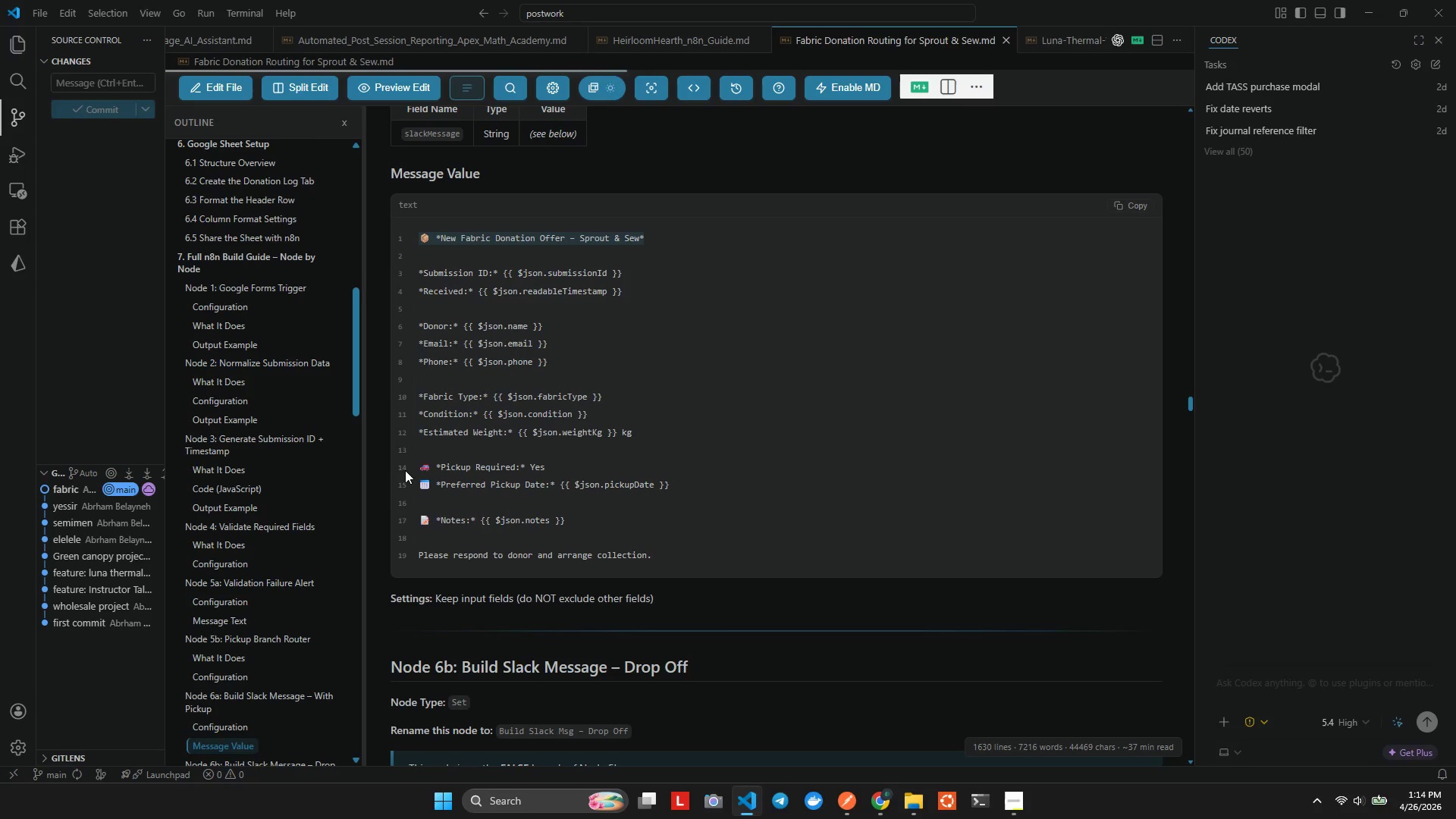 
left_click_drag(start_coordinate=[420, 467], to_coordinate=[675, 557])
 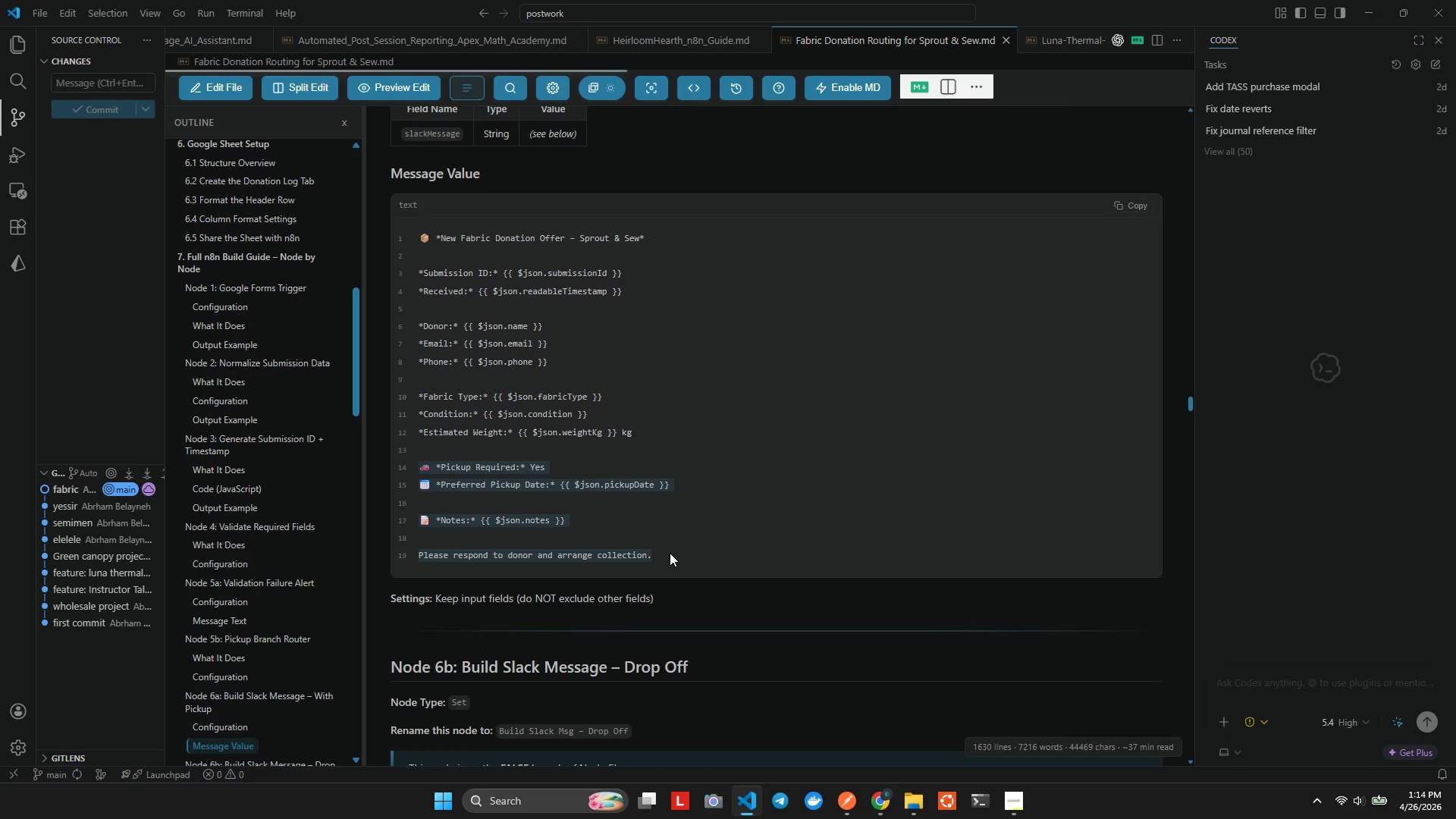 
key(Control+C)
 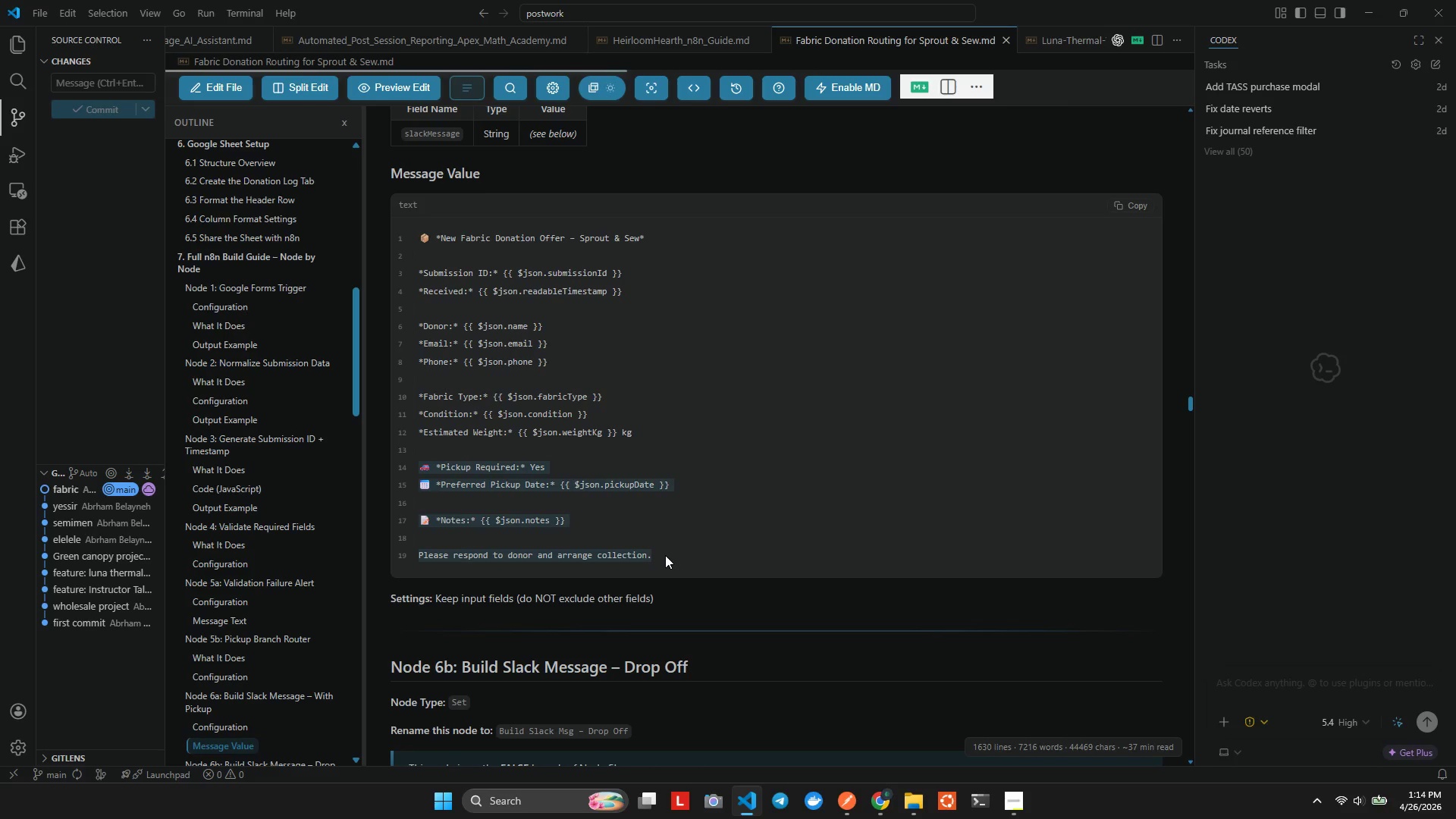 
key(Alt+AltLeft)
 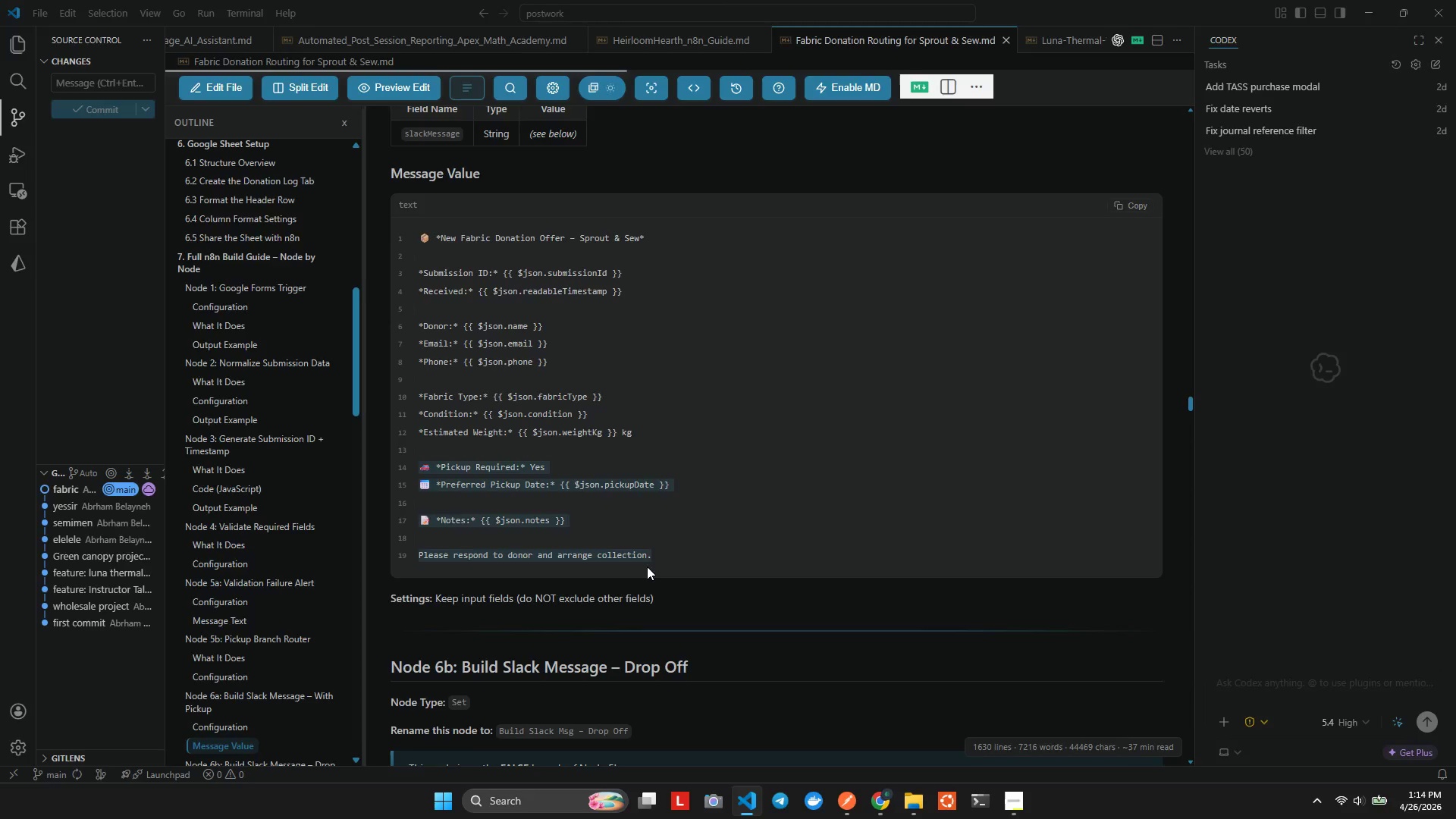 
key(Alt+Tab)
 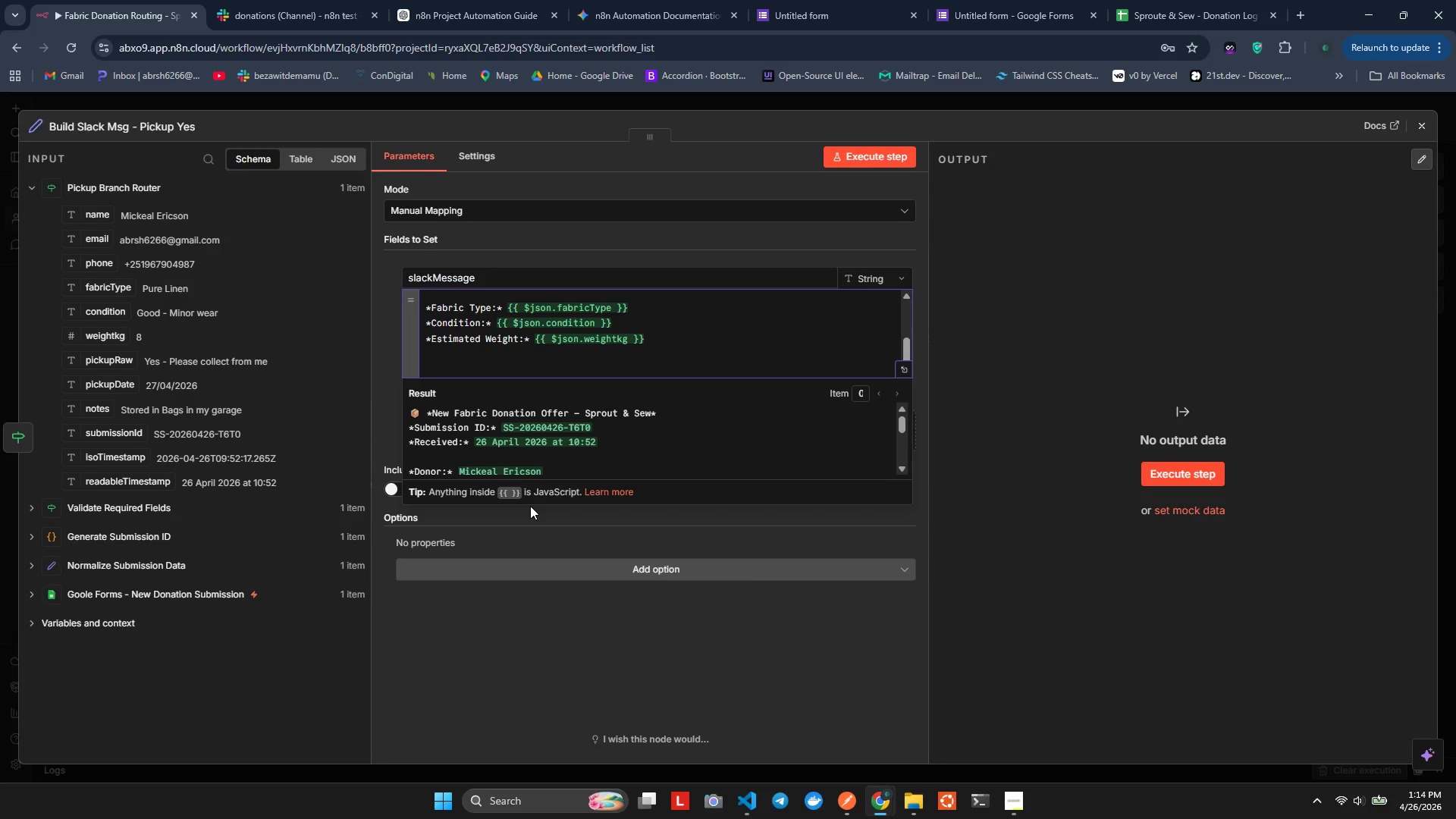 
key(Control+ControlLeft)
 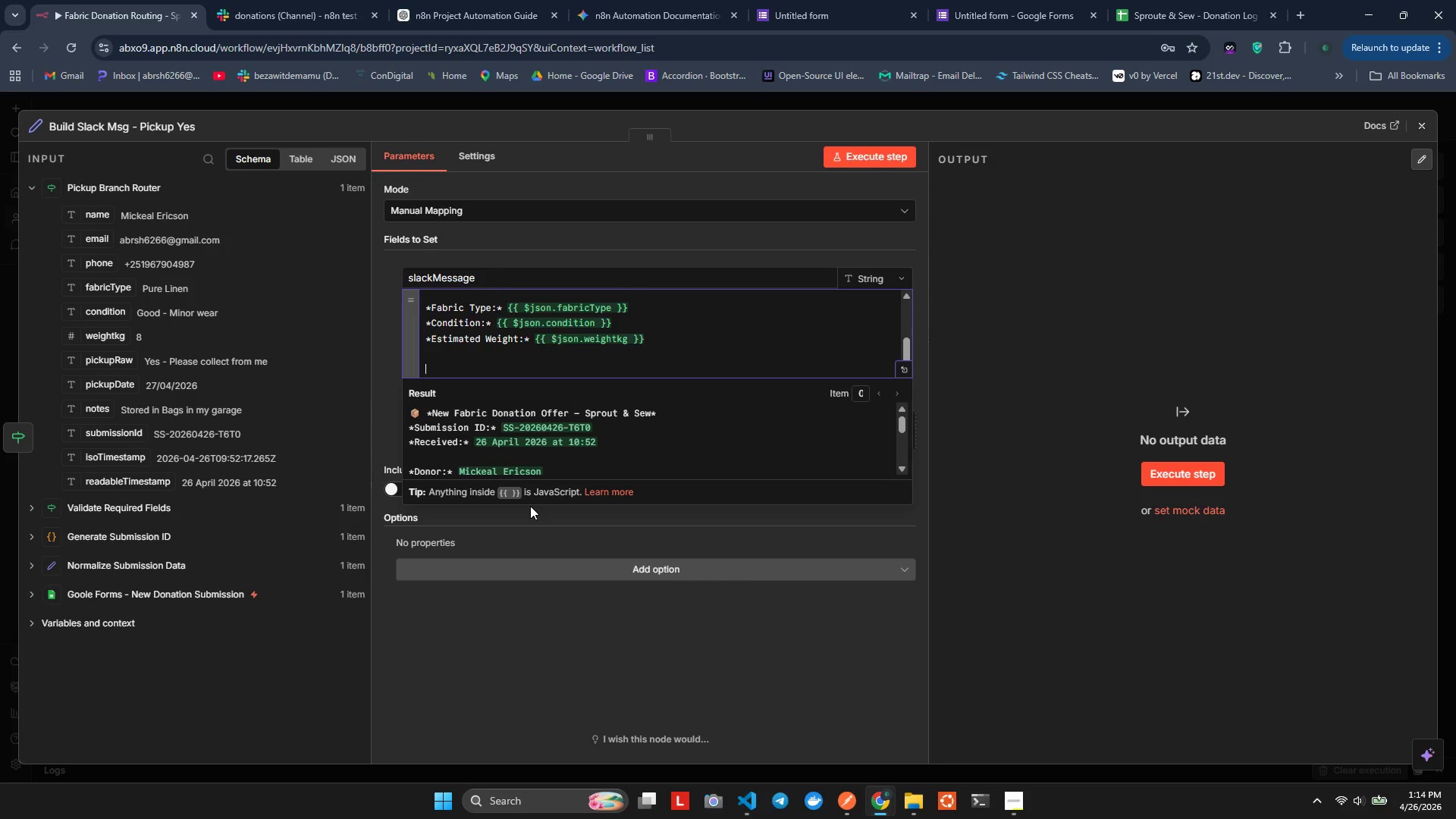 
key(Control+V)
 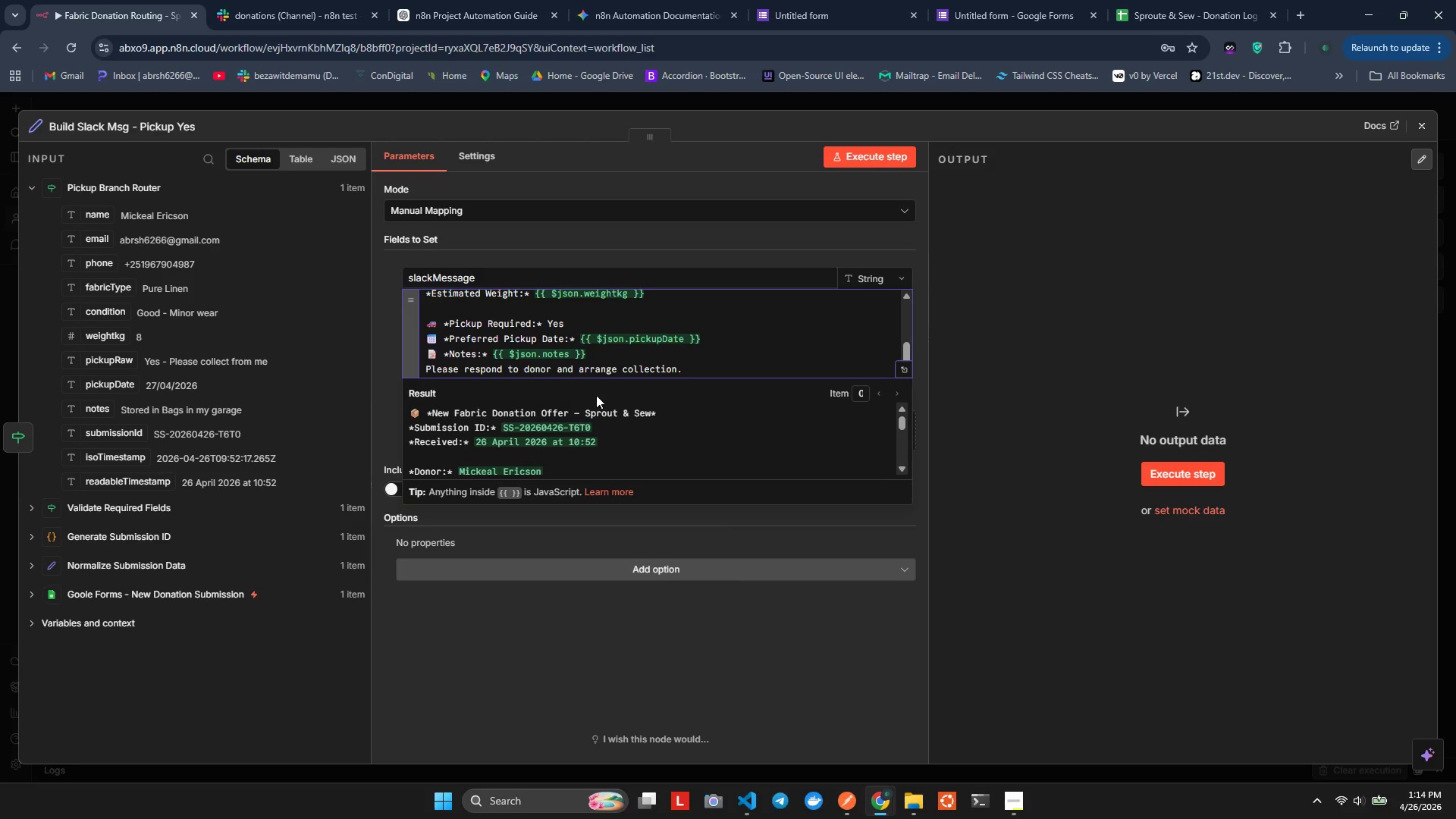 
wait(16.24)
 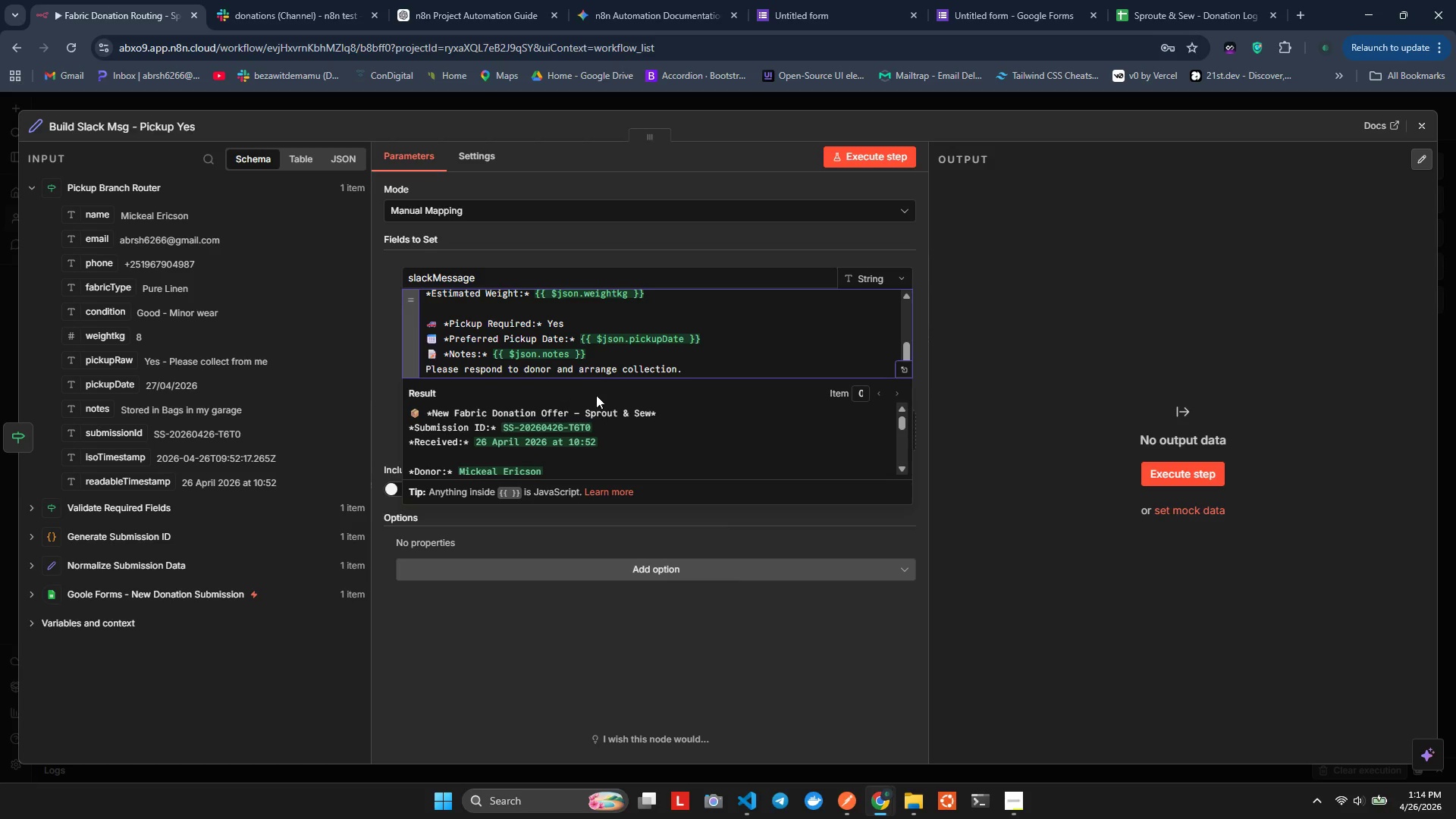 
left_click([689, 336])
 